 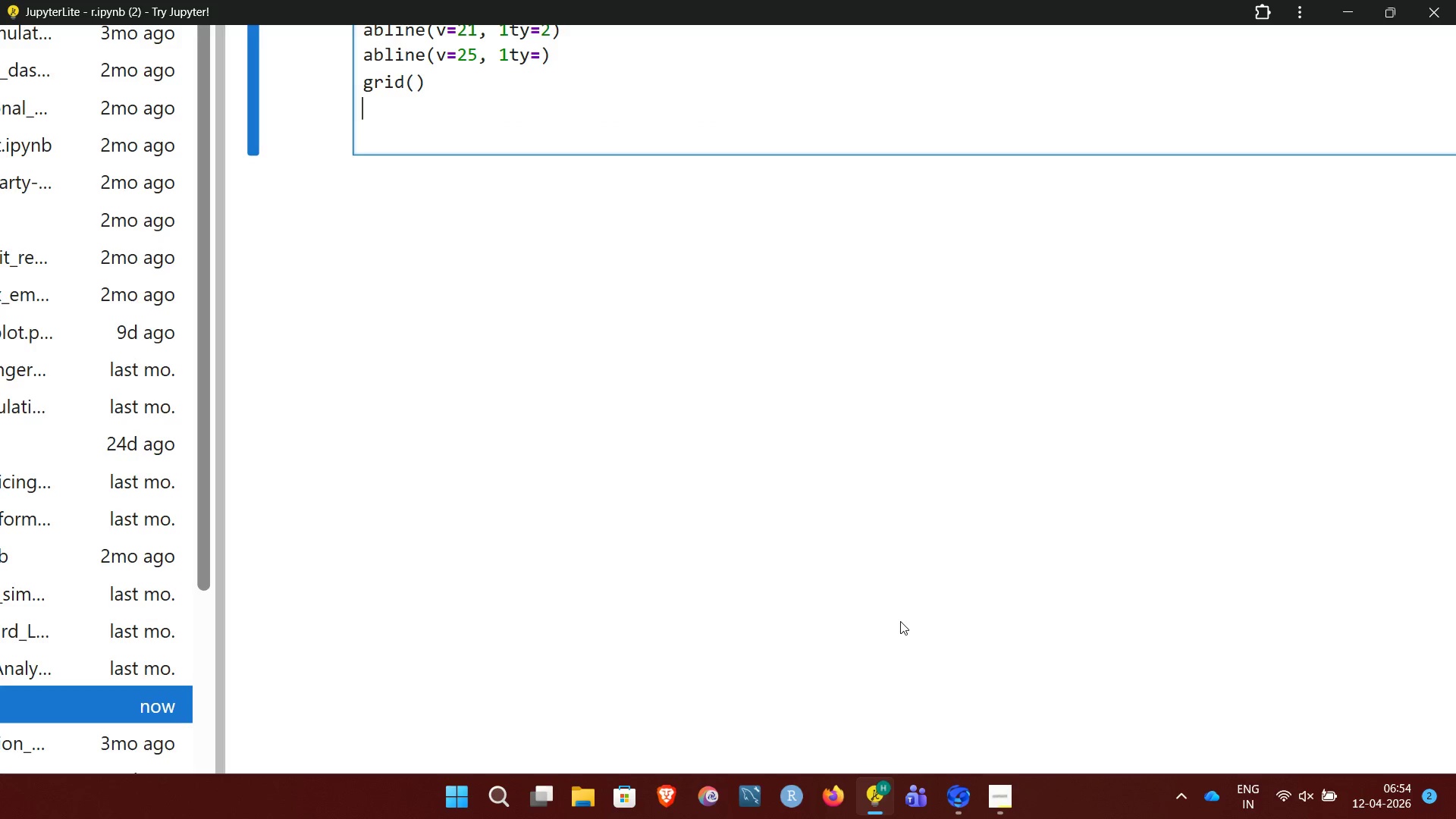 
key(Shift+3)
 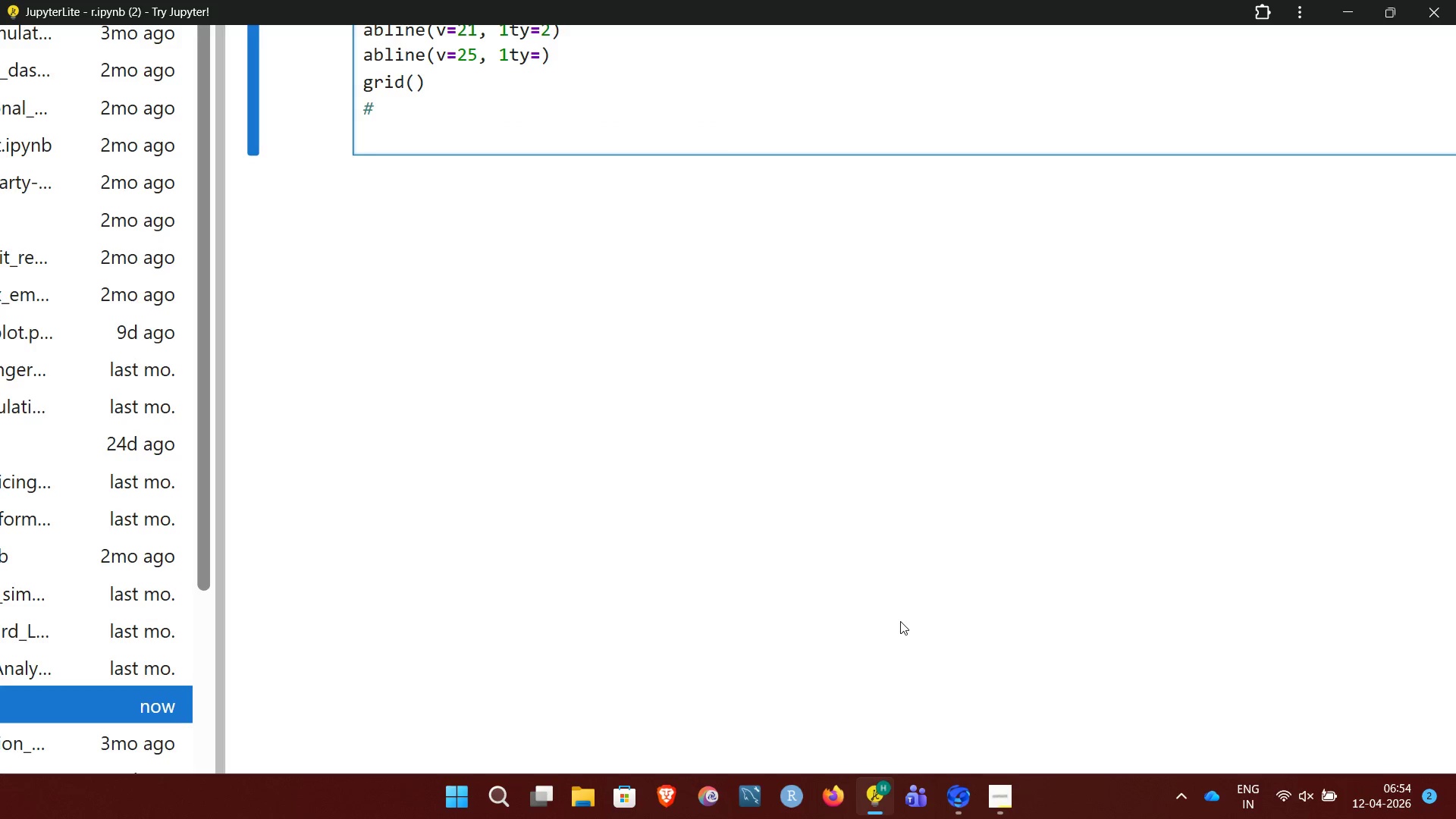 
hold_key(key=Equal, duration=1.5)
 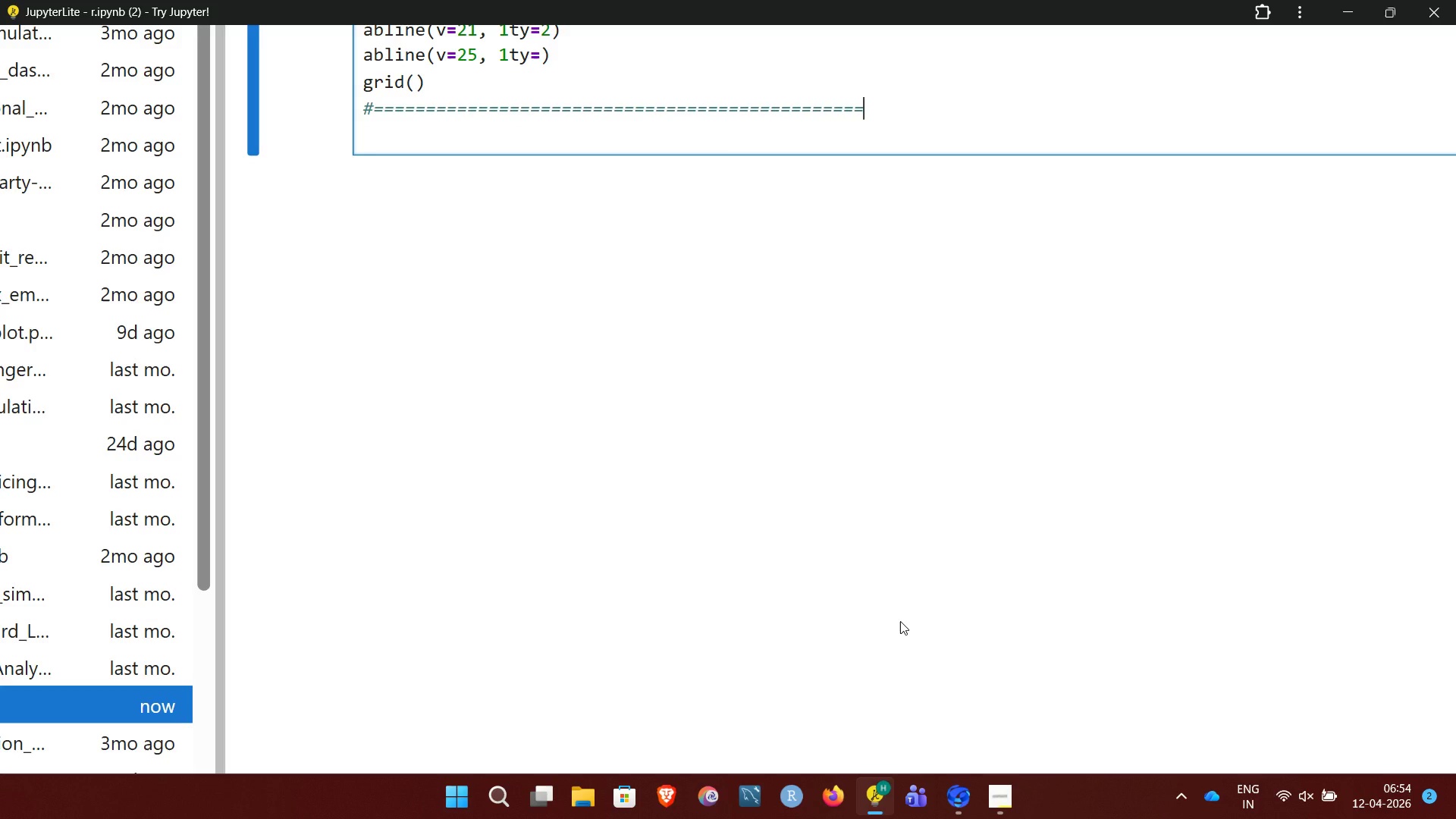 
hold_key(key=Equal, duration=0.38)
 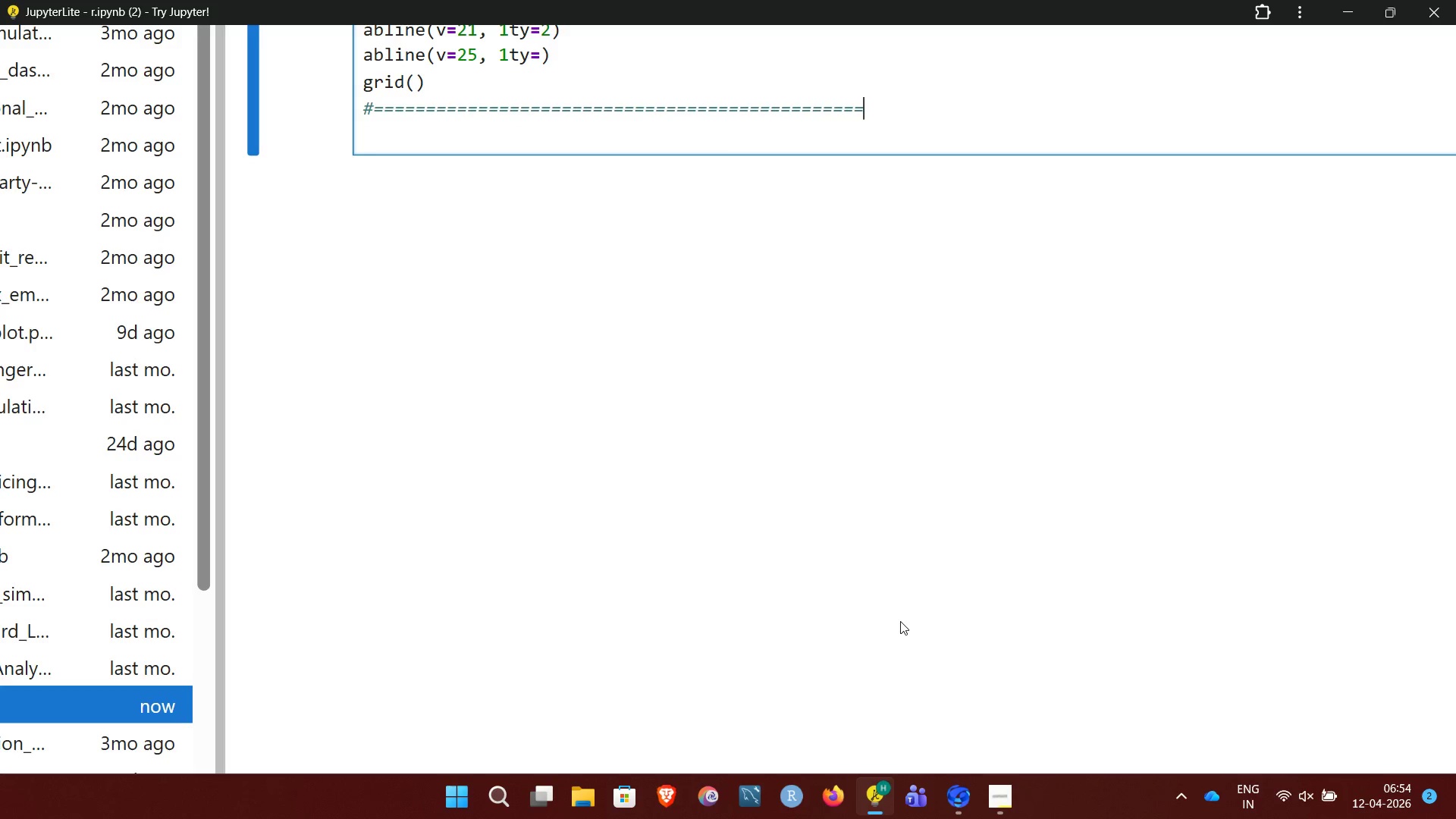 
hold_key(key=Backspace, duration=1.5)
 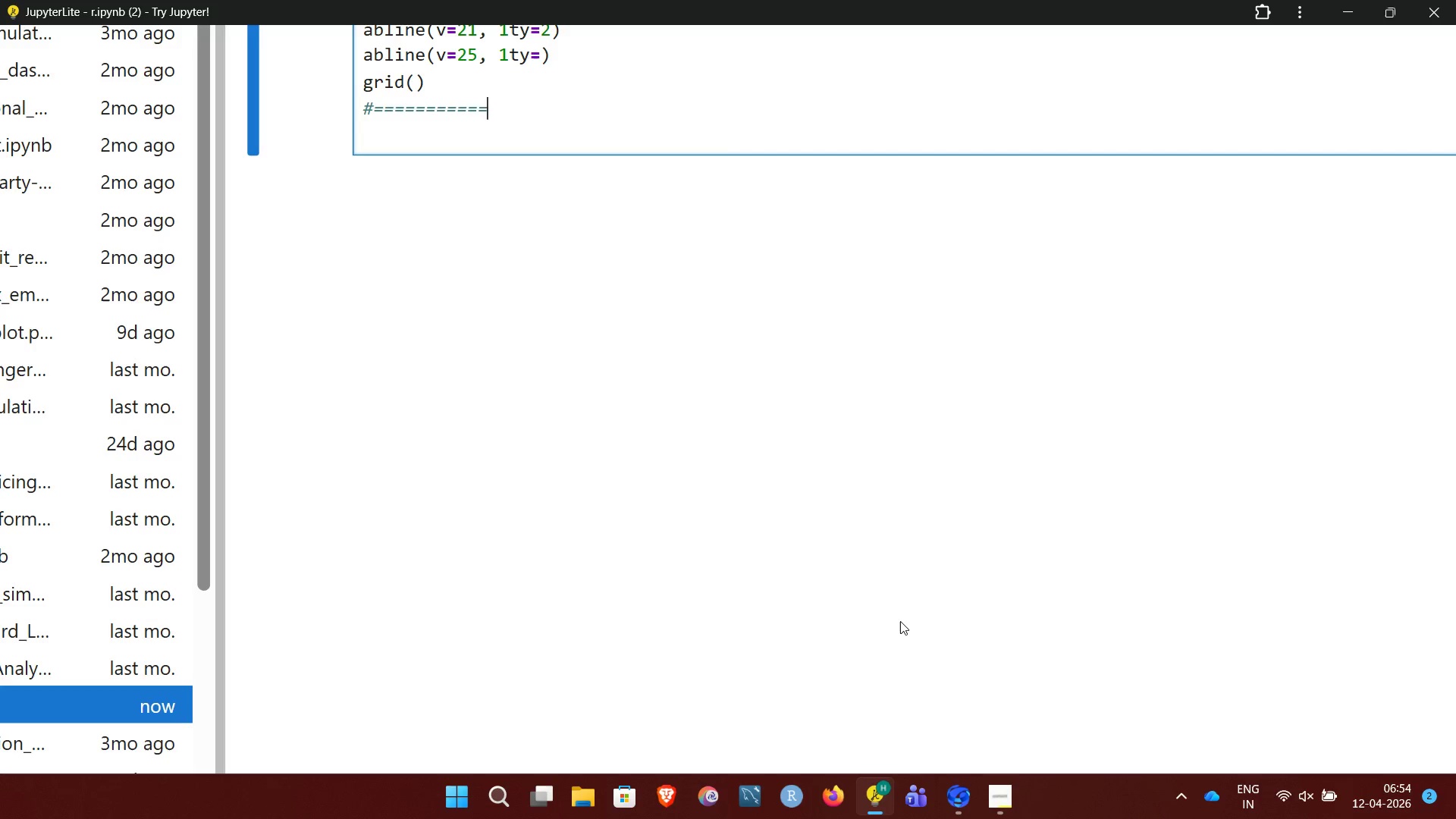 
hold_key(key=Backspace, duration=0.58)
 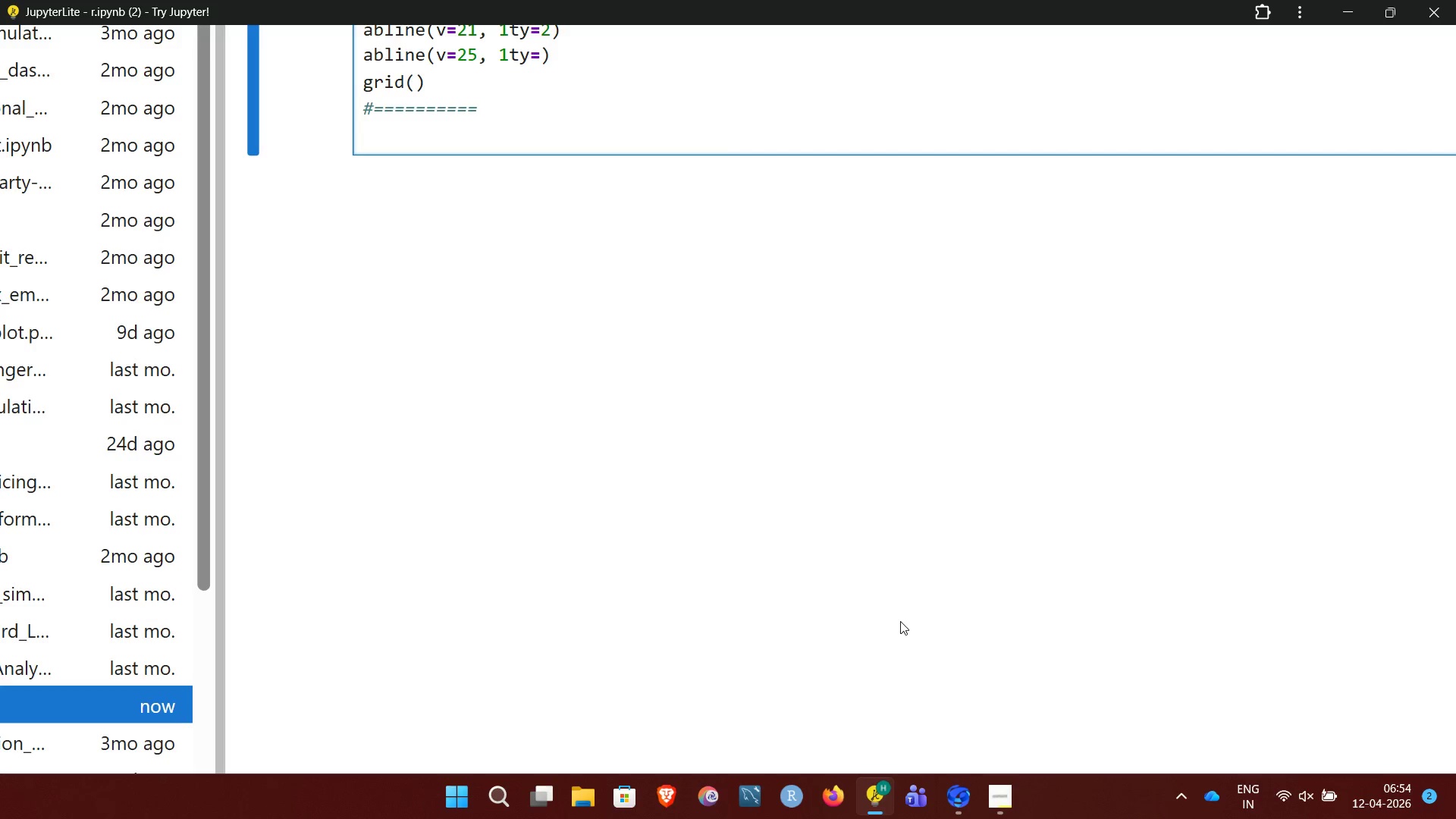 
key(Backspace)
 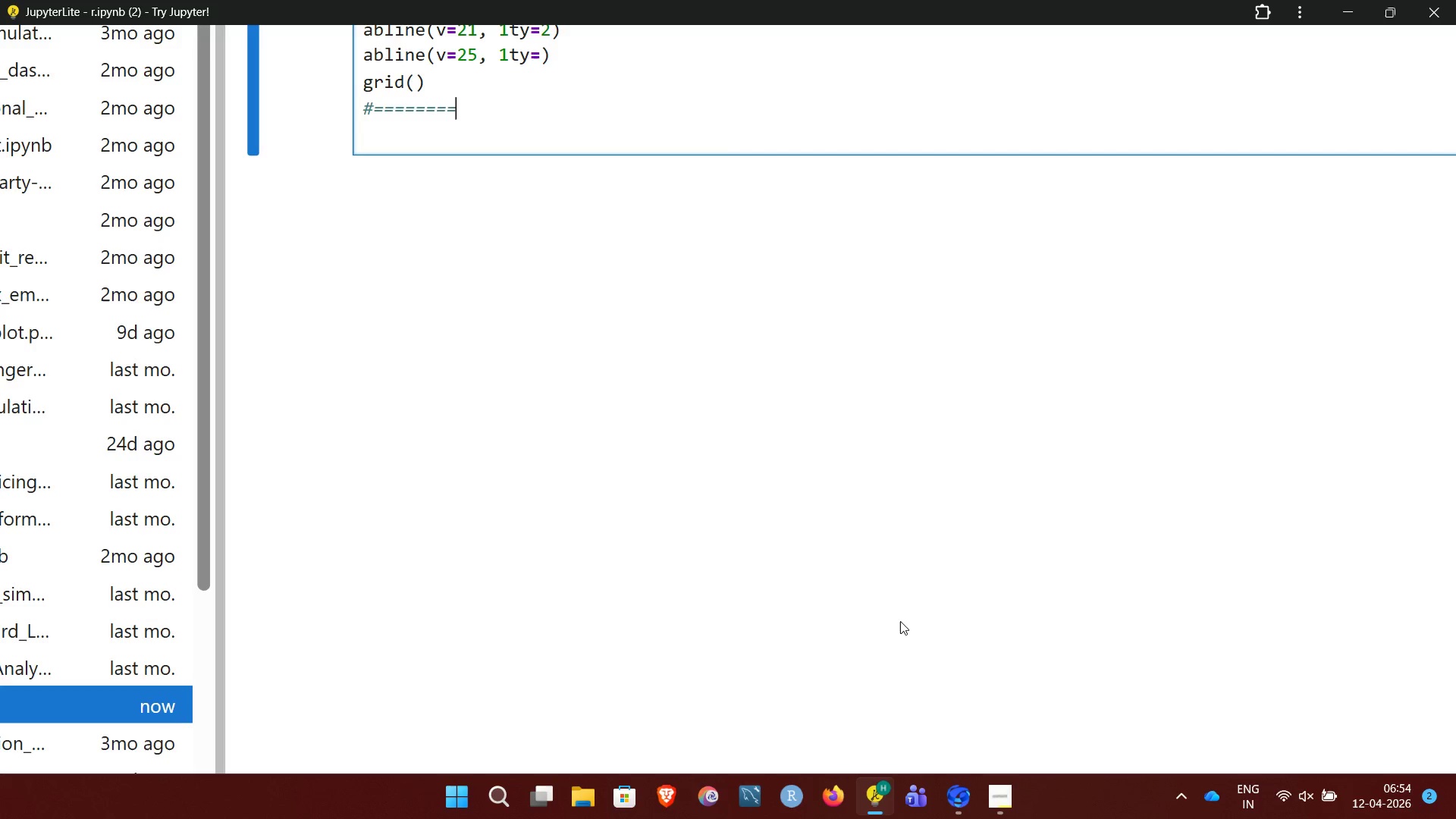 
hold_key(key=Backspace, duration=0.7)
 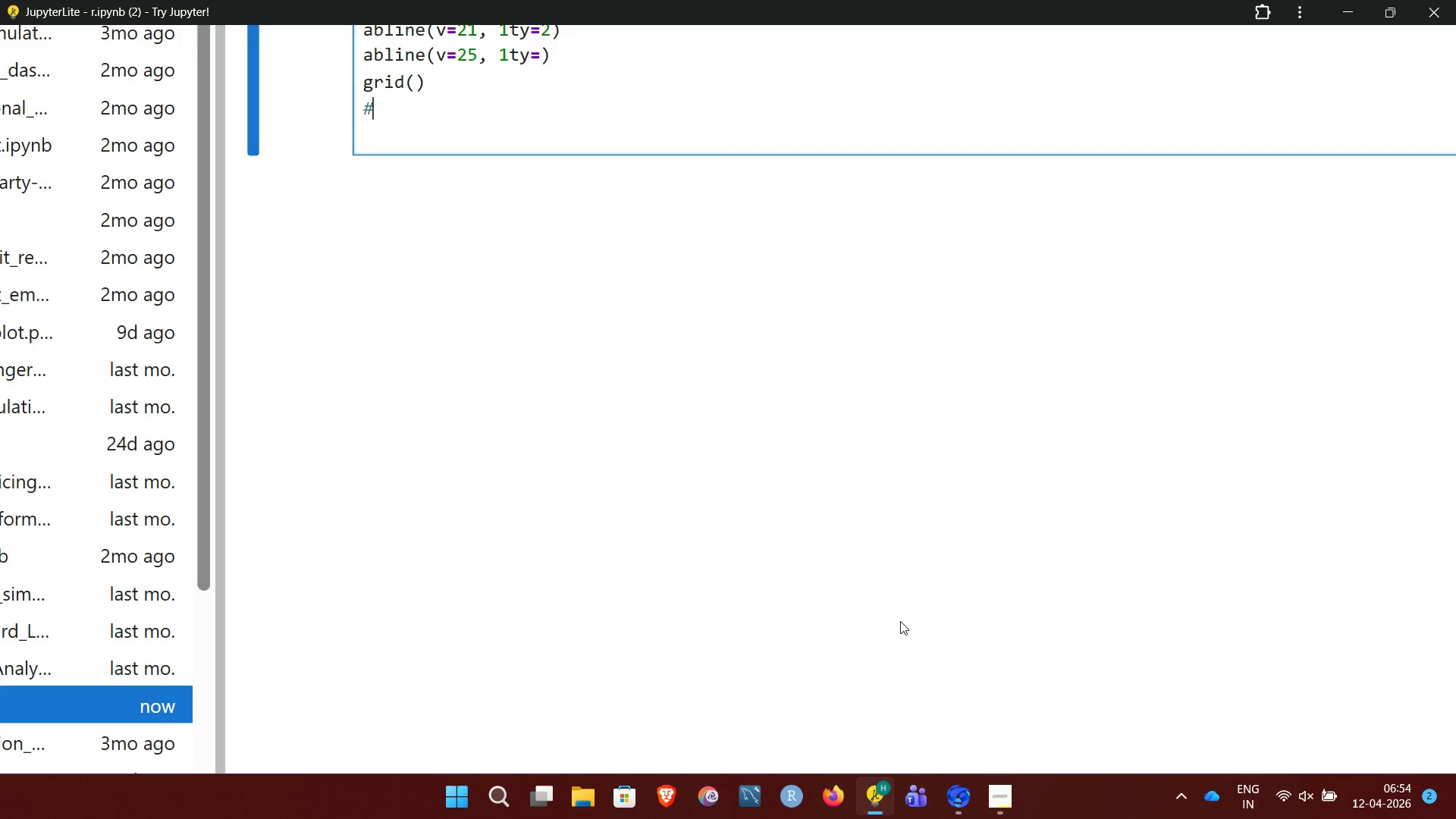 
key(Backspace)
 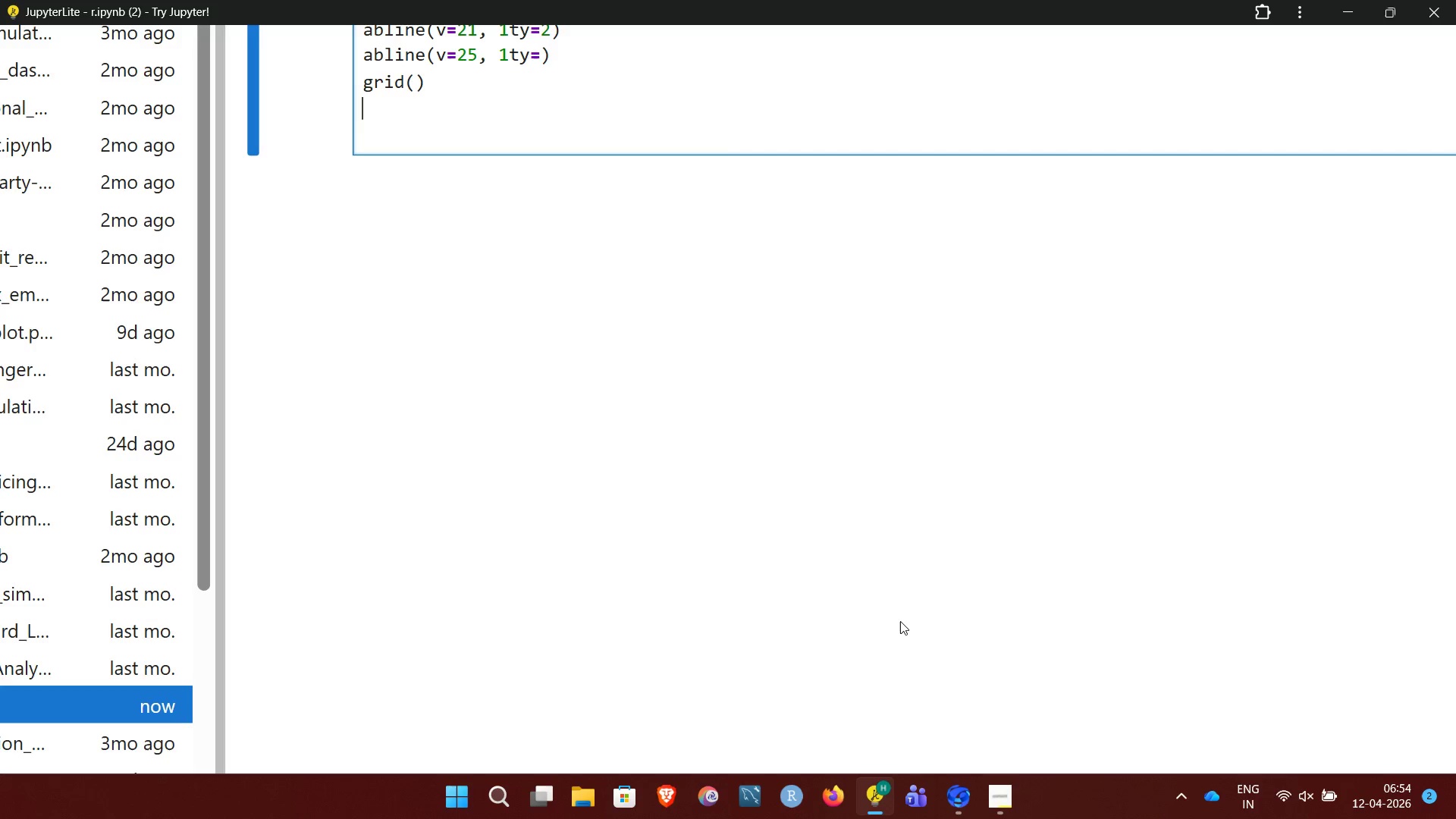 
key(Backspace)
 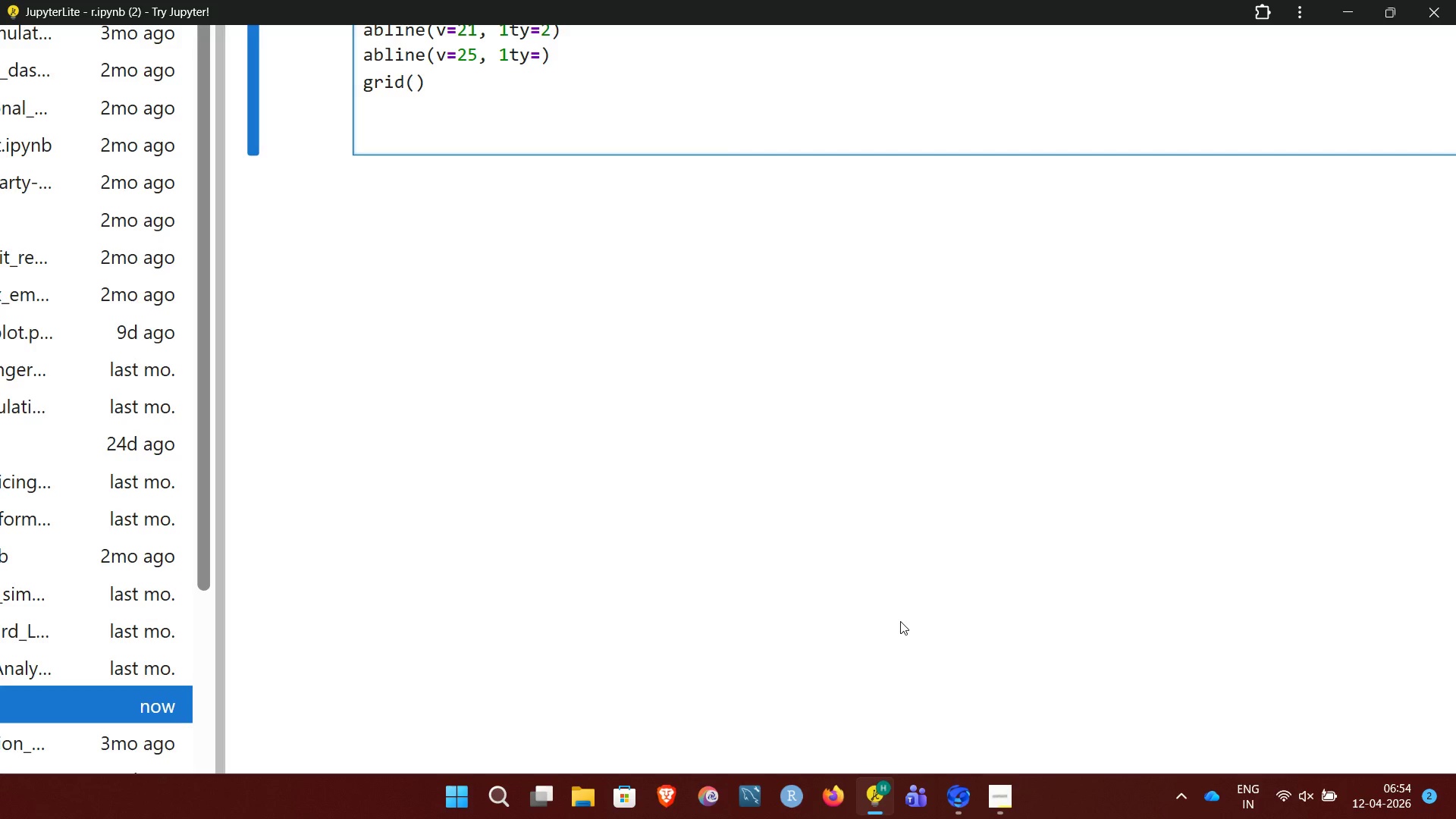 
key(Enter)
 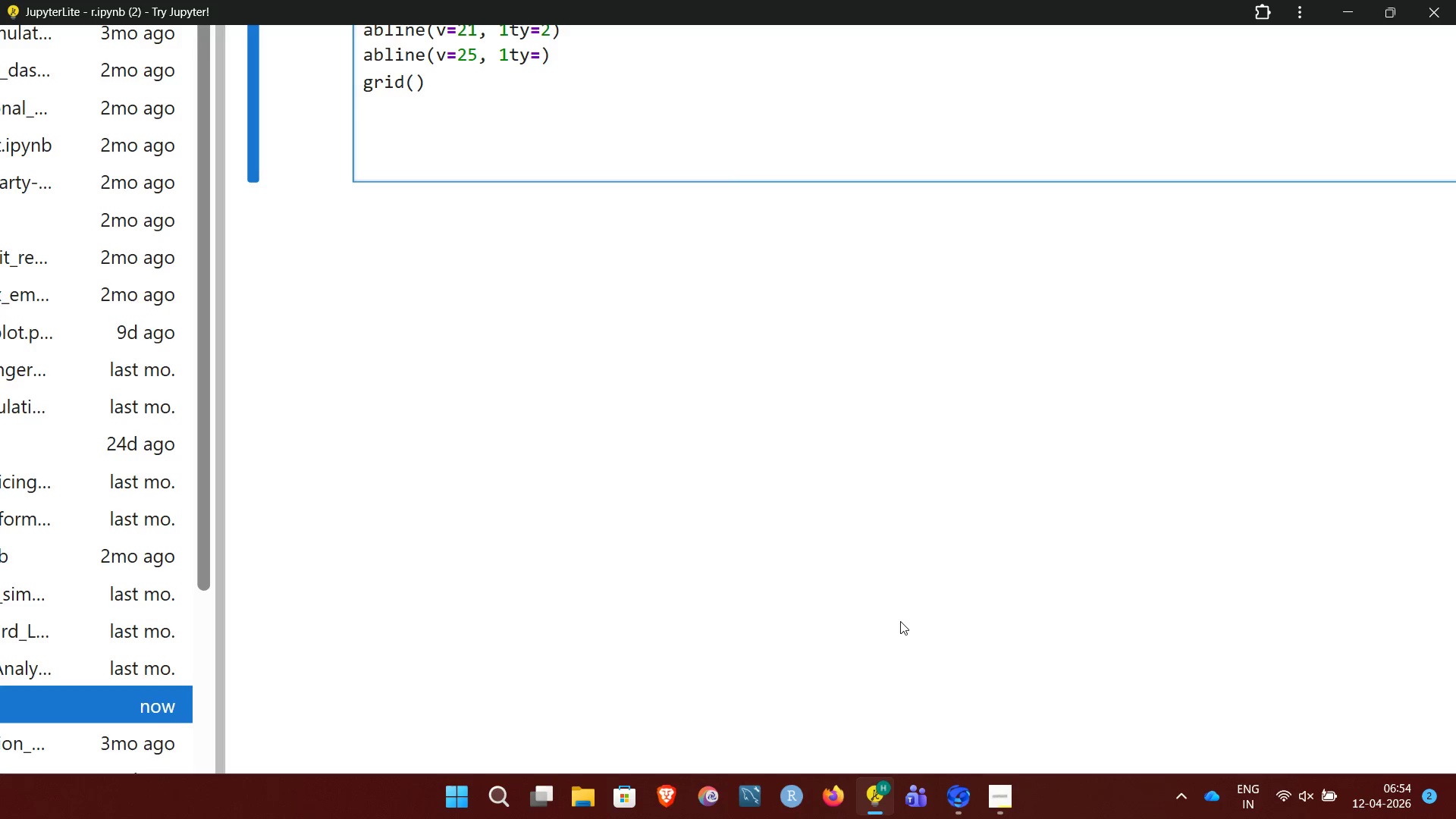 
key(Shift+3)
 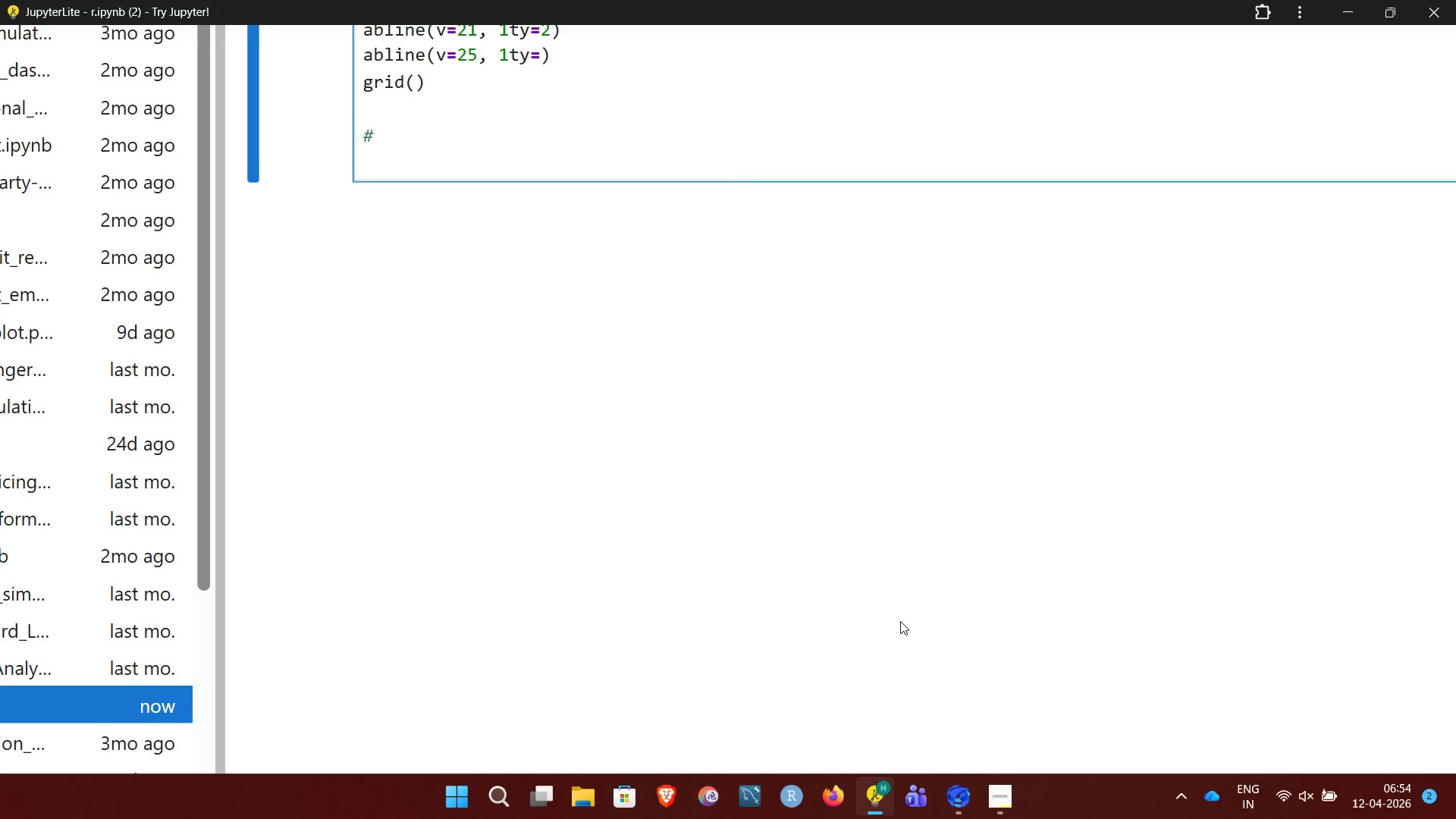 
key(Space)
 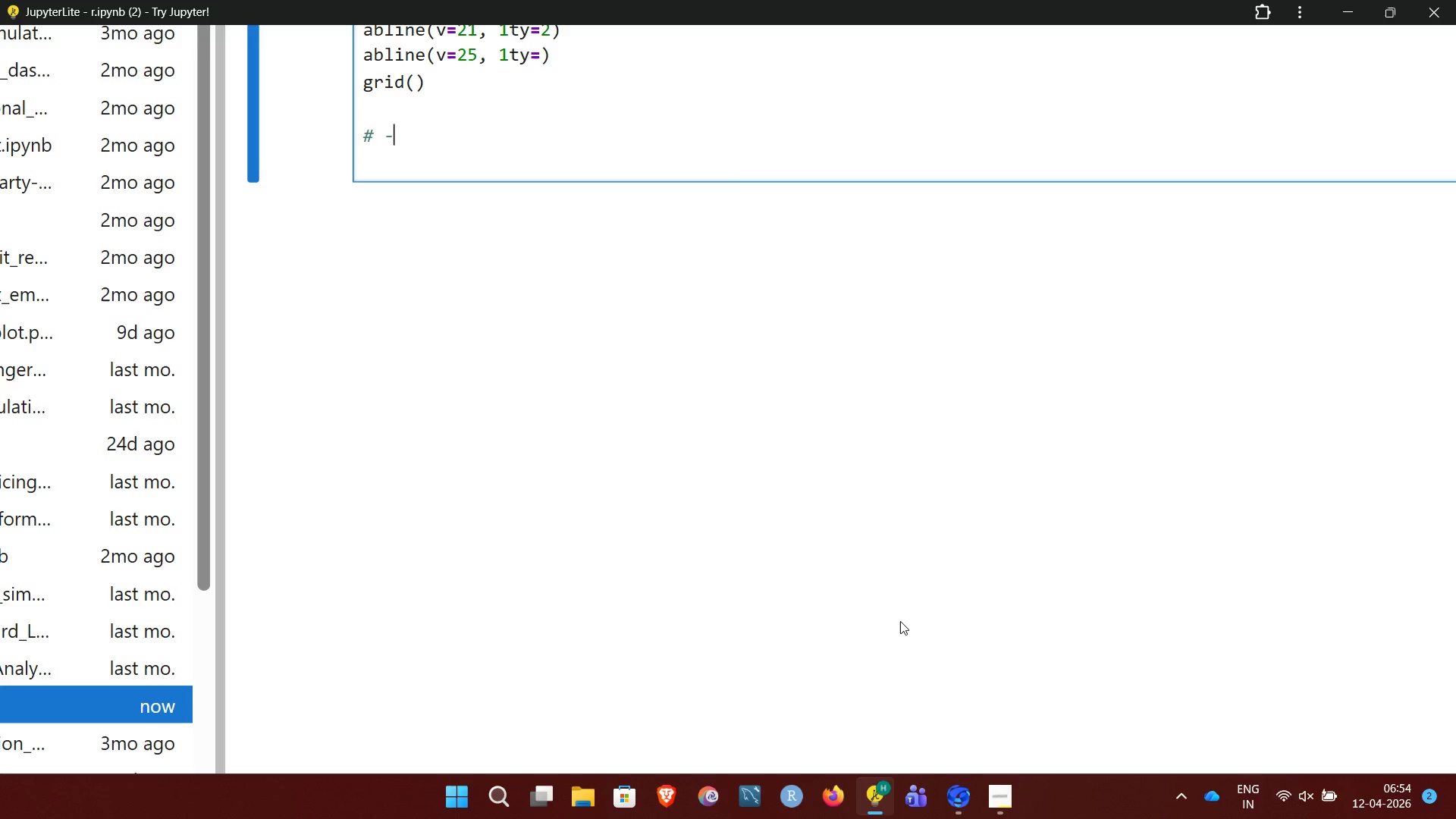 
hold_key(key=Minus, duration=1.51)
 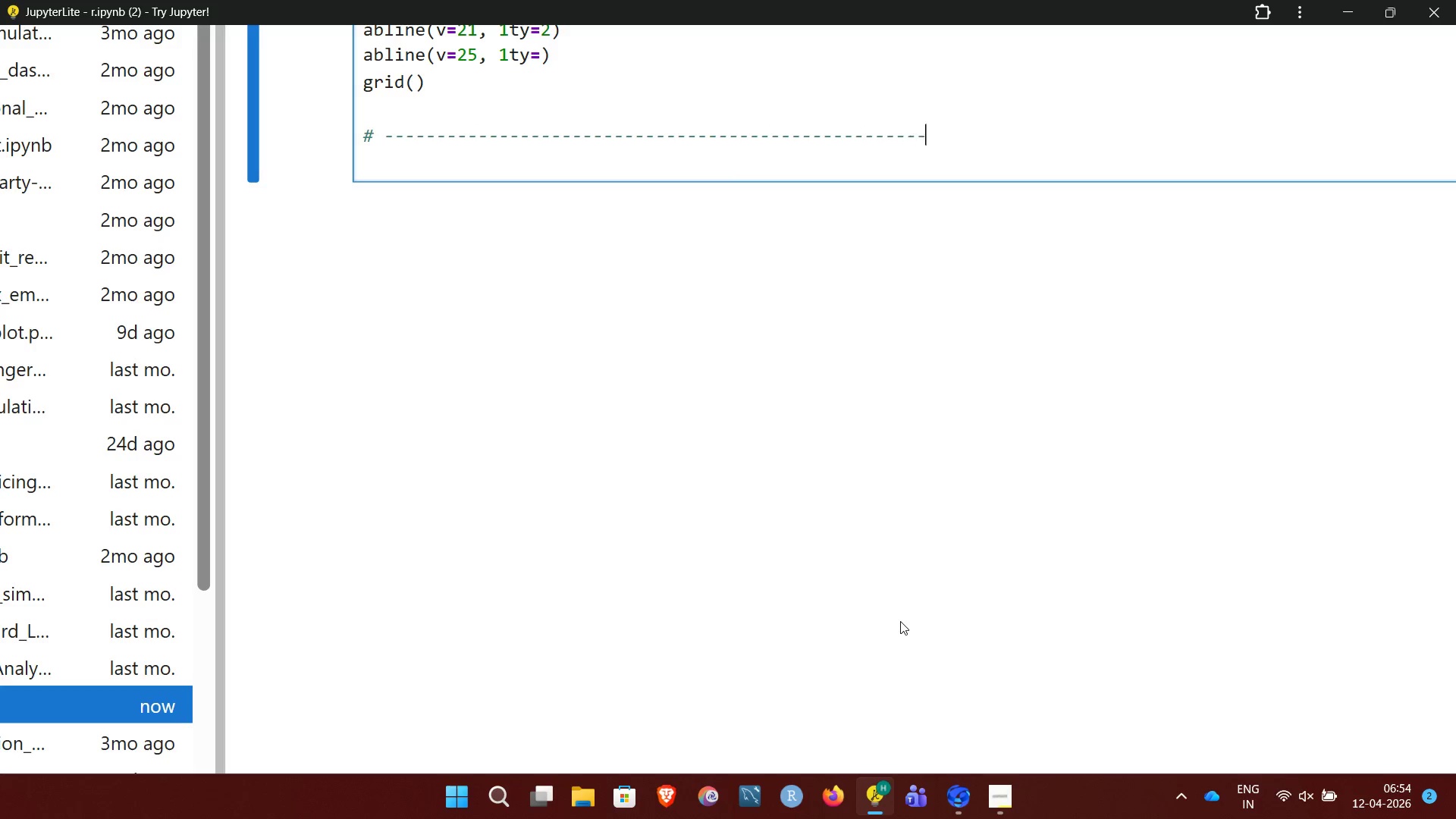 
hold_key(key=Minus, duration=0.52)
 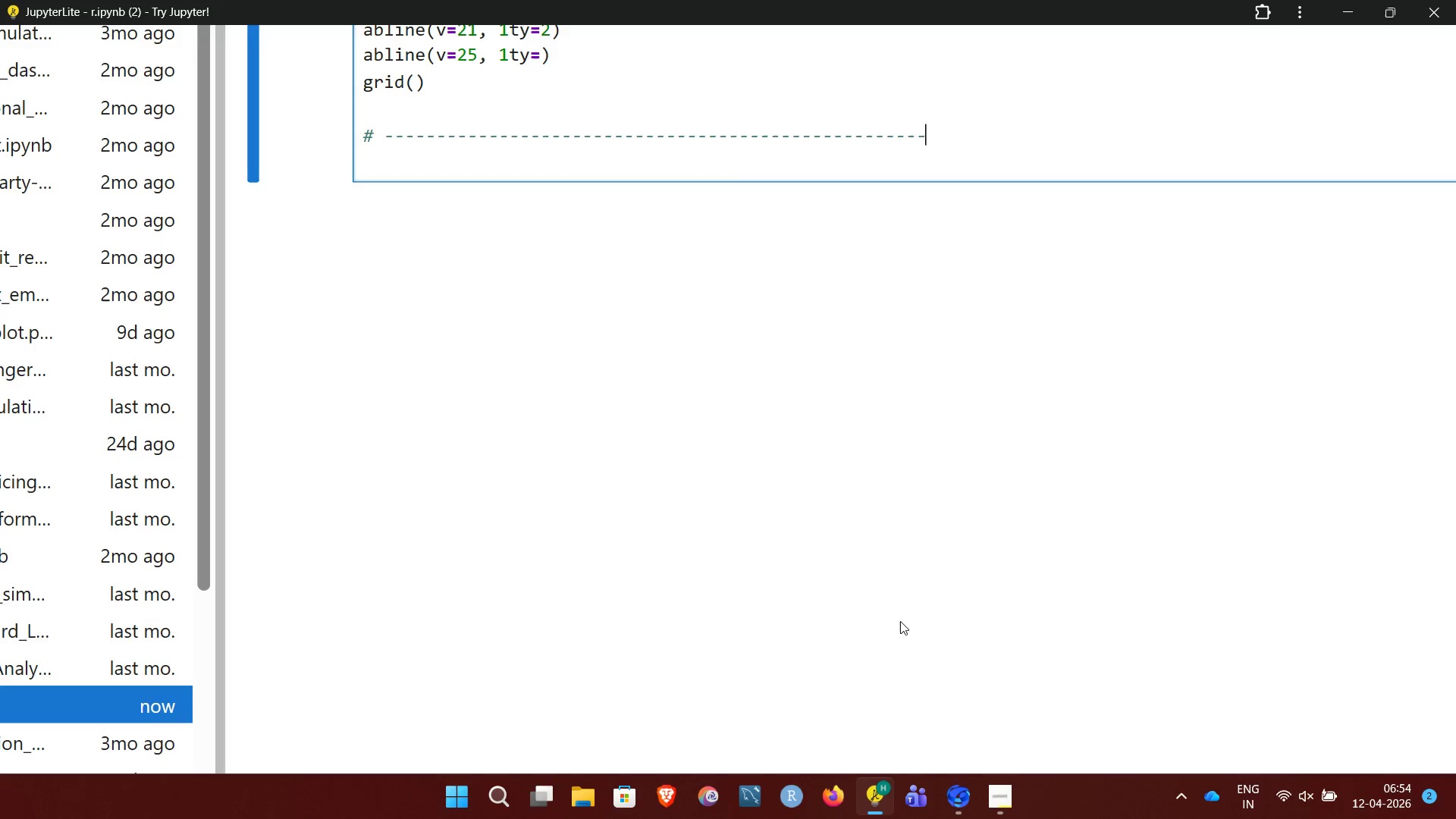 
key(Enter)
 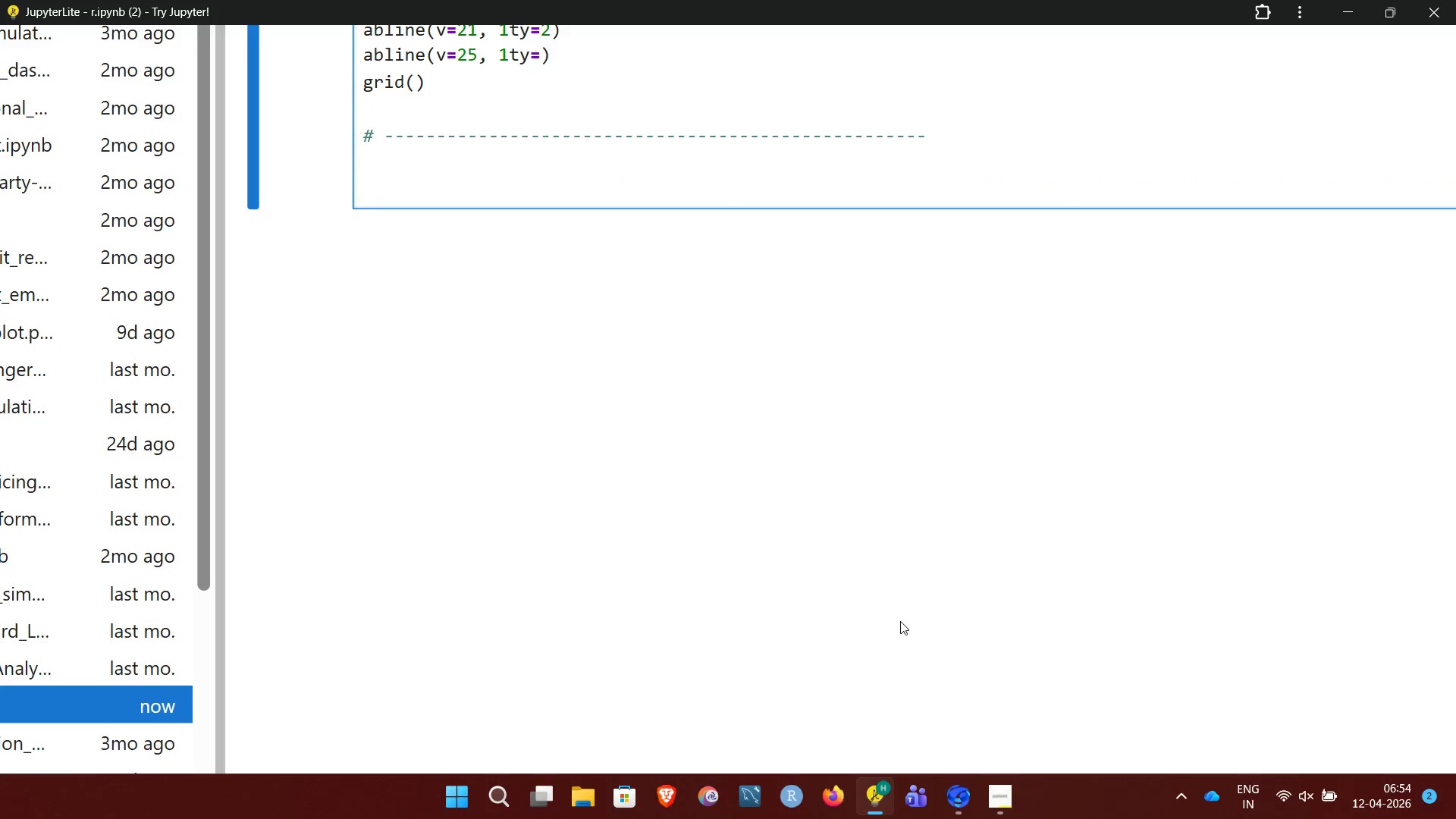 
key(Shift+3)
 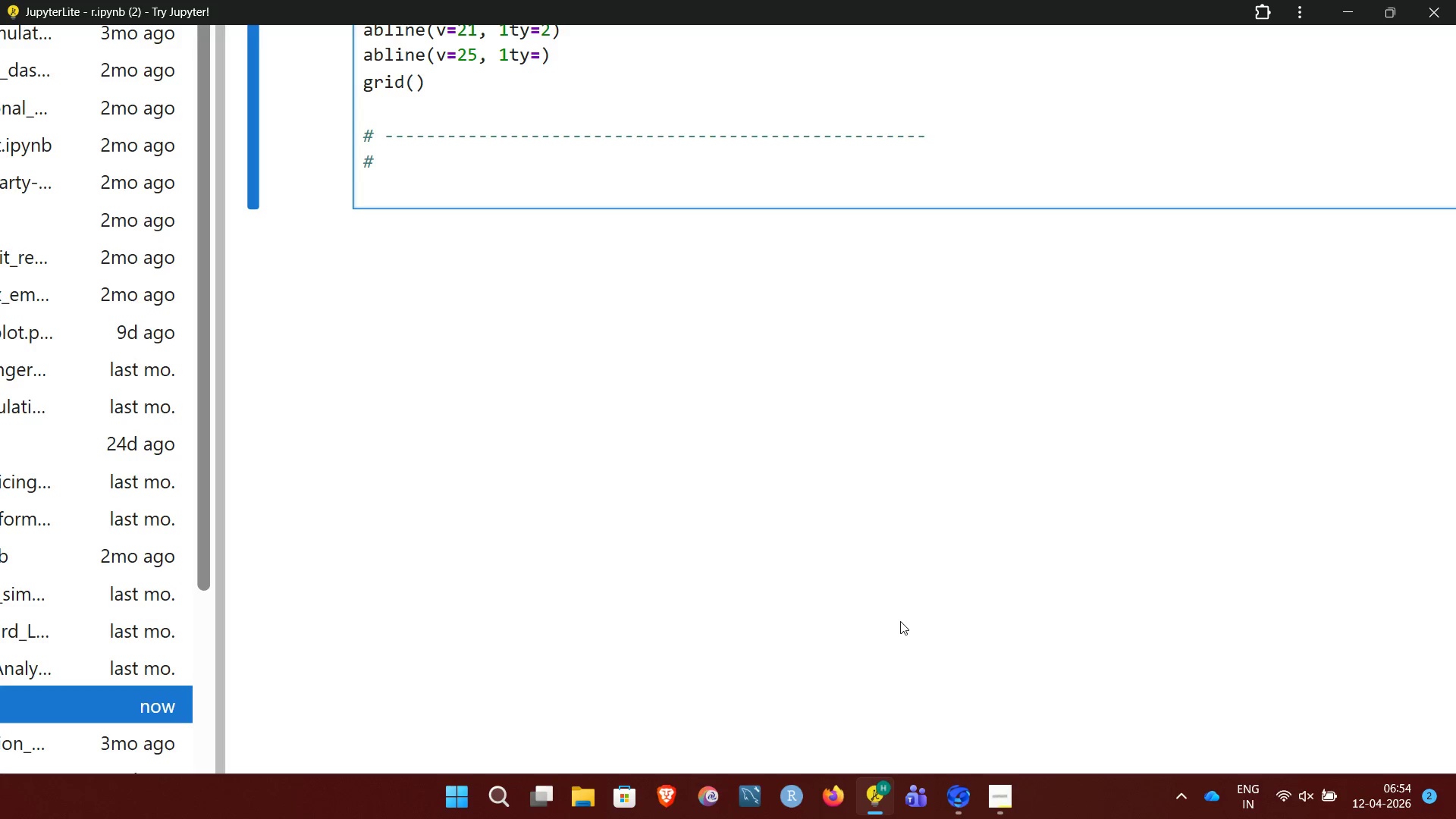 
type( INSIGHT EXTRACTION)
 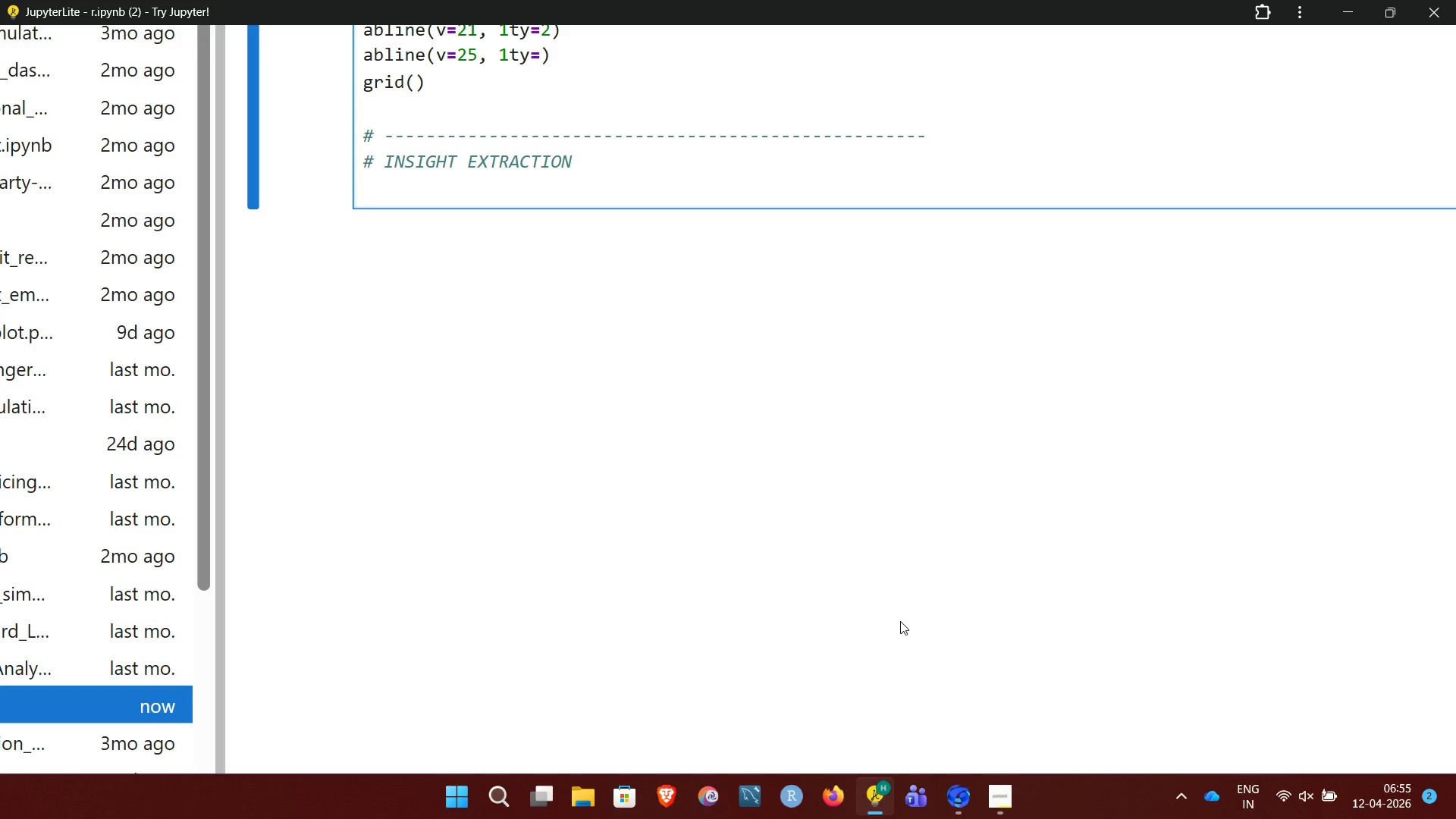 
key(Enter)
 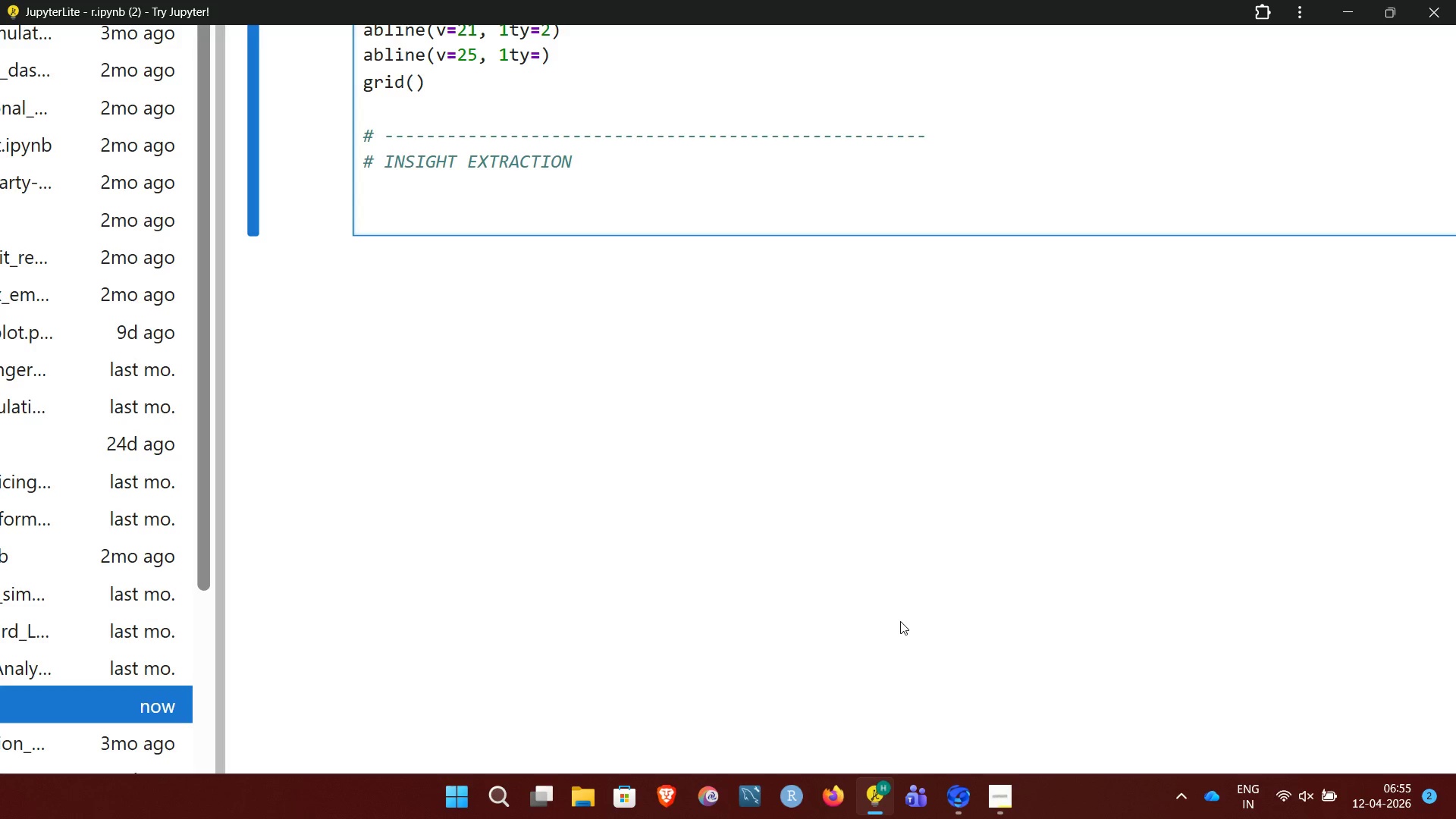 
key(Shift+3)
 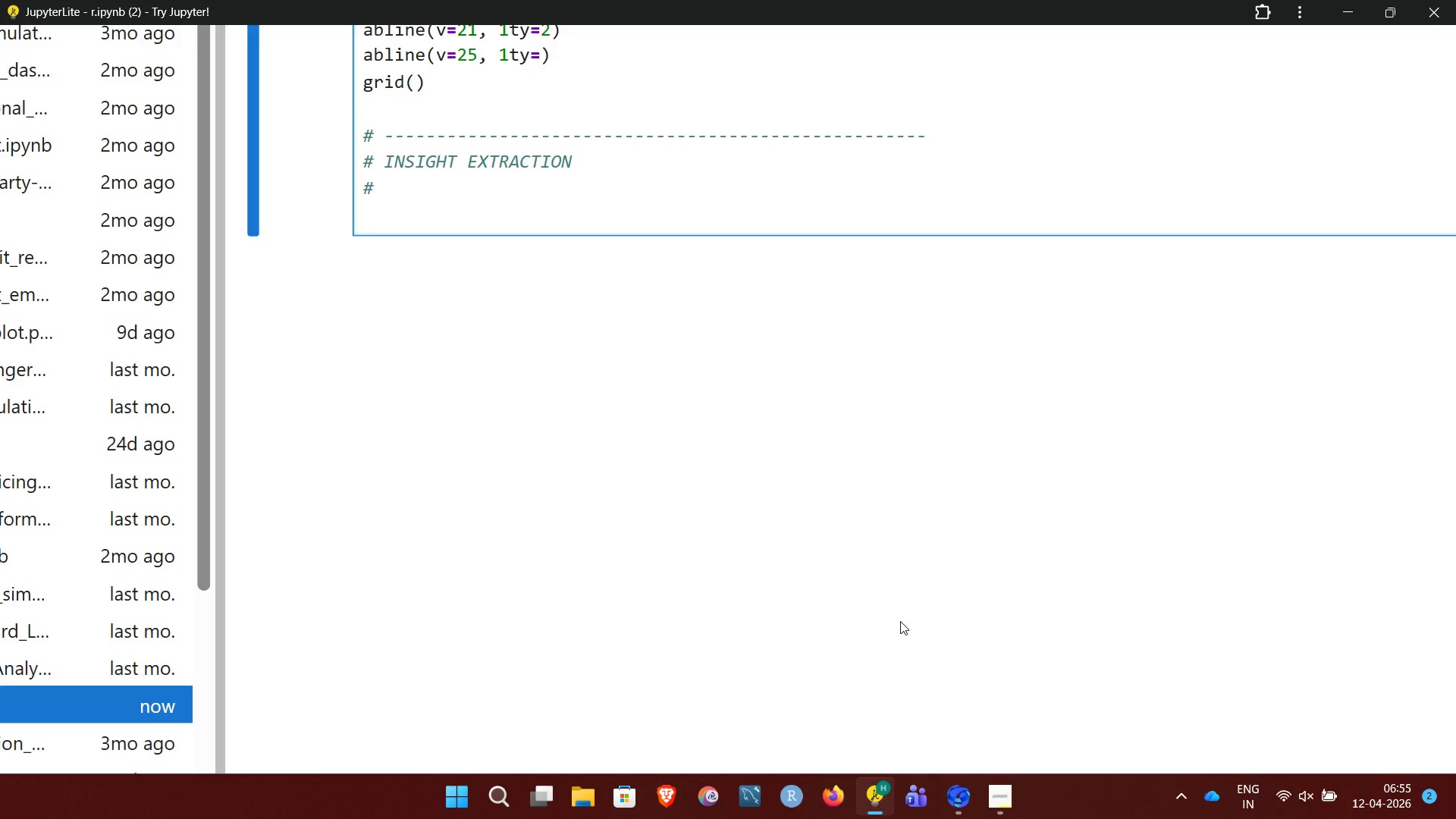 
key(Space)
 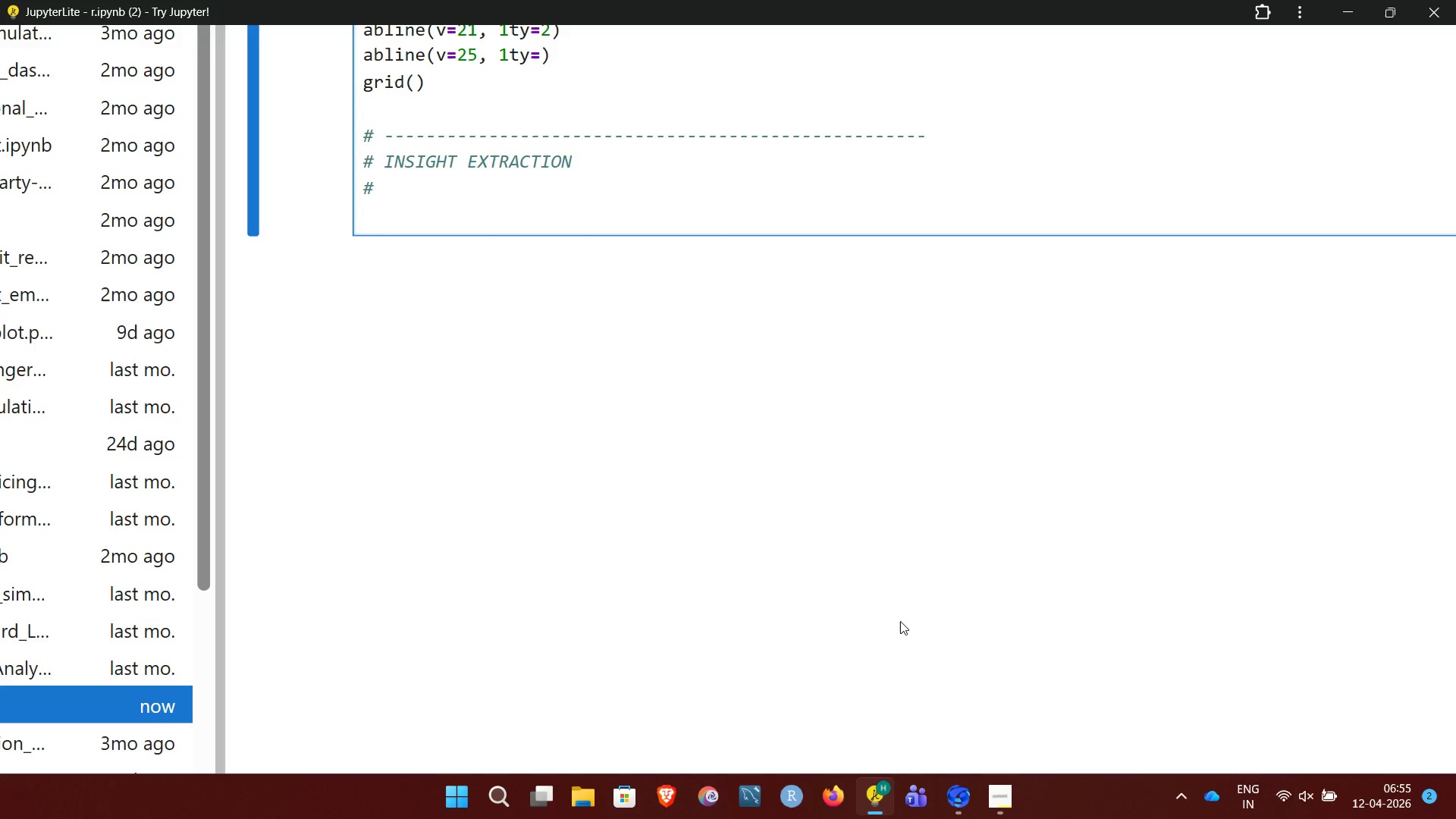 
hold_key(key=Minus, duration=1.52)
 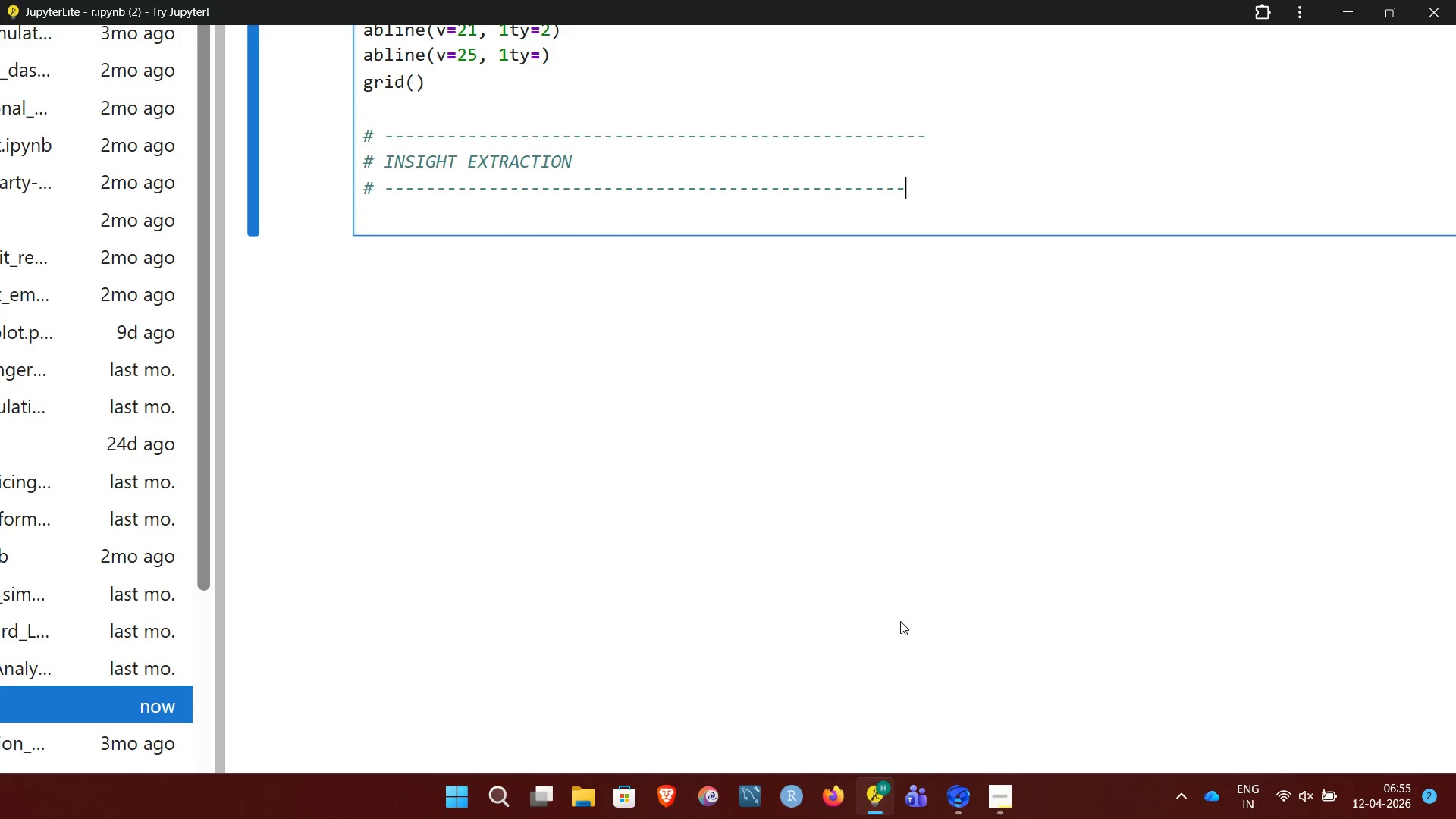 
hold_key(key=Minus, duration=0.45)
 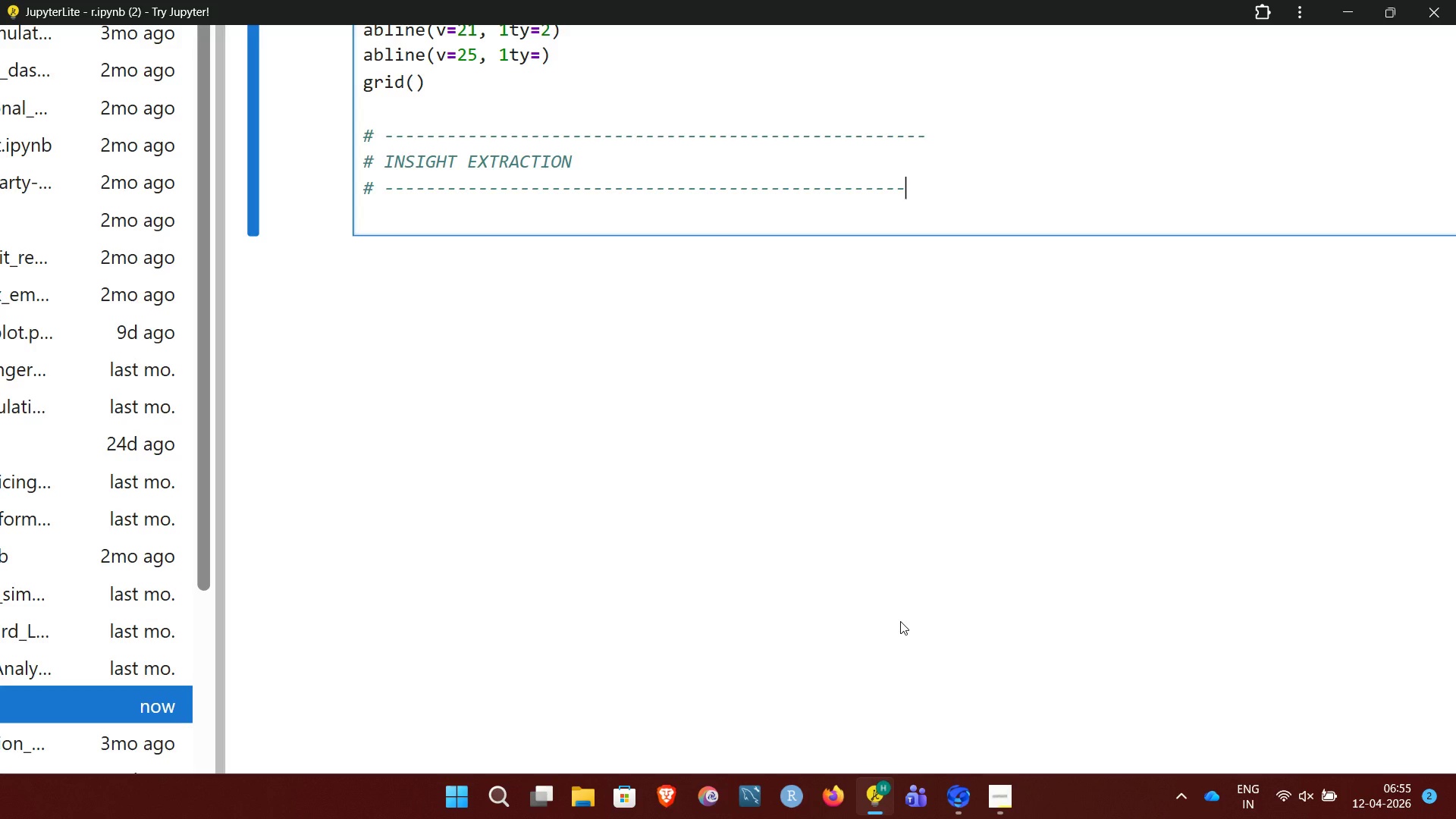 
wait(18.55)
 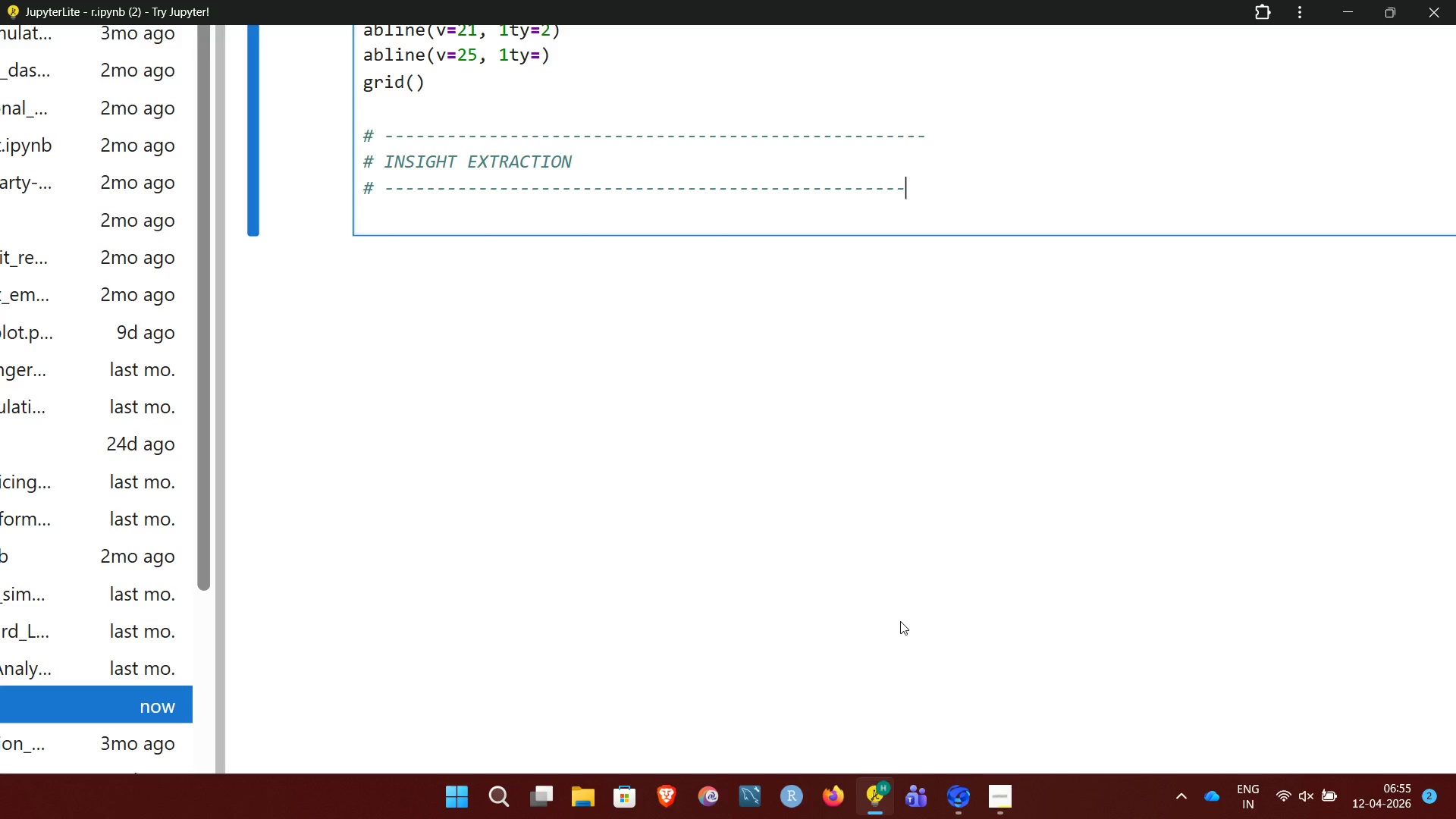 
key(Enter)
 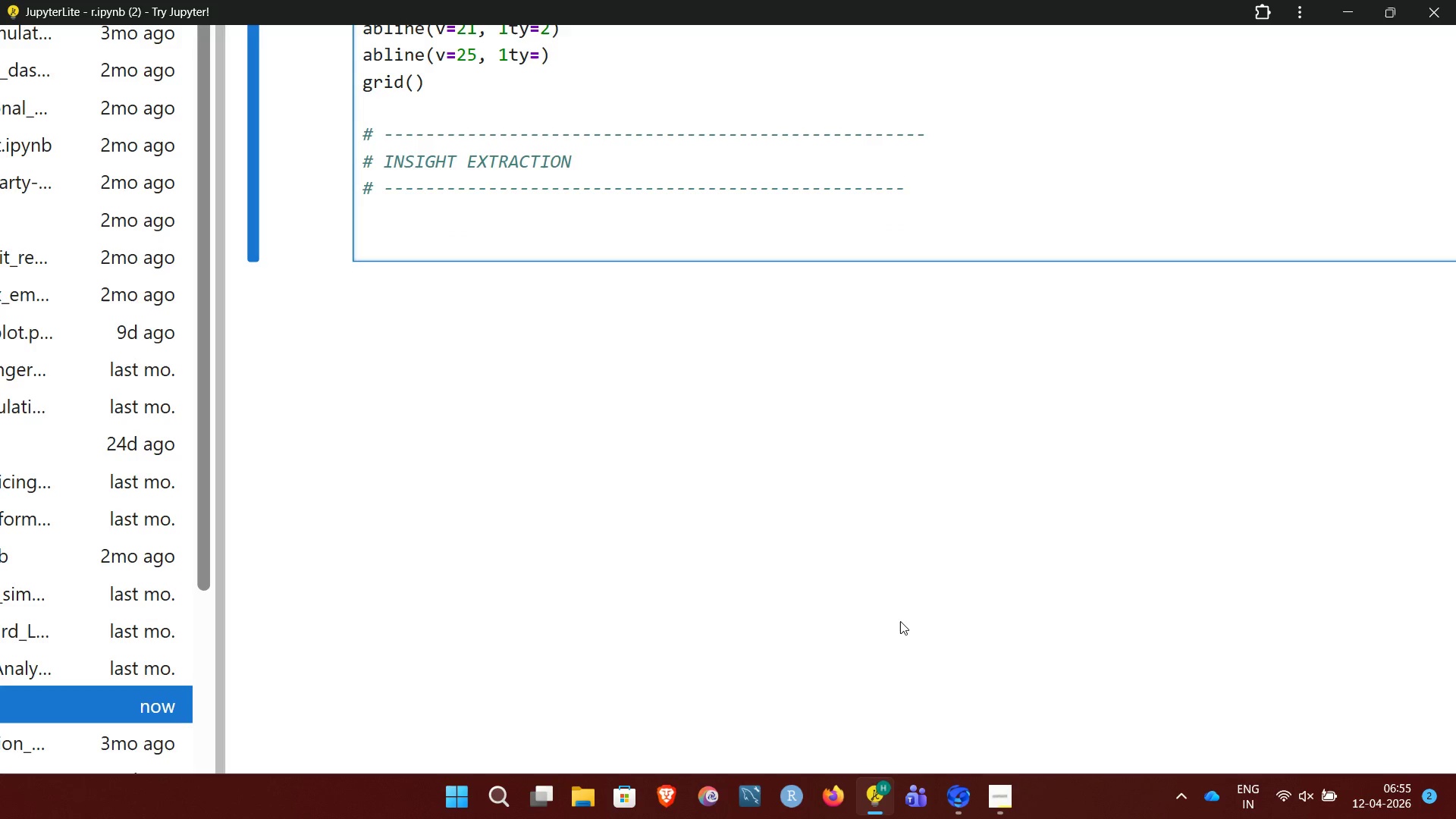 
key(Shift+3)
 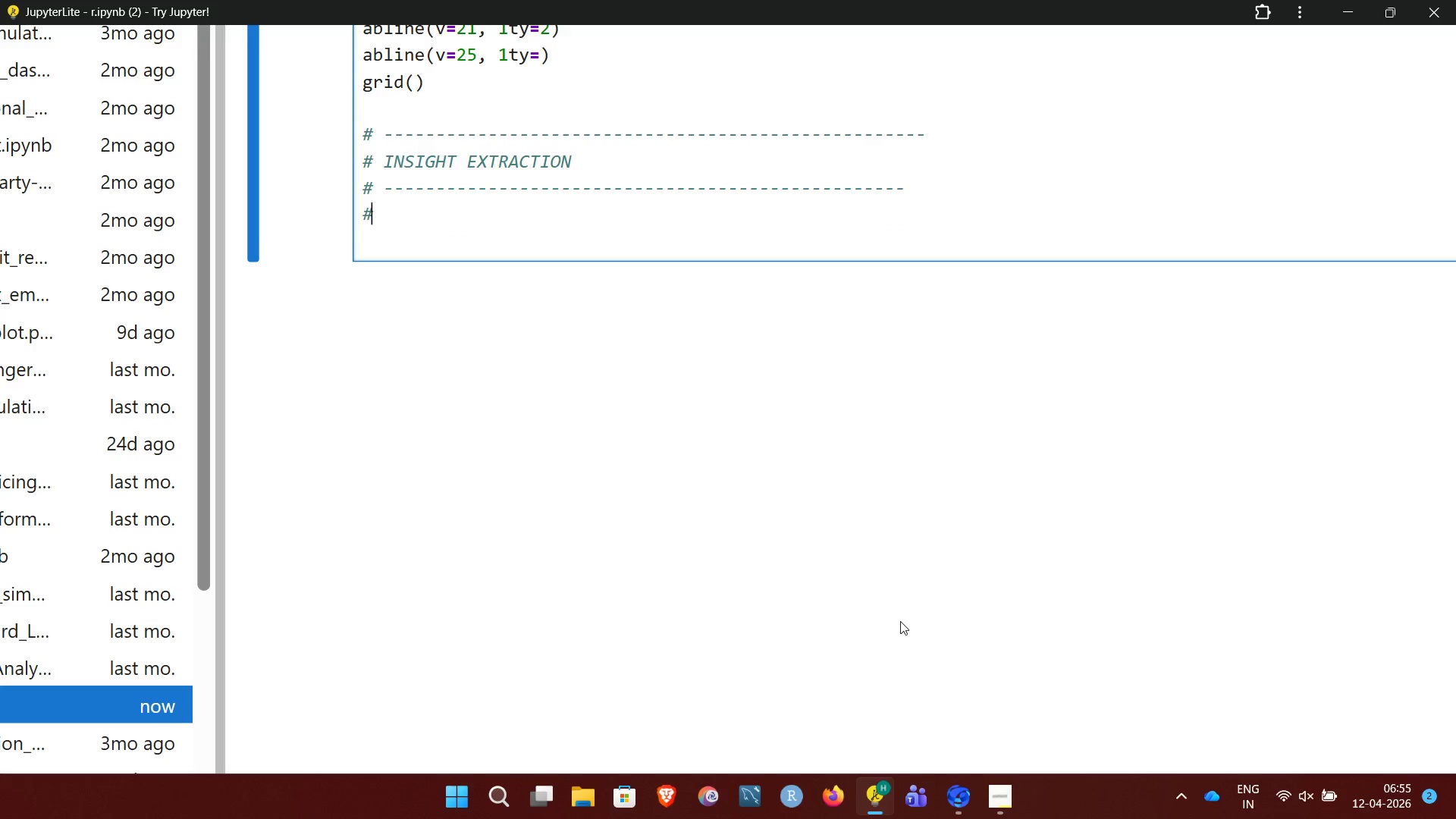 
key(Space)
 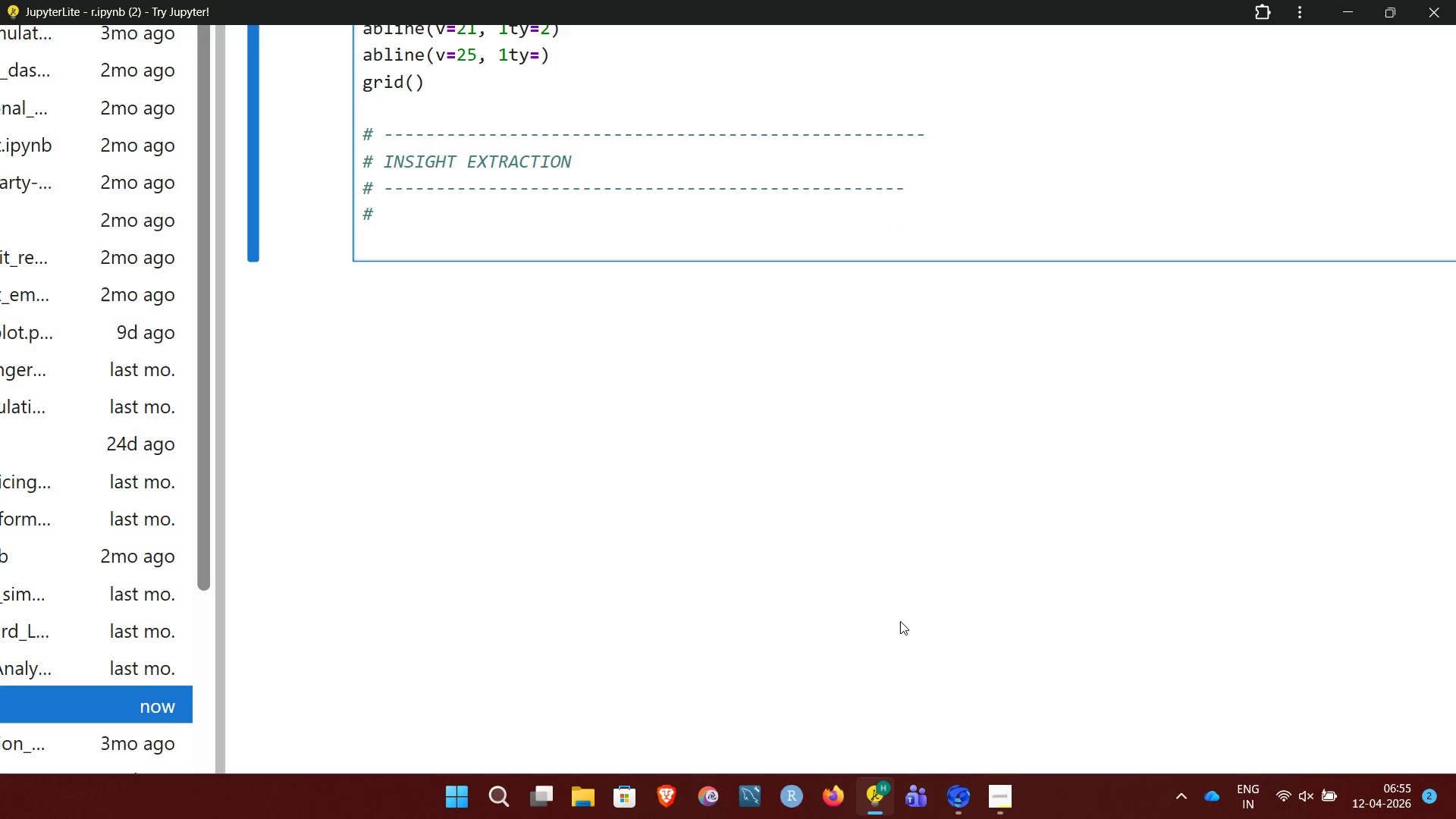 
hold_key(key=Minus, duration=1.5)
 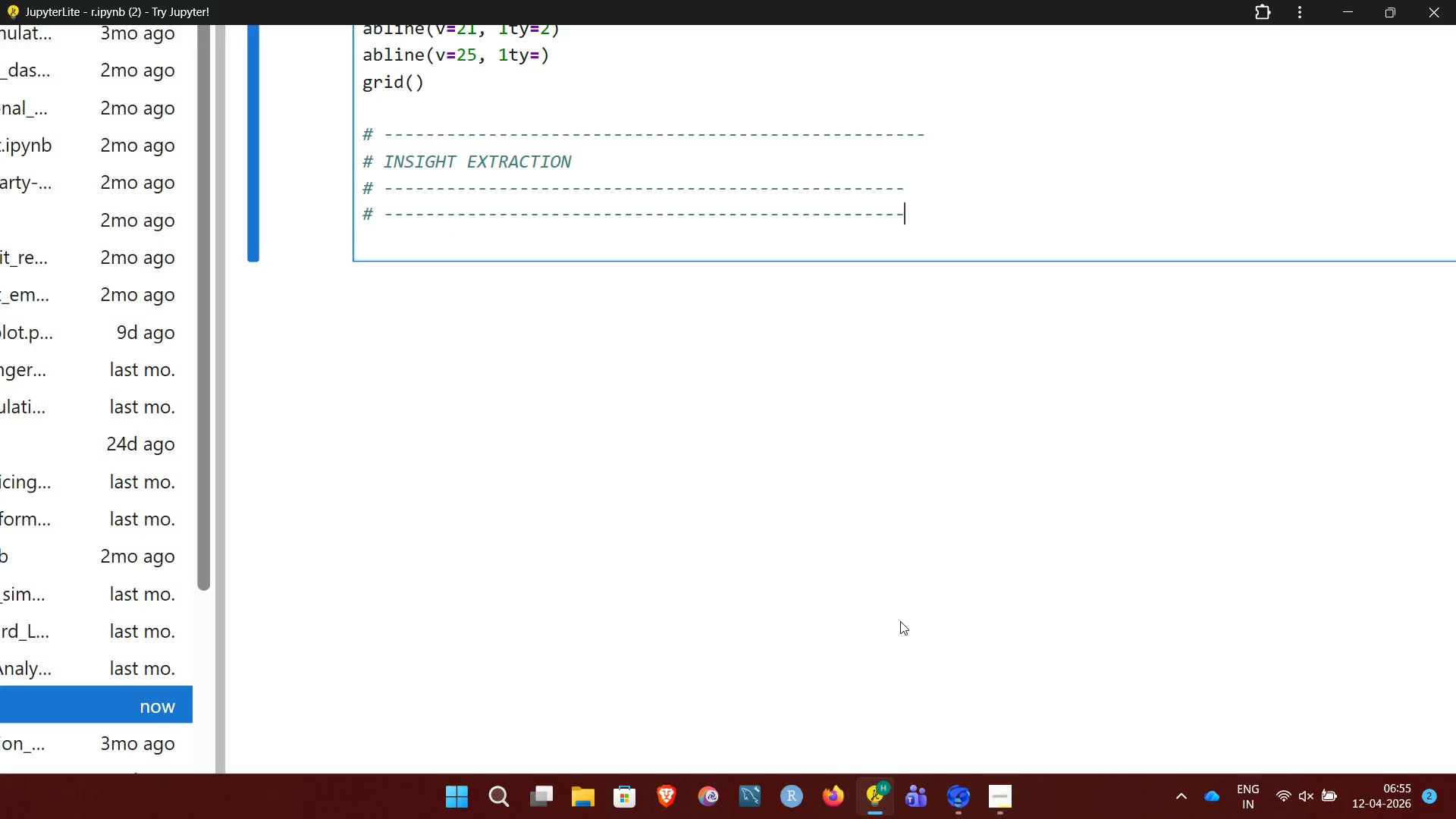 
hold_key(key=Minus, duration=0.47)
 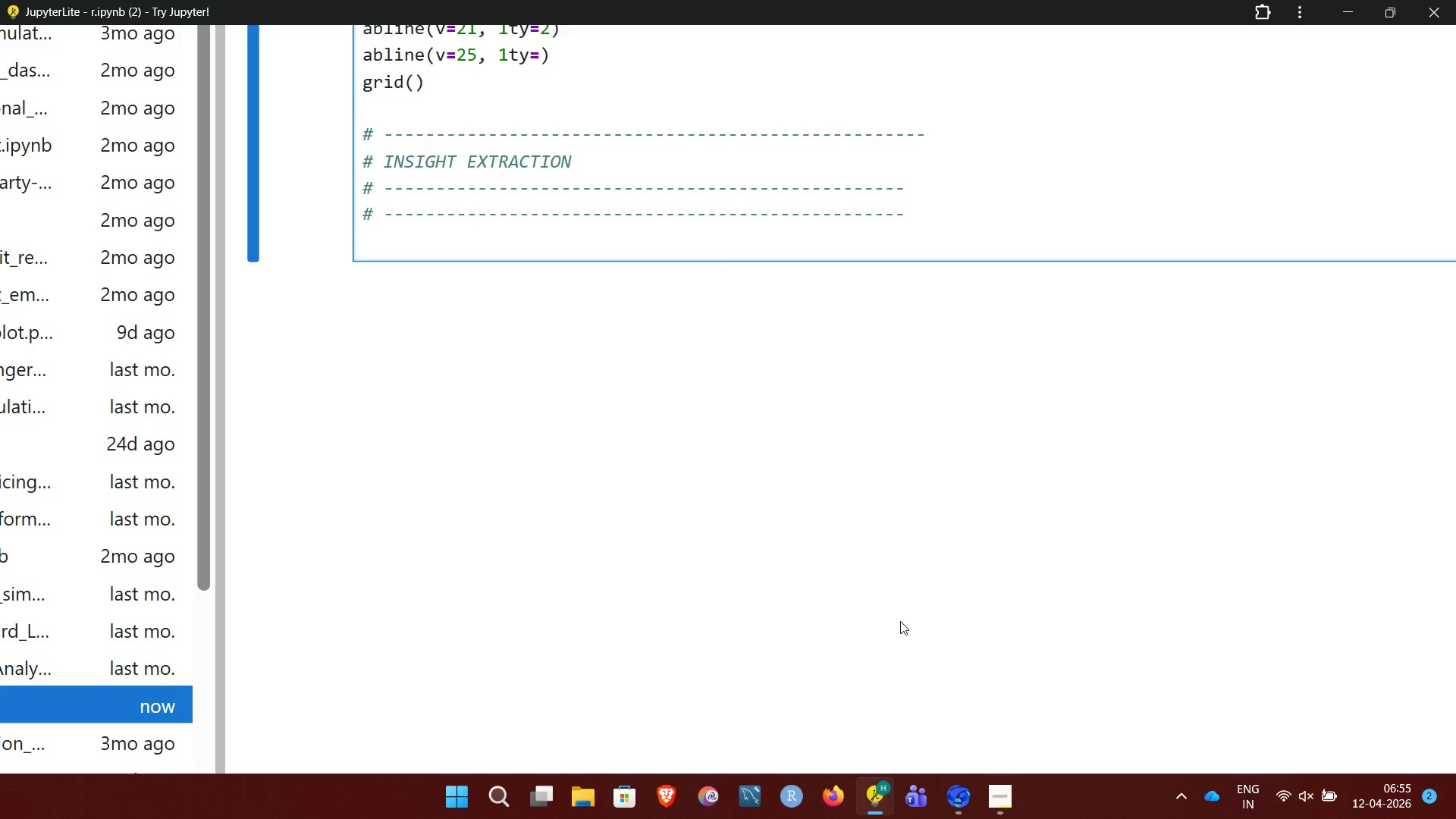 
key(Enter)
 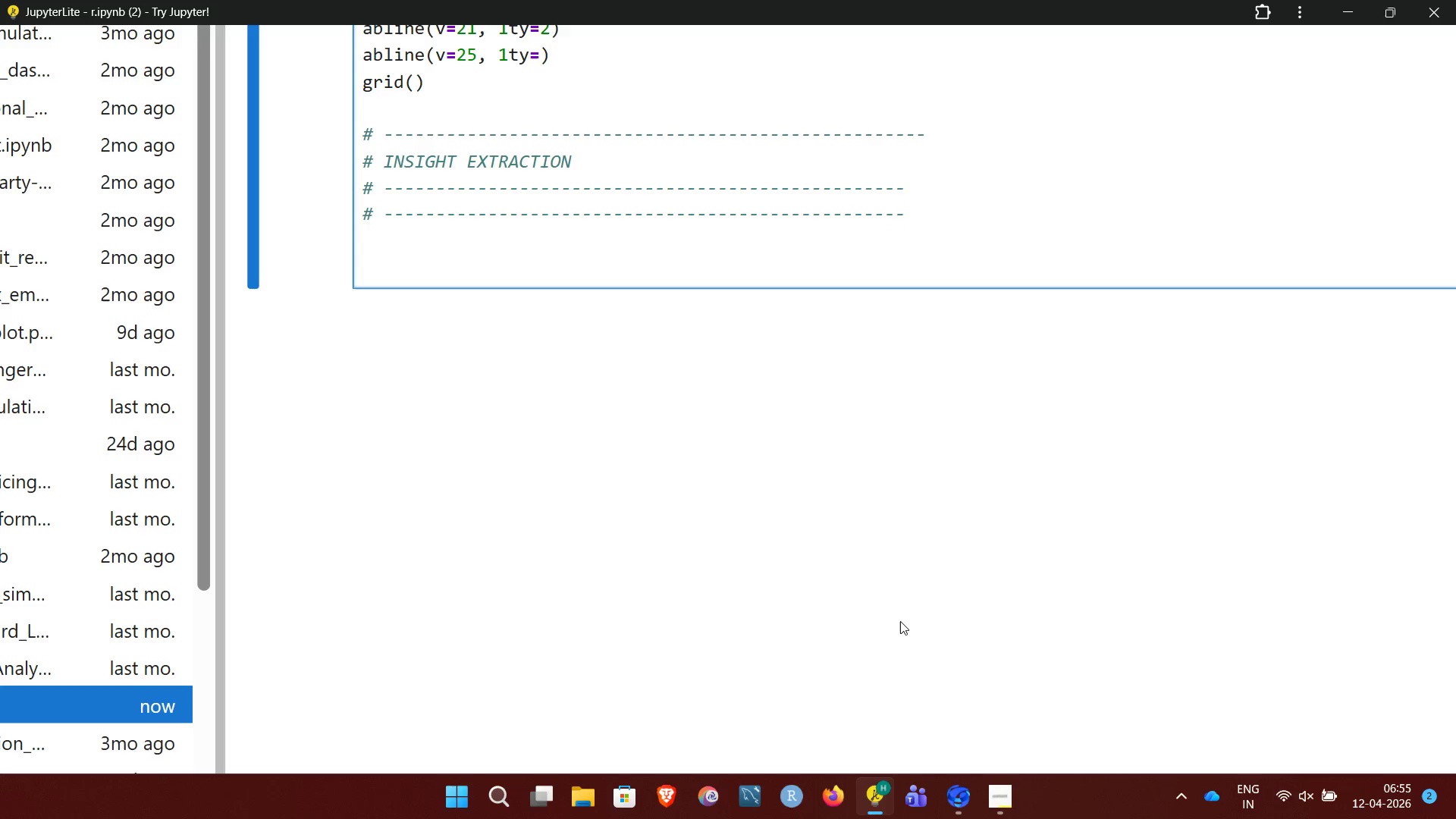 
key(Shift+3)
 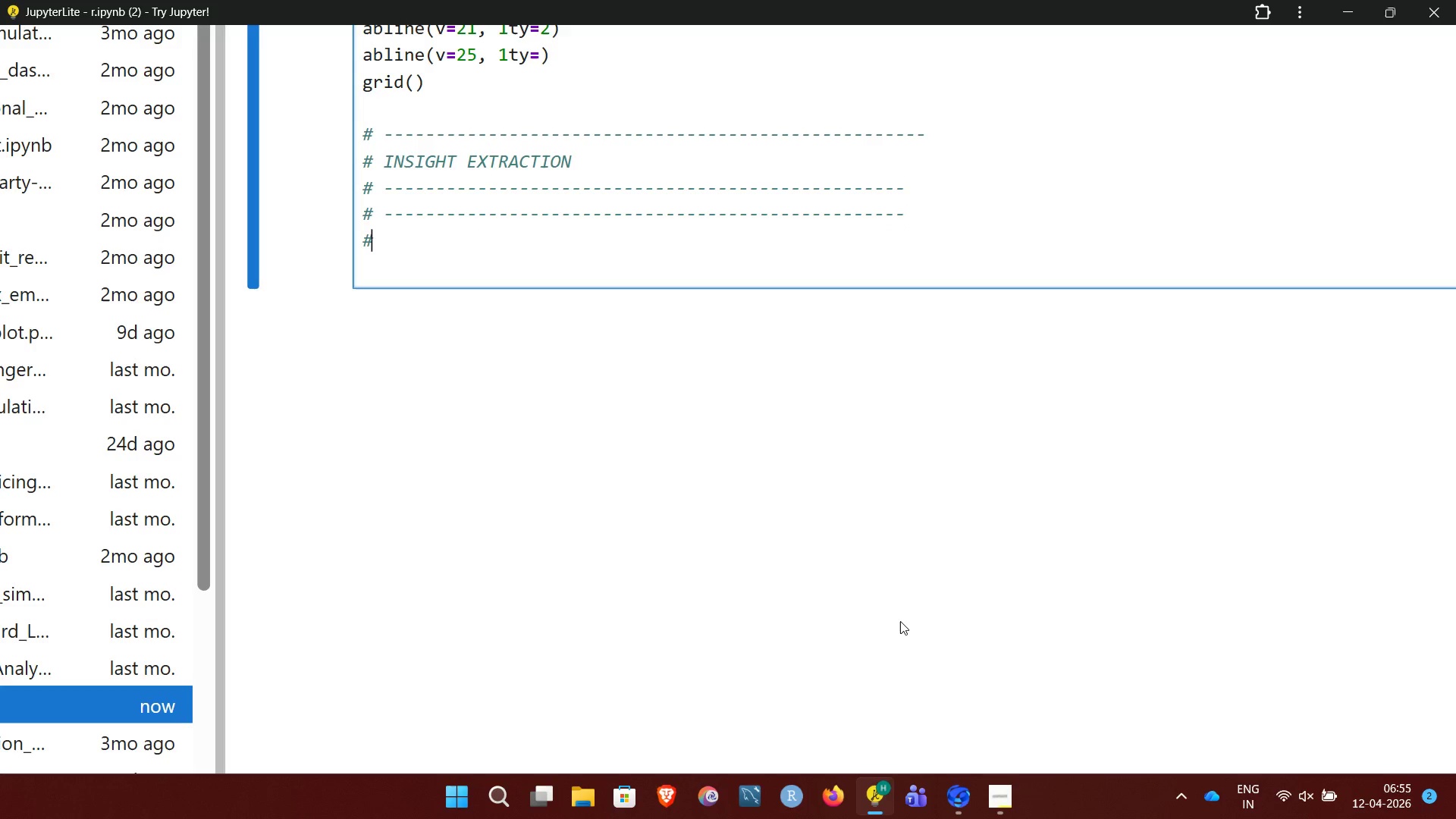 
key(Space)
 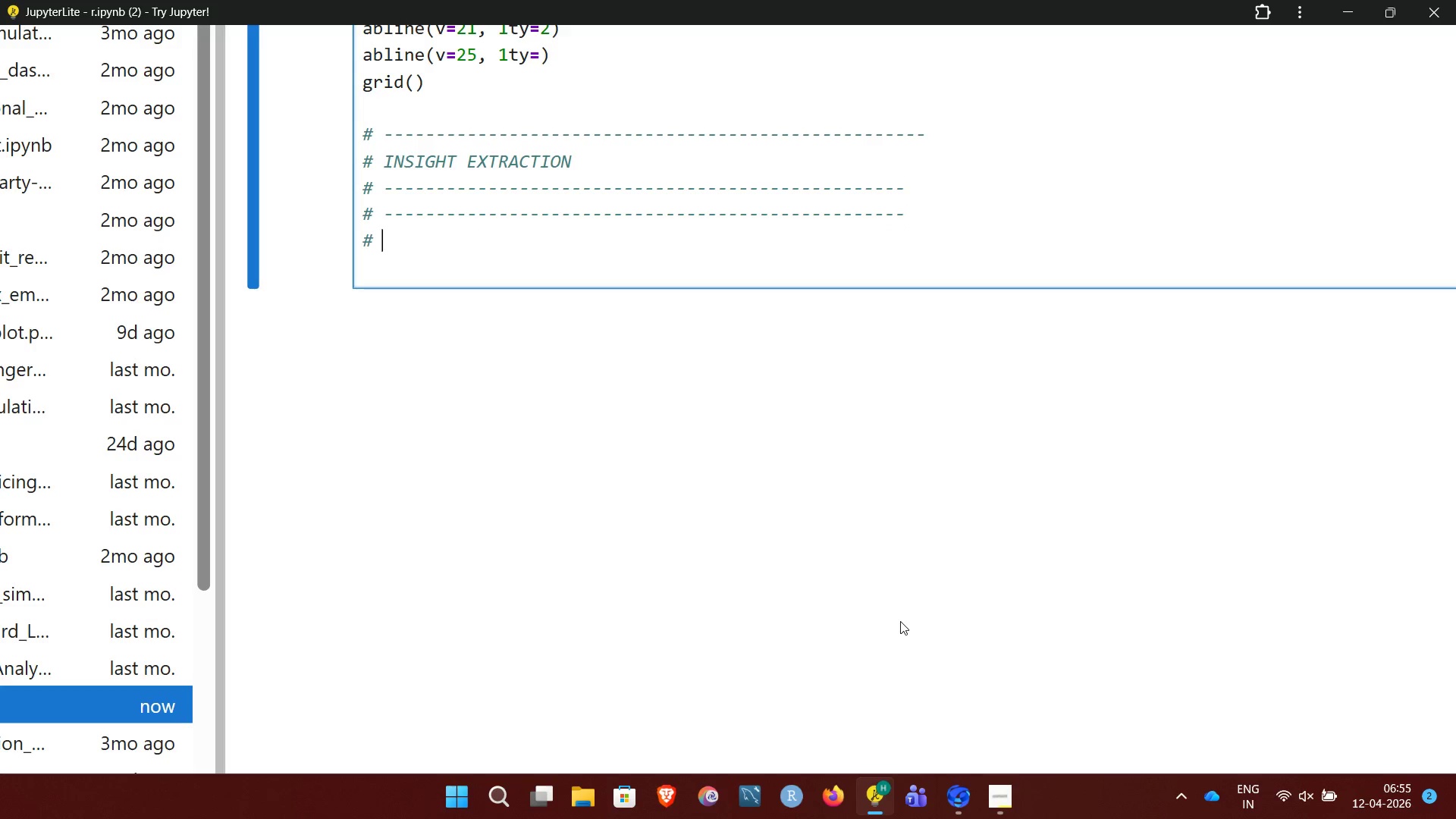 
hold_key(key=Minus, duration=1.52)
 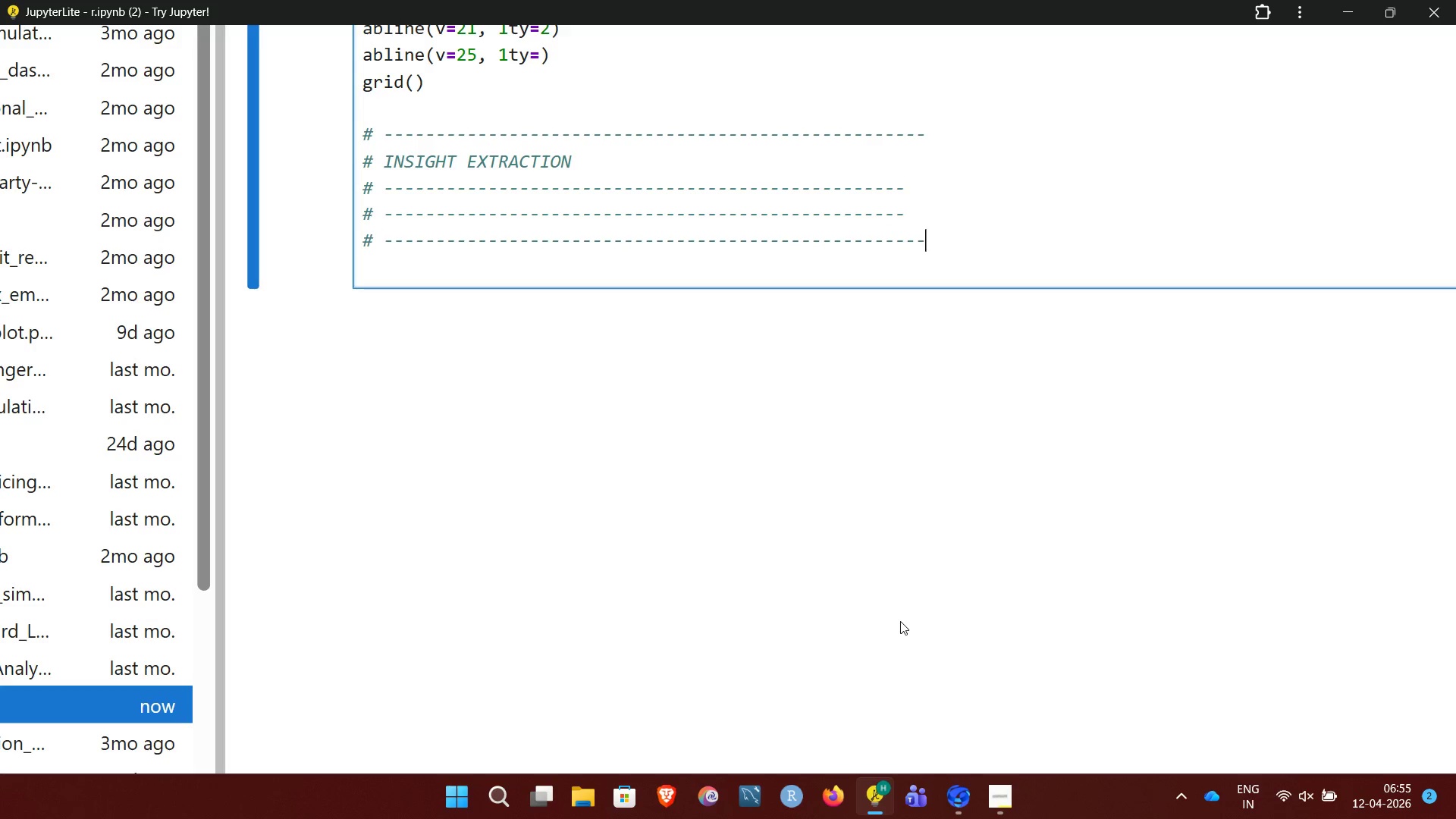 
hold_key(key=Minus, duration=0.5)
 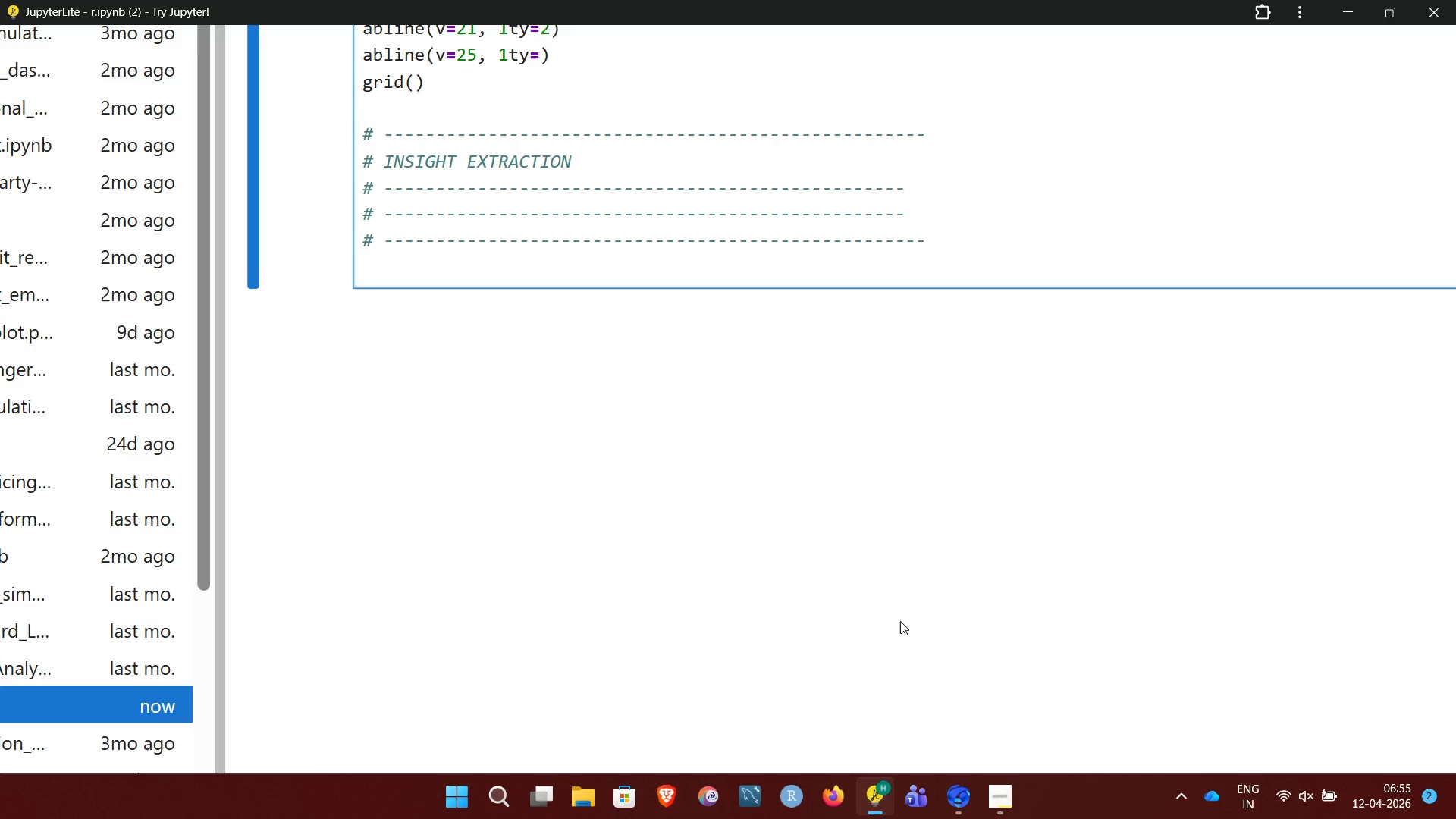 
hold_key(key=Backspace, duration=1.52)
 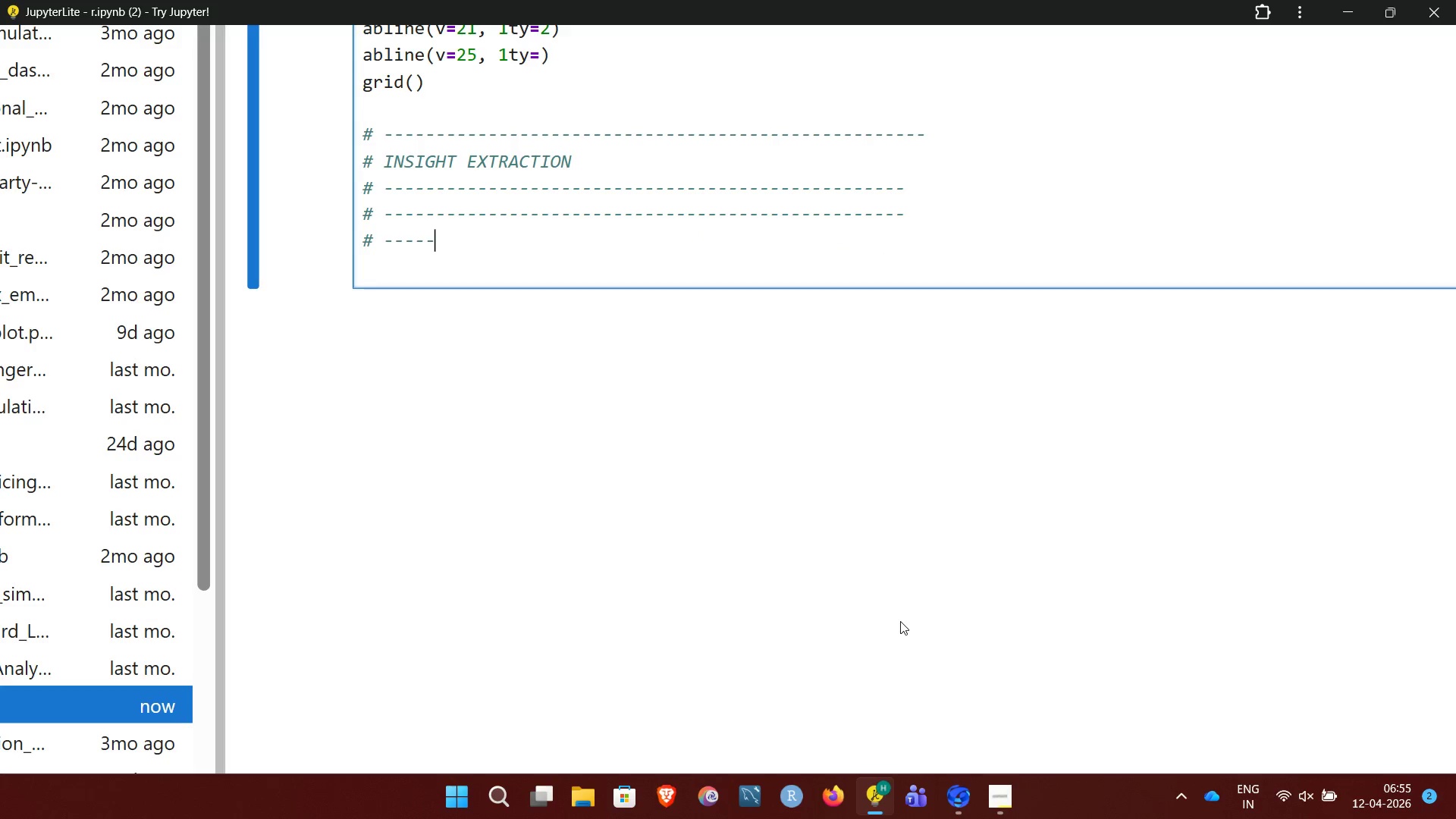 
hold_key(key=Backspace, duration=0.31)
 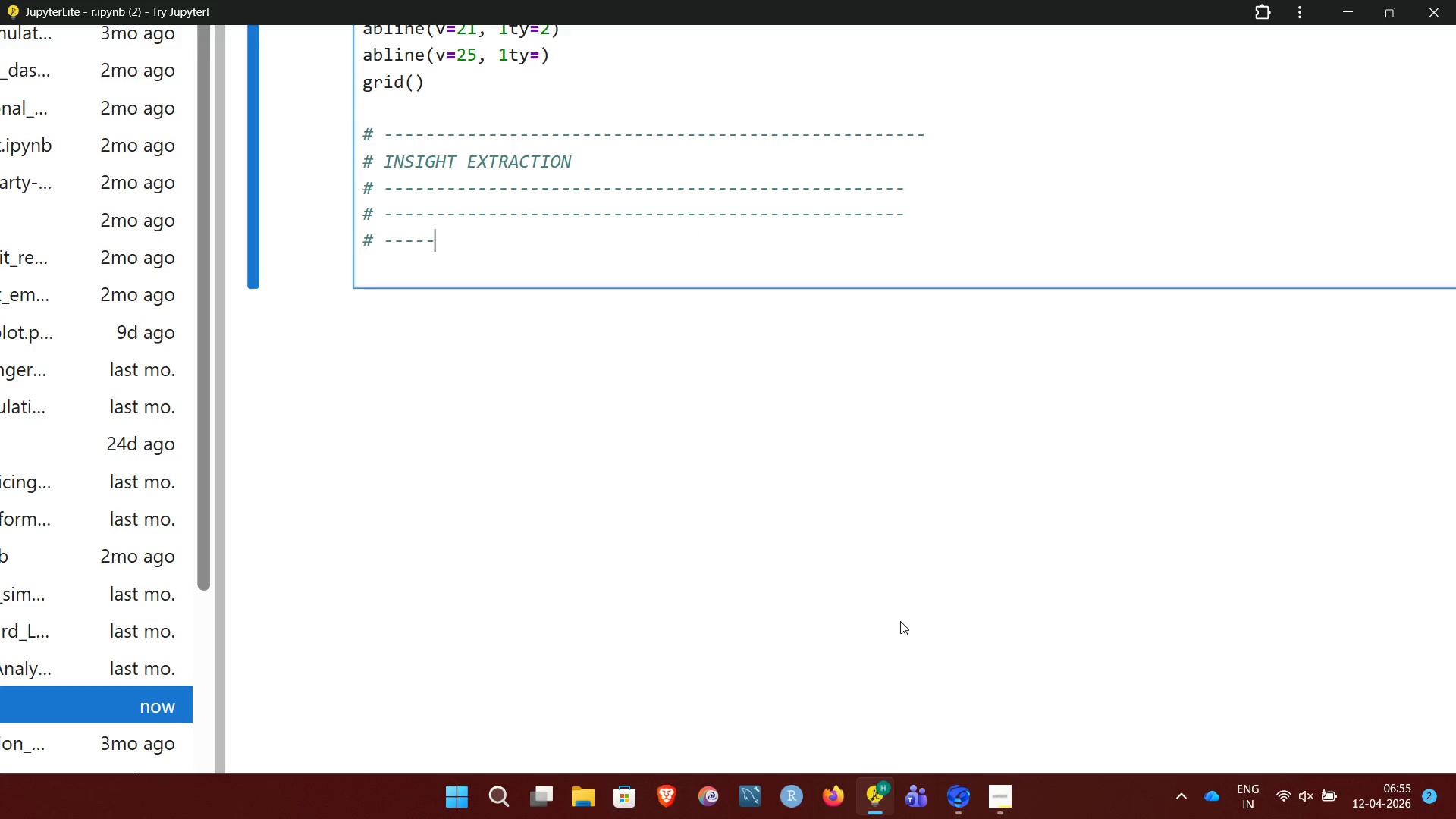 
key(Backspace)
 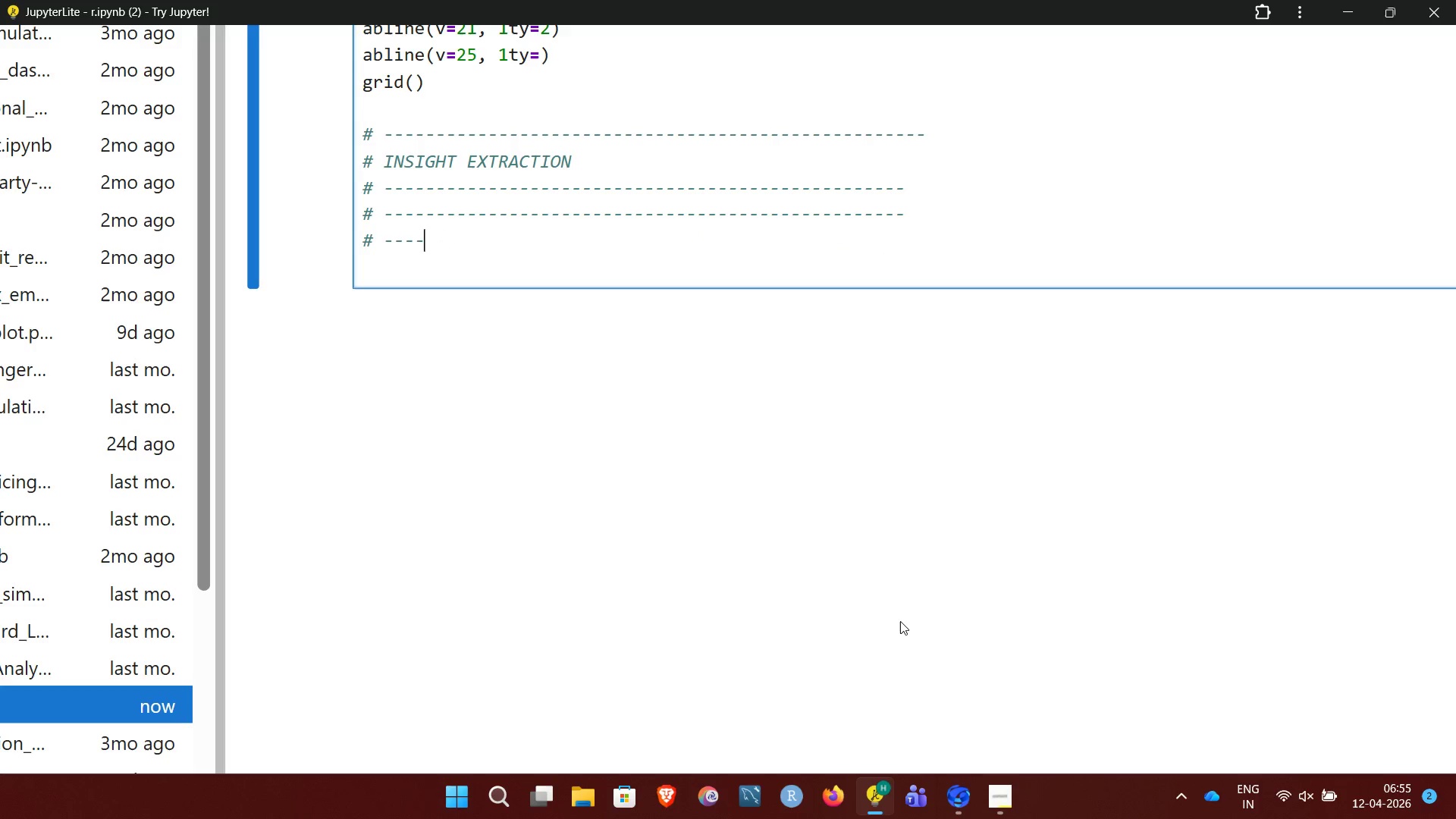 
hold_key(key=Backspace, duration=0.62)
 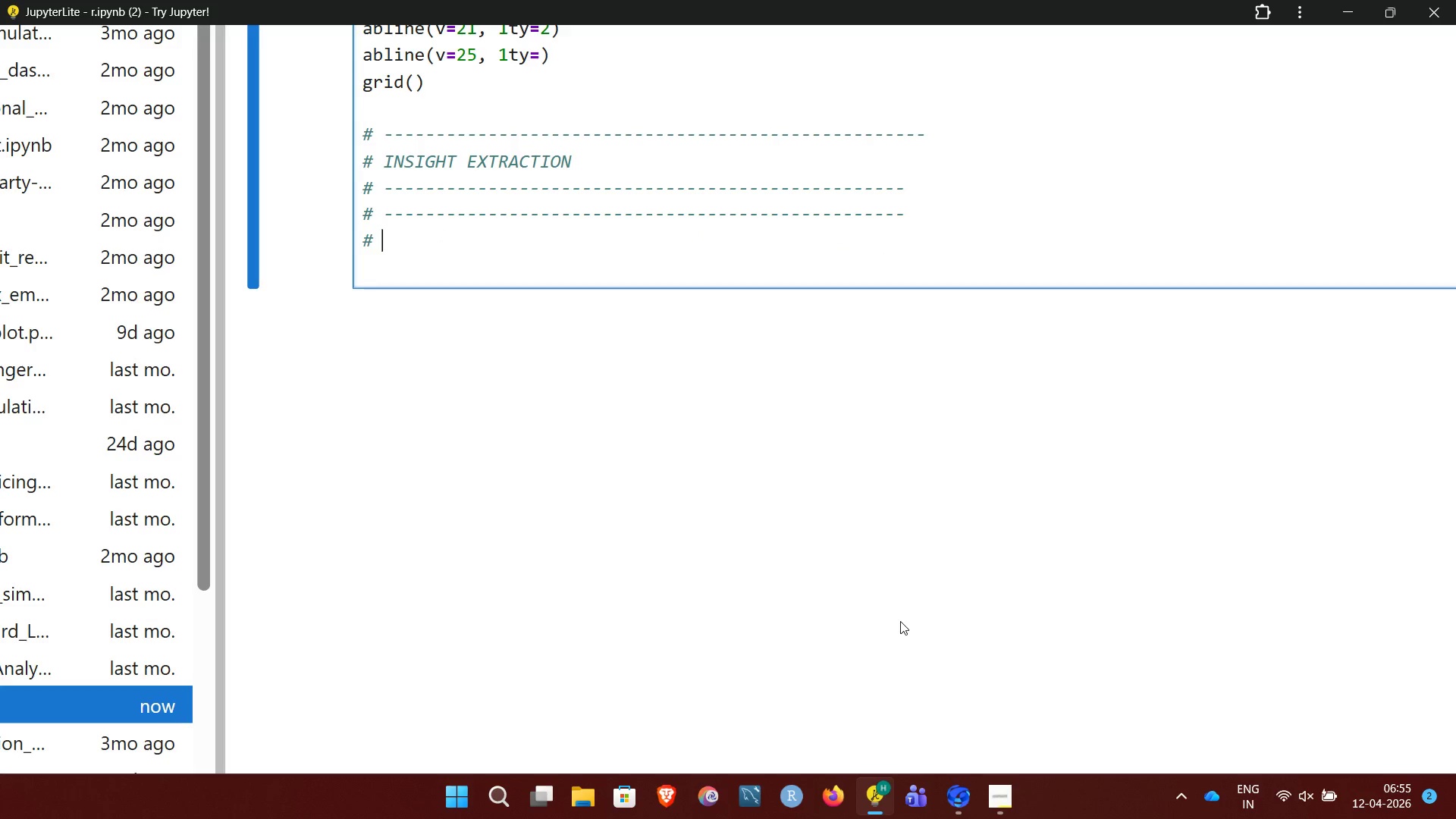 
wait(6.98)
 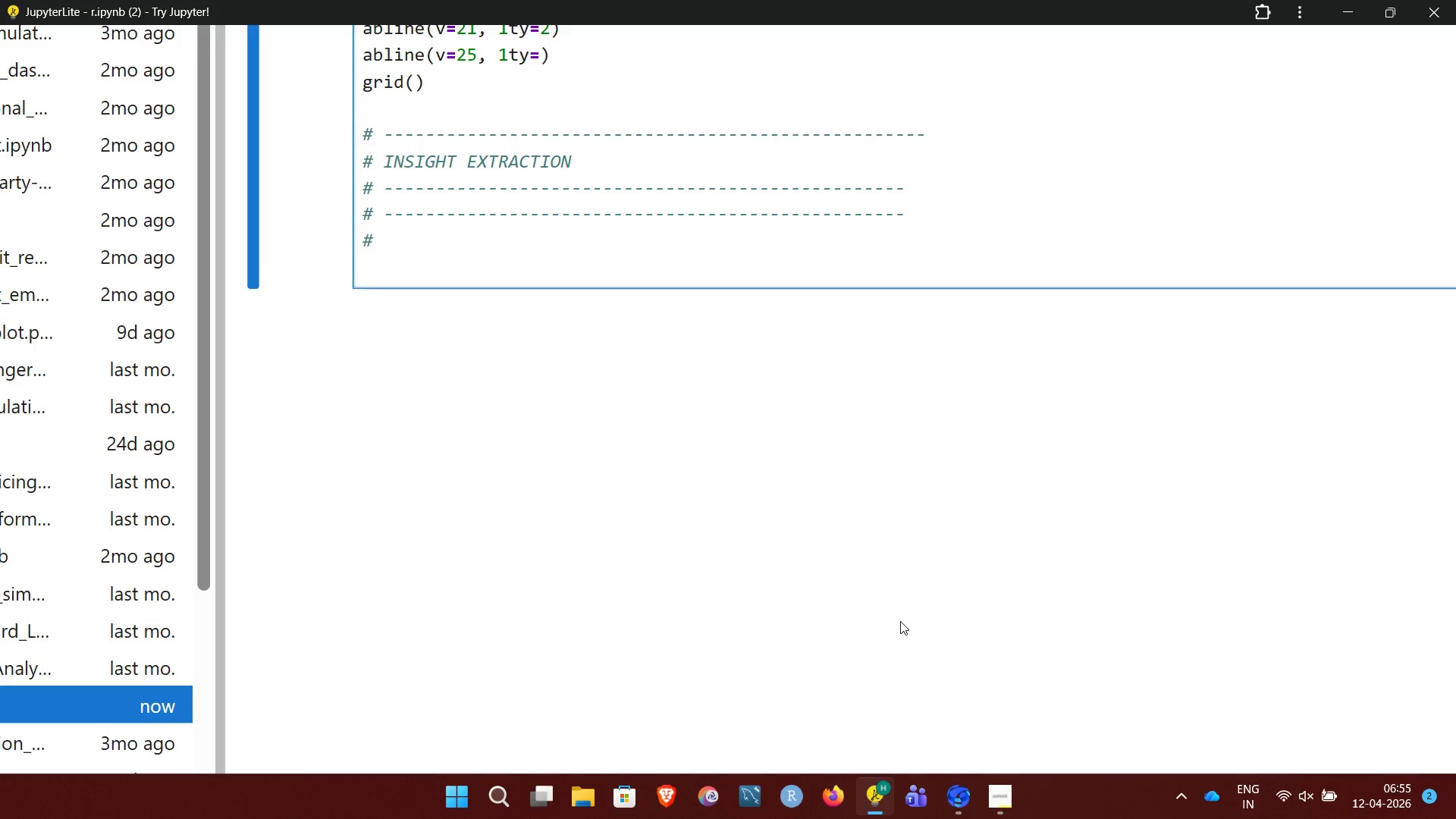 
type(HELPER FUNCTION: FORMAT TIME)
 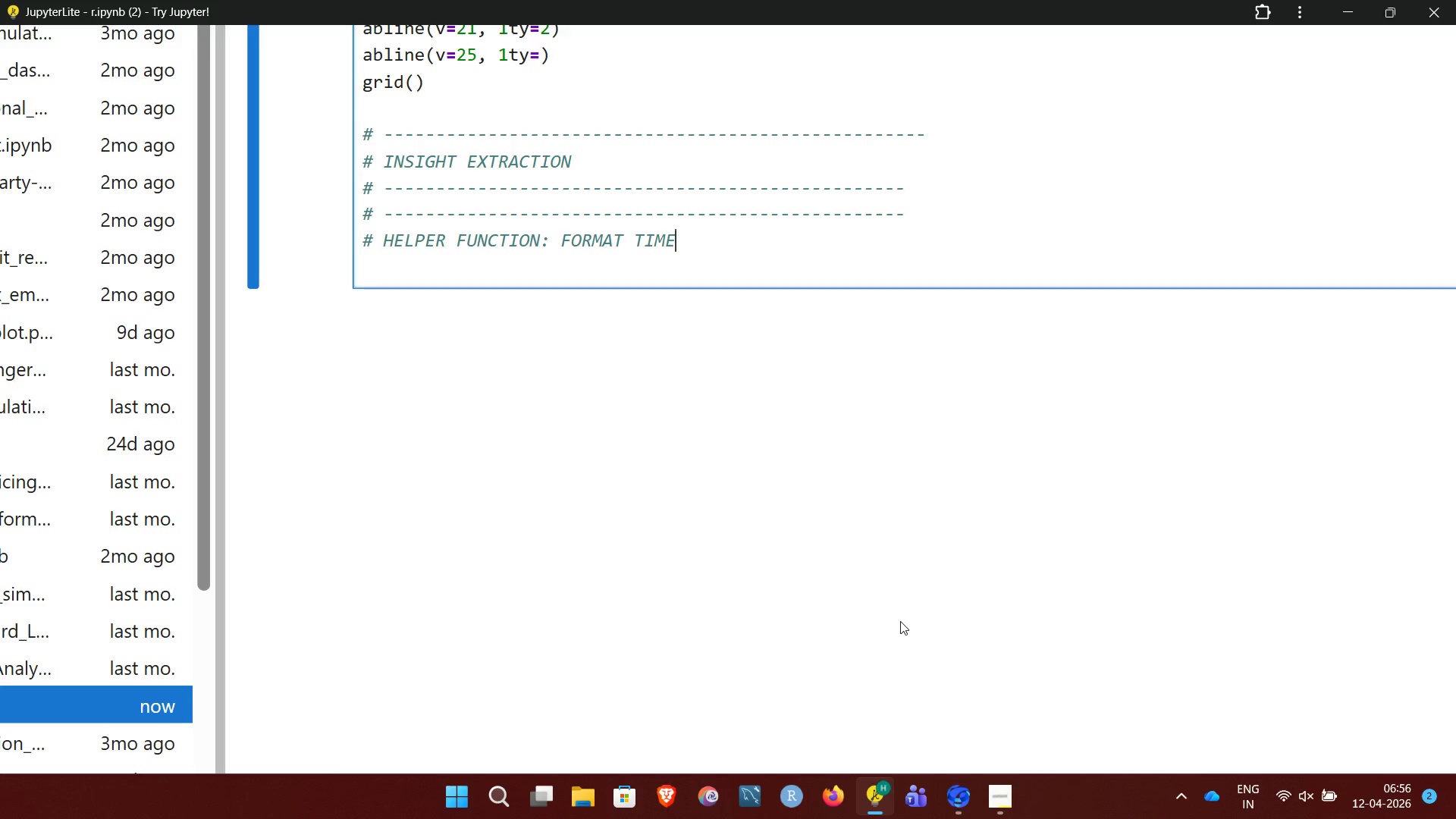 
key(Enter)
 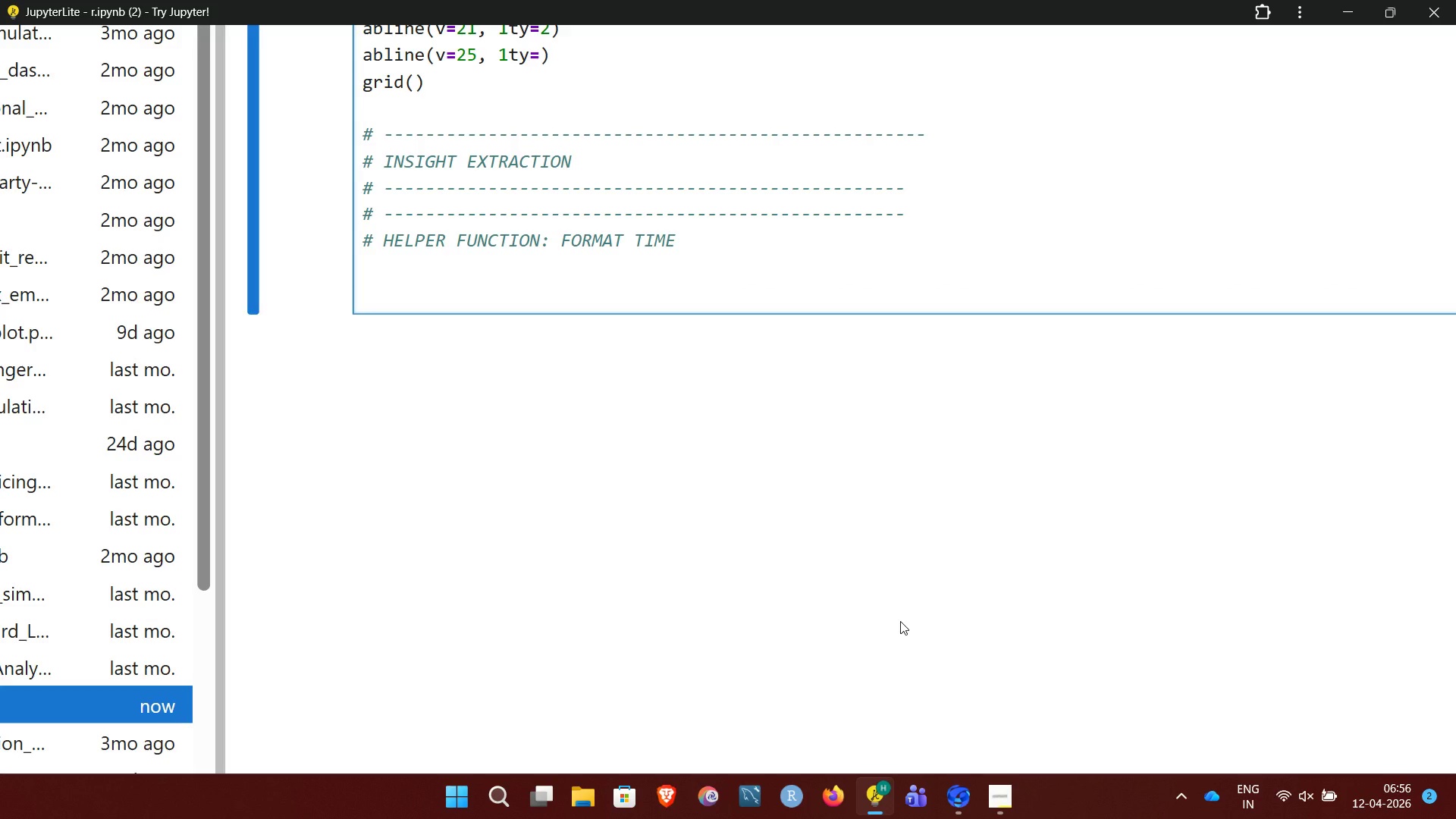 
key(Shift+3)
 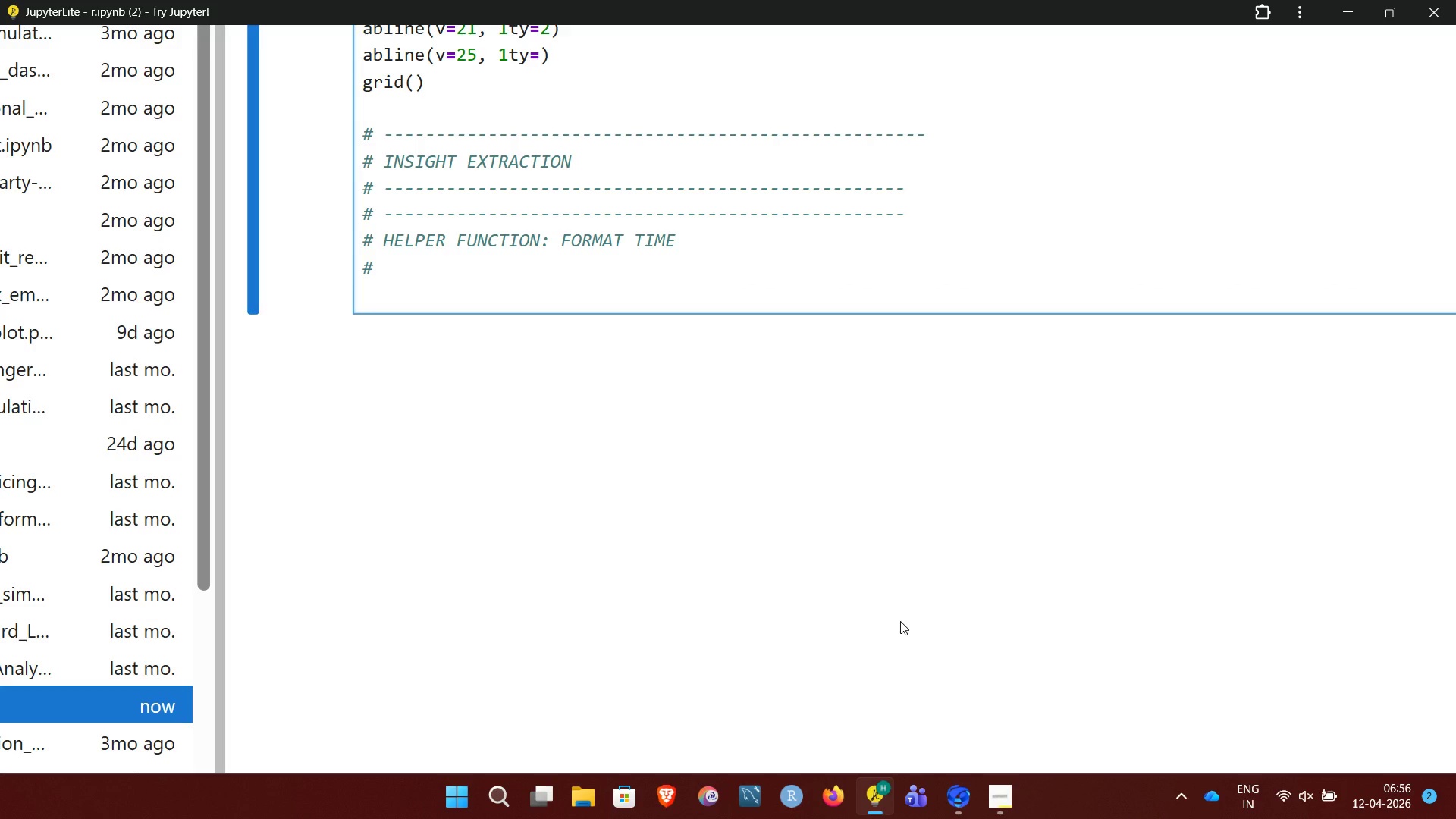 
key(Space)
 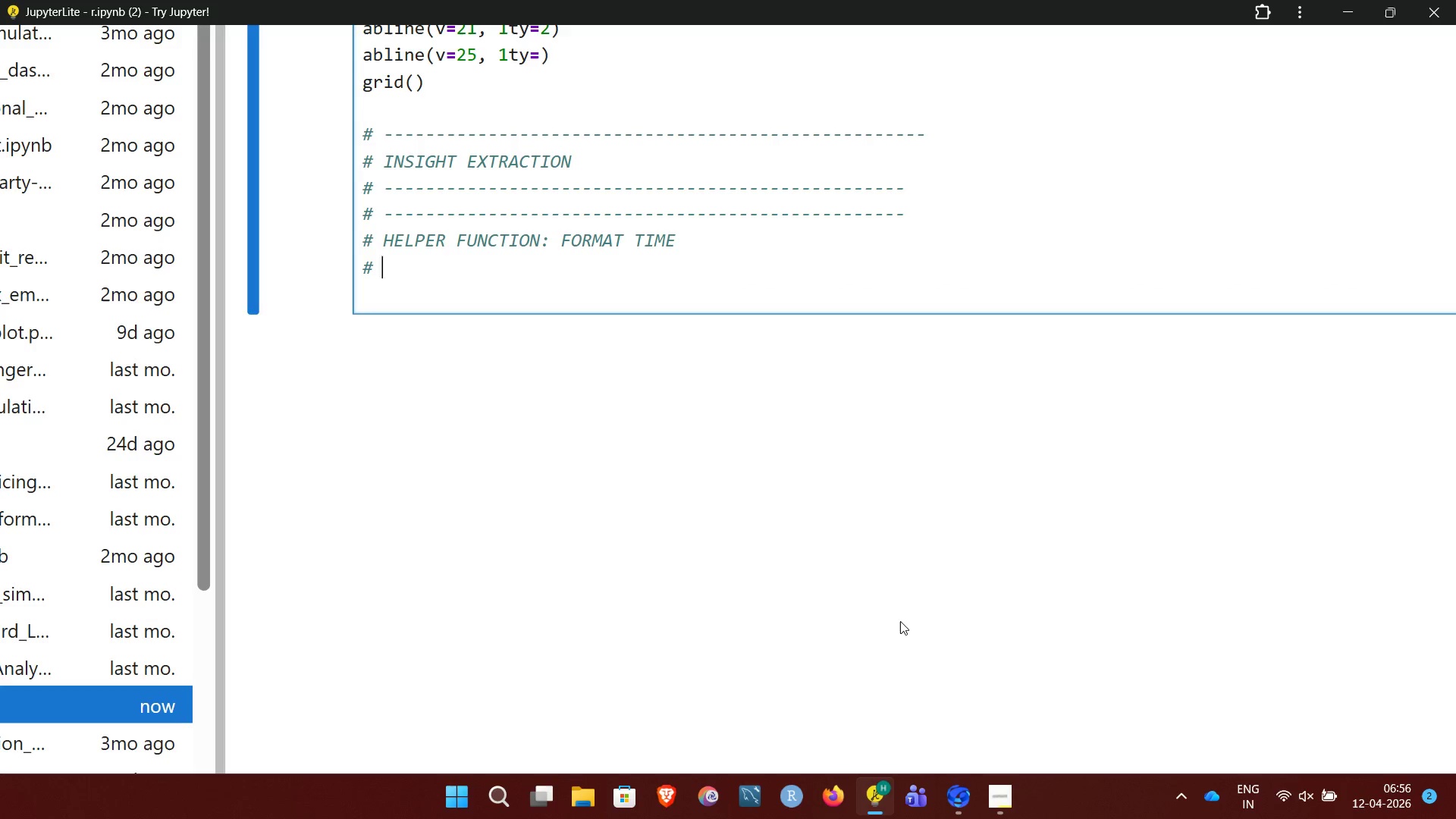 
hold_key(key=Minus, duration=1.5)
 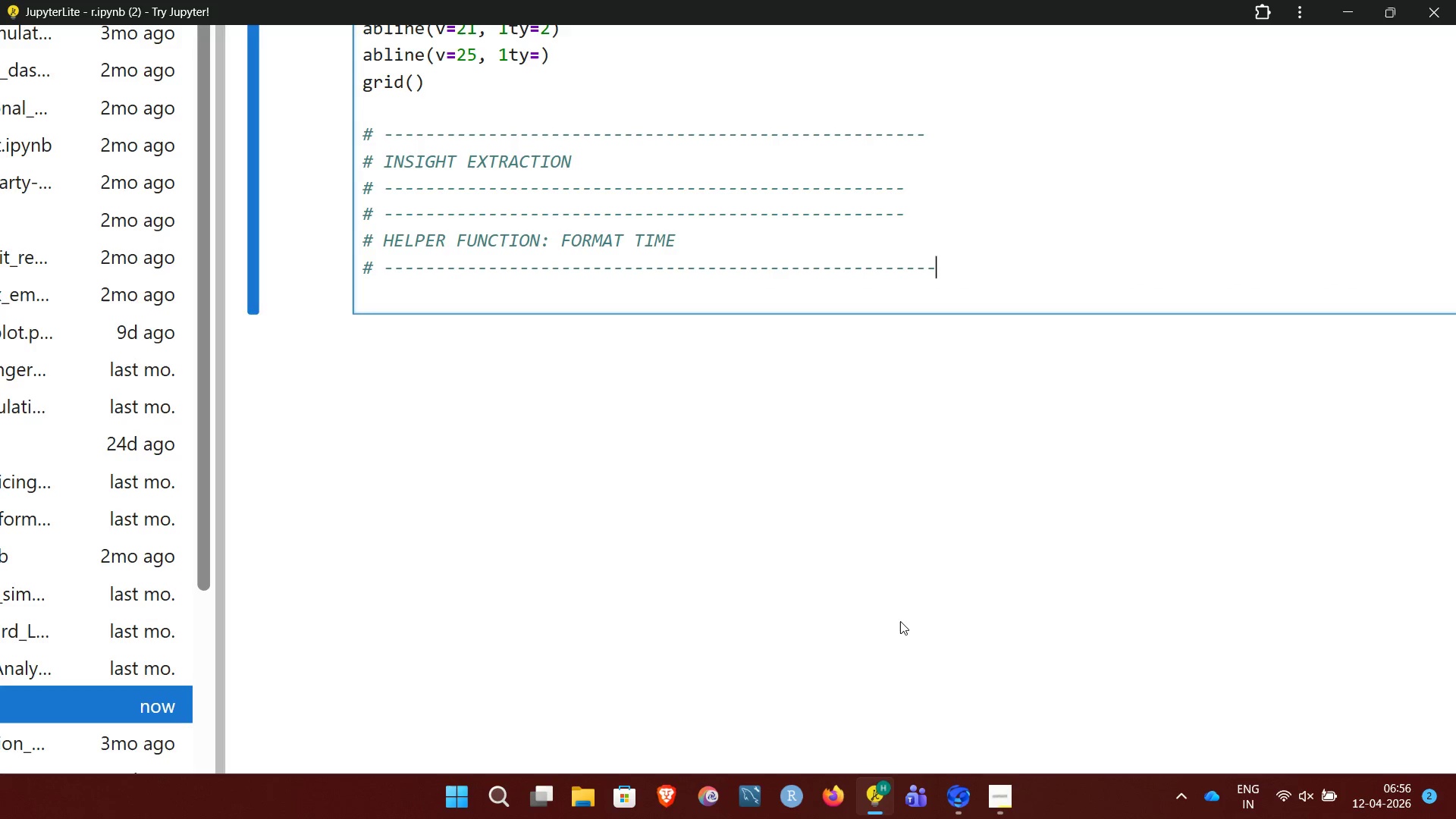 
hold_key(key=Minus, duration=0.56)
 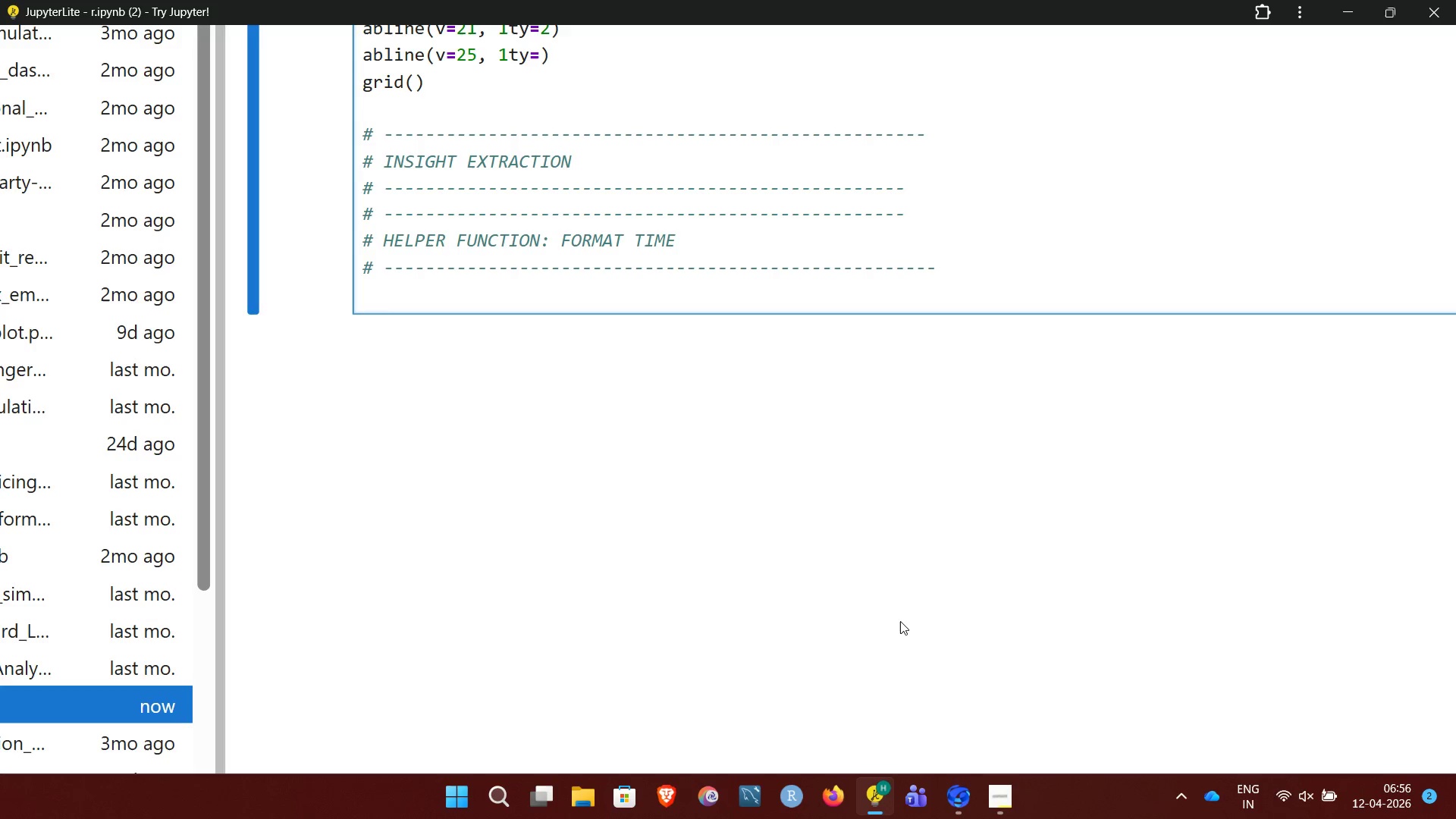 
wait(10.8)
 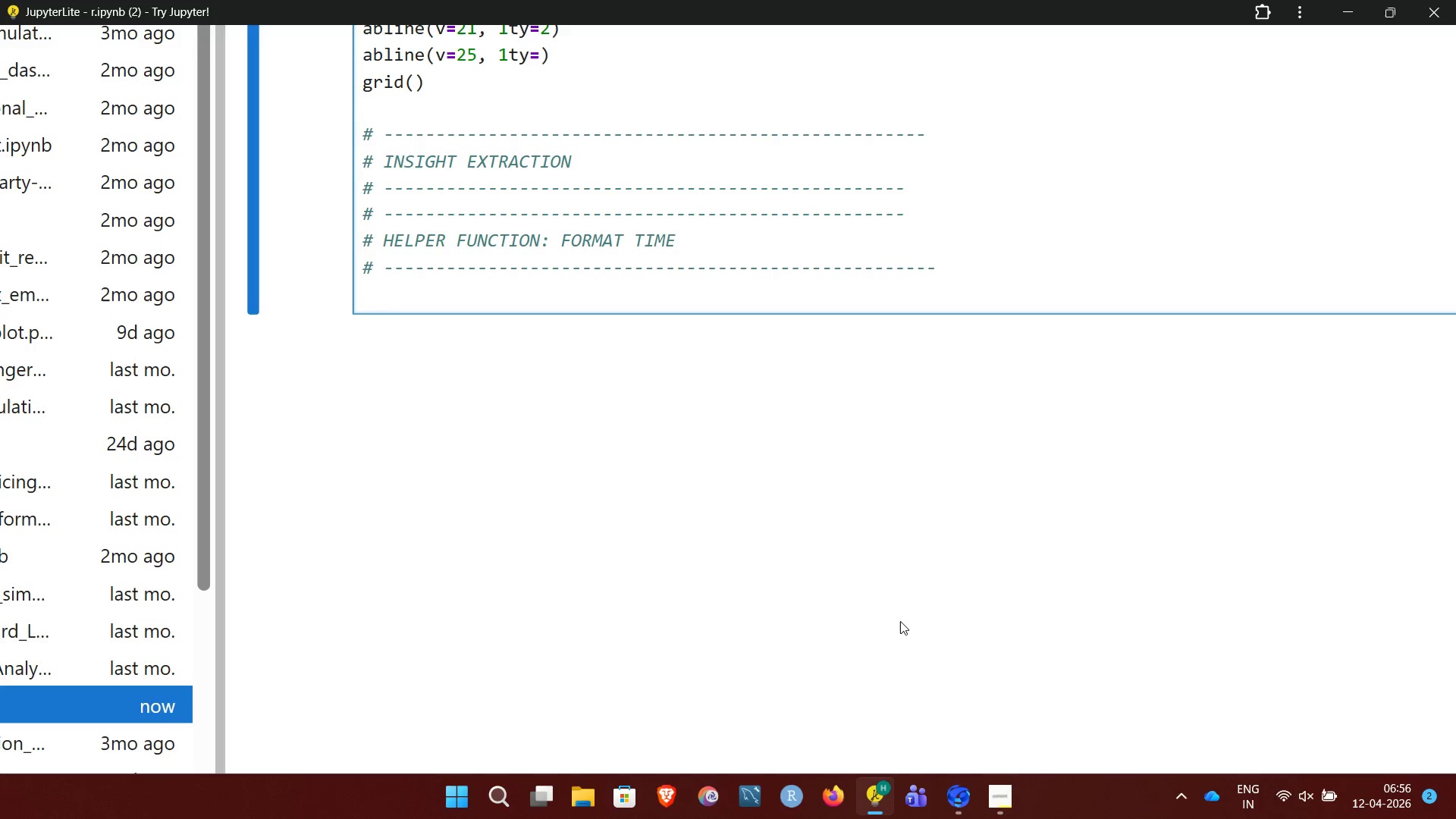 
key(Backspace)
 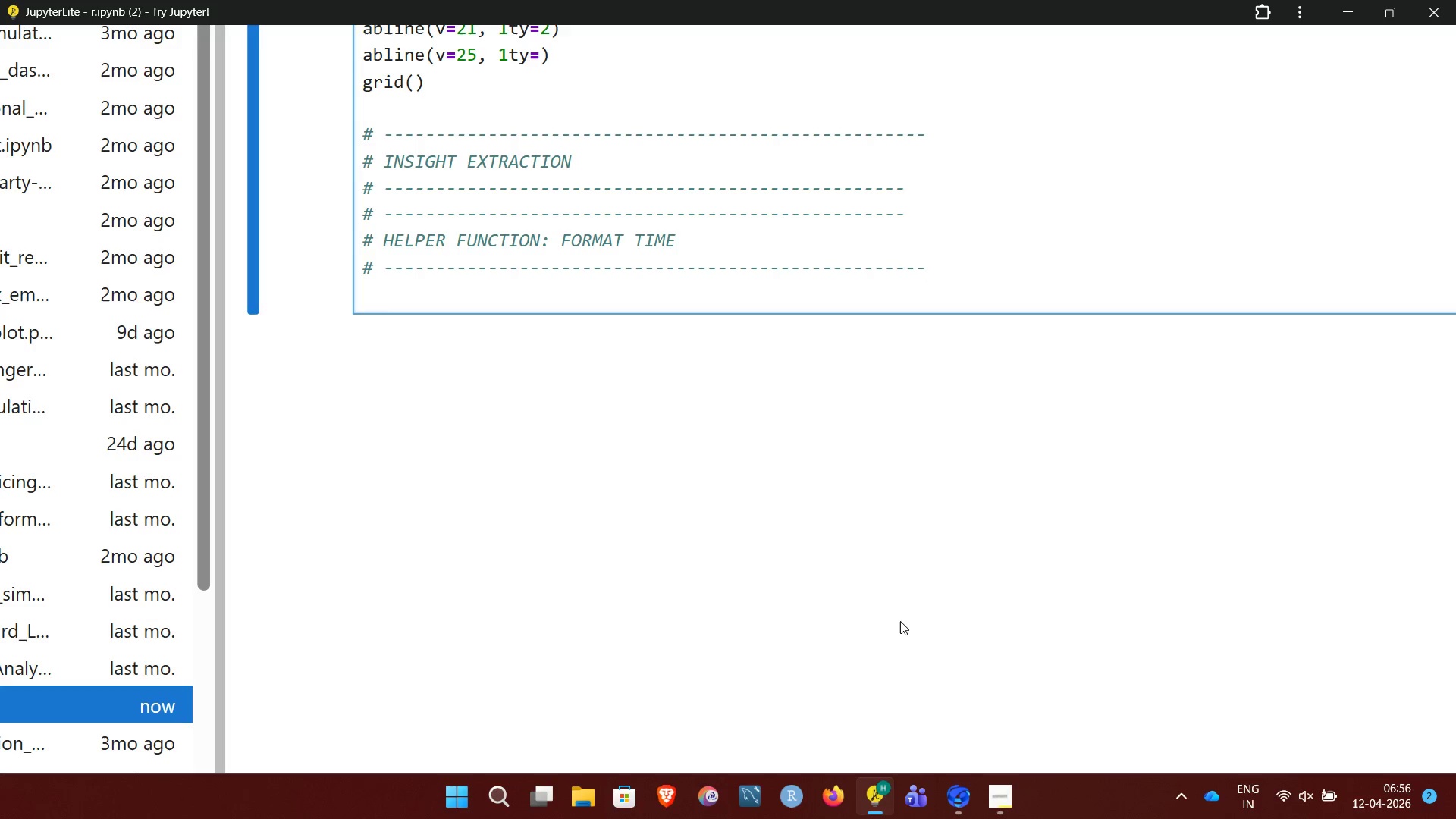 
key(Enter)
 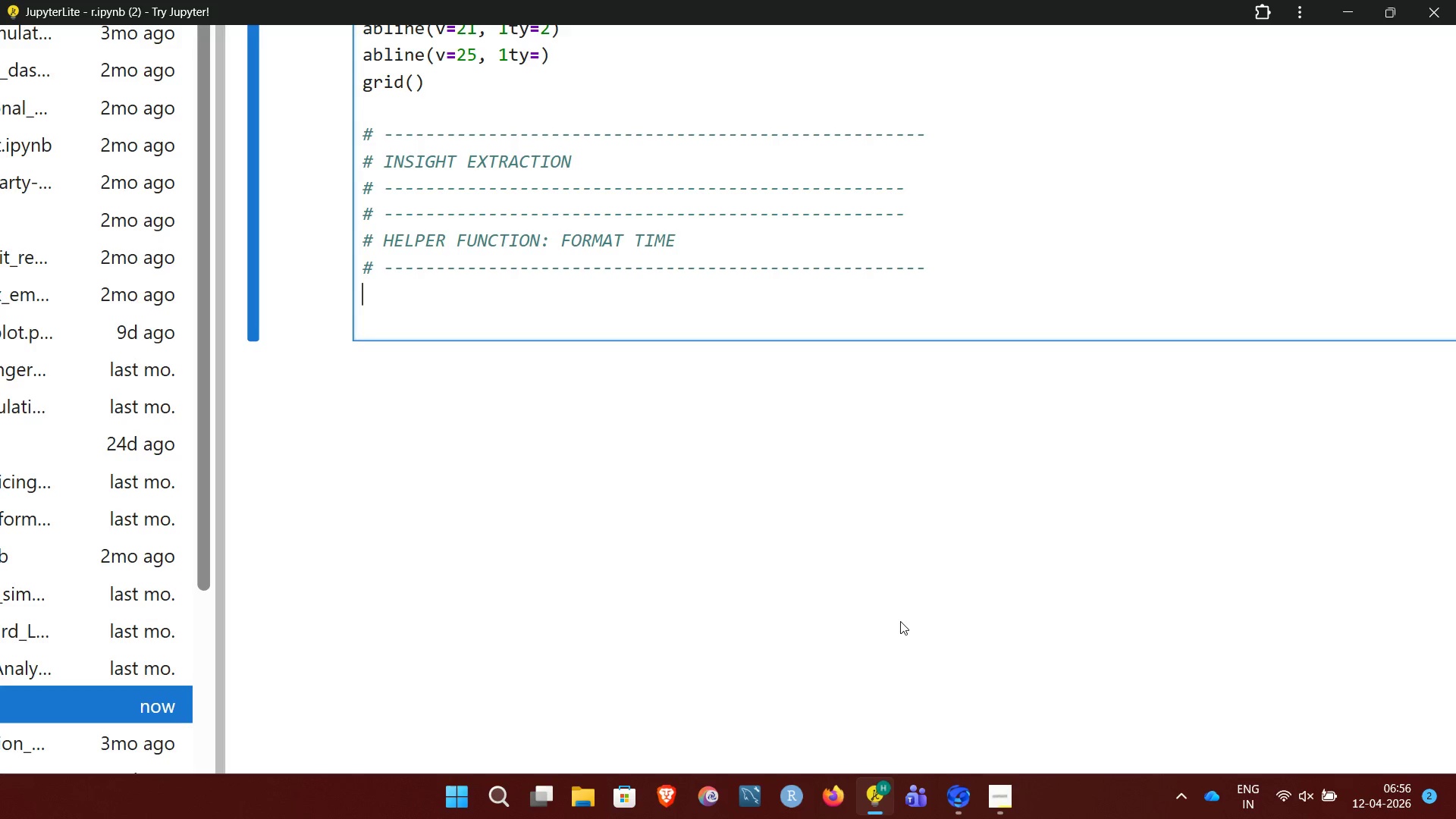 
wait(5.06)
 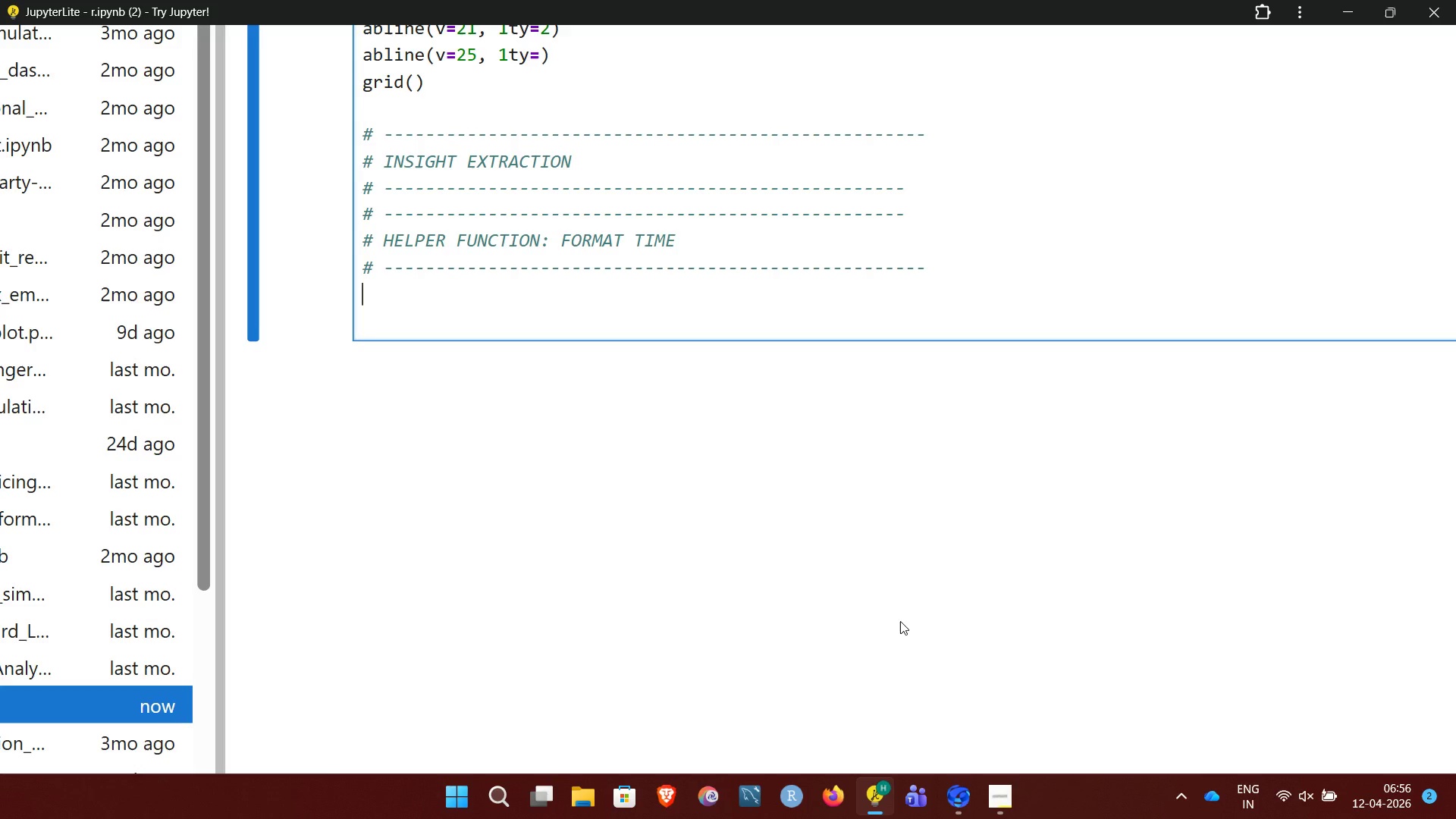 
type(FOR)
key(Backspace)
key(Backspace)
type(ormat)
 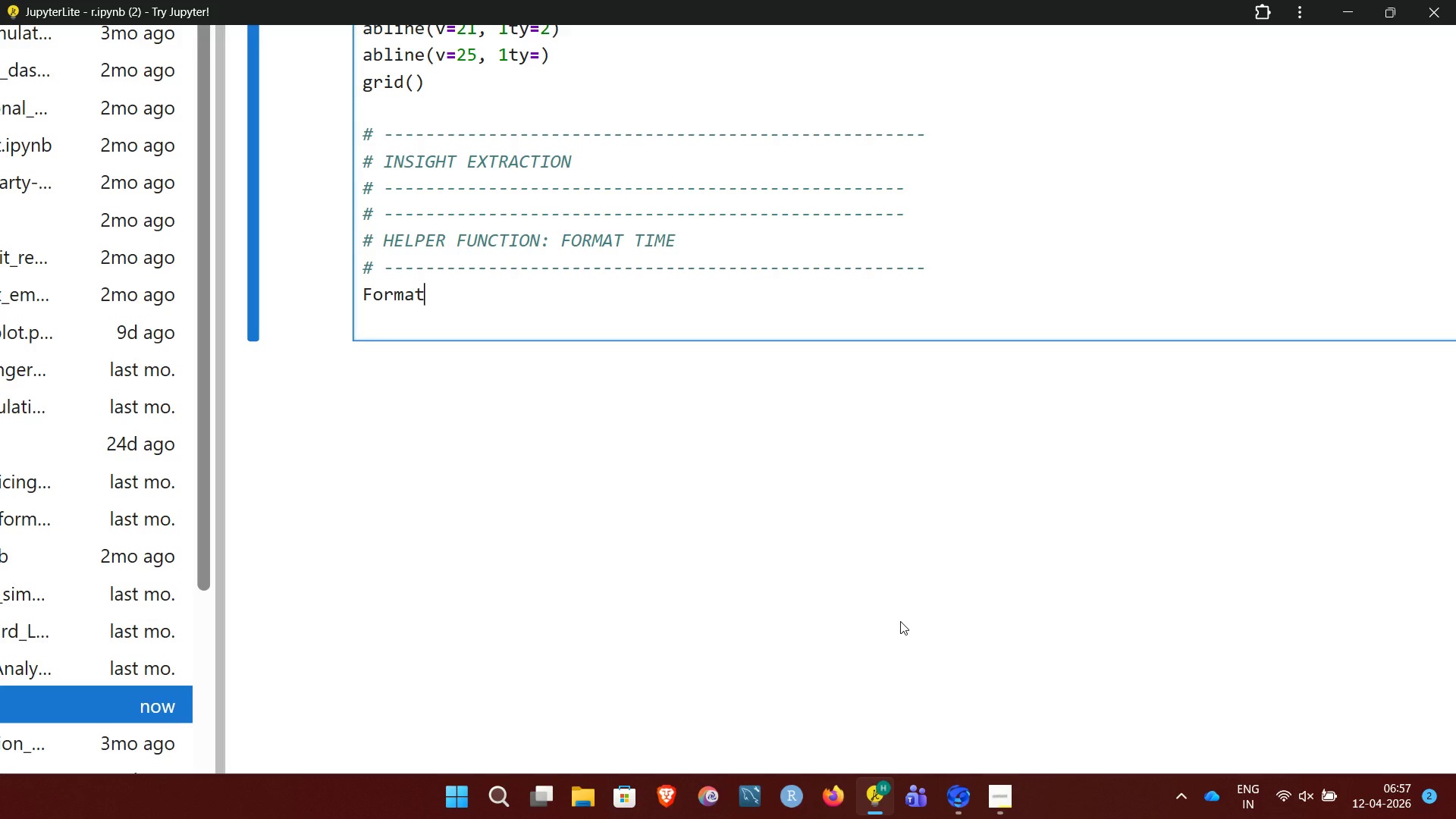 
wait(40.47)
 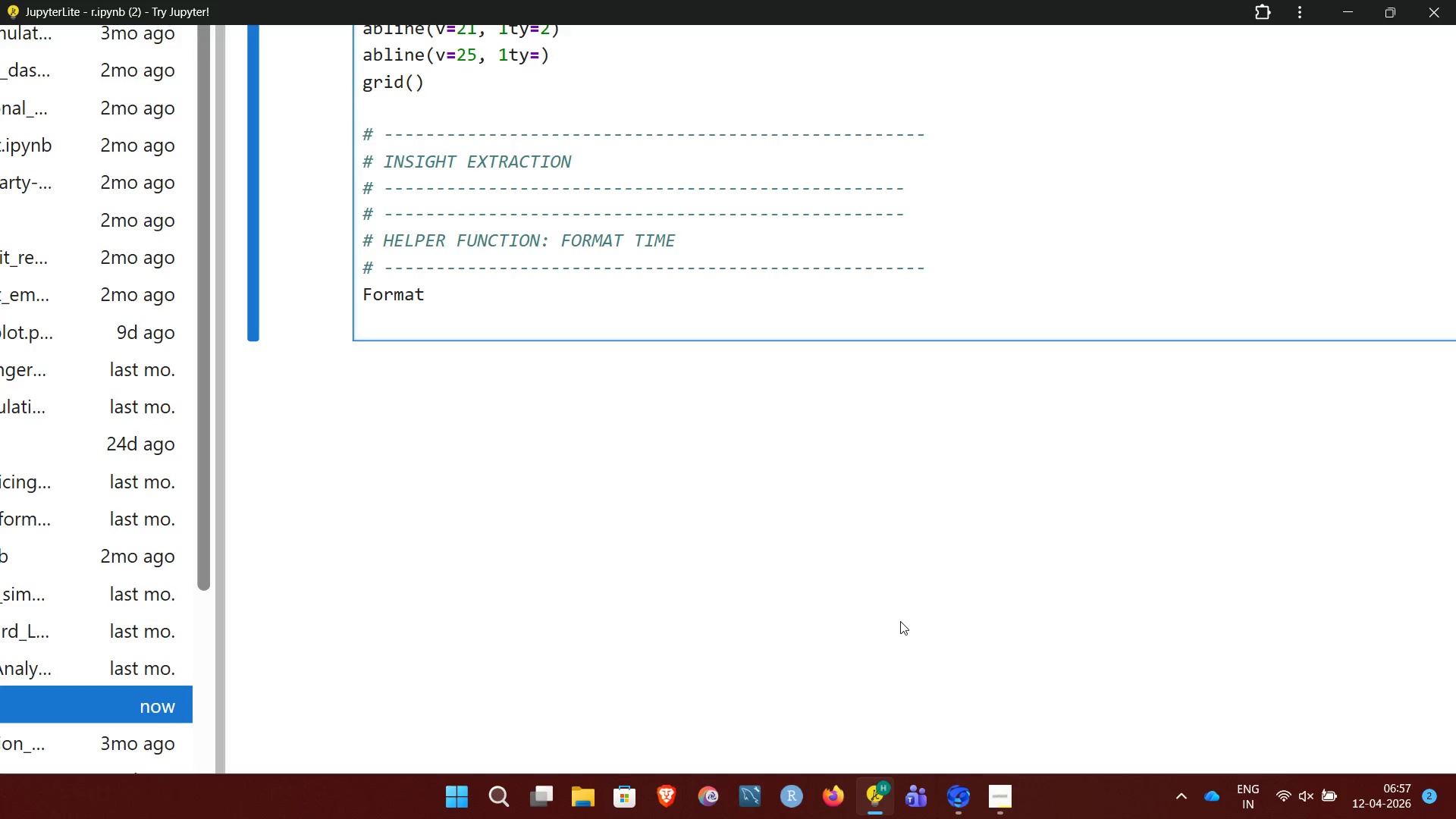 
type(_time)
 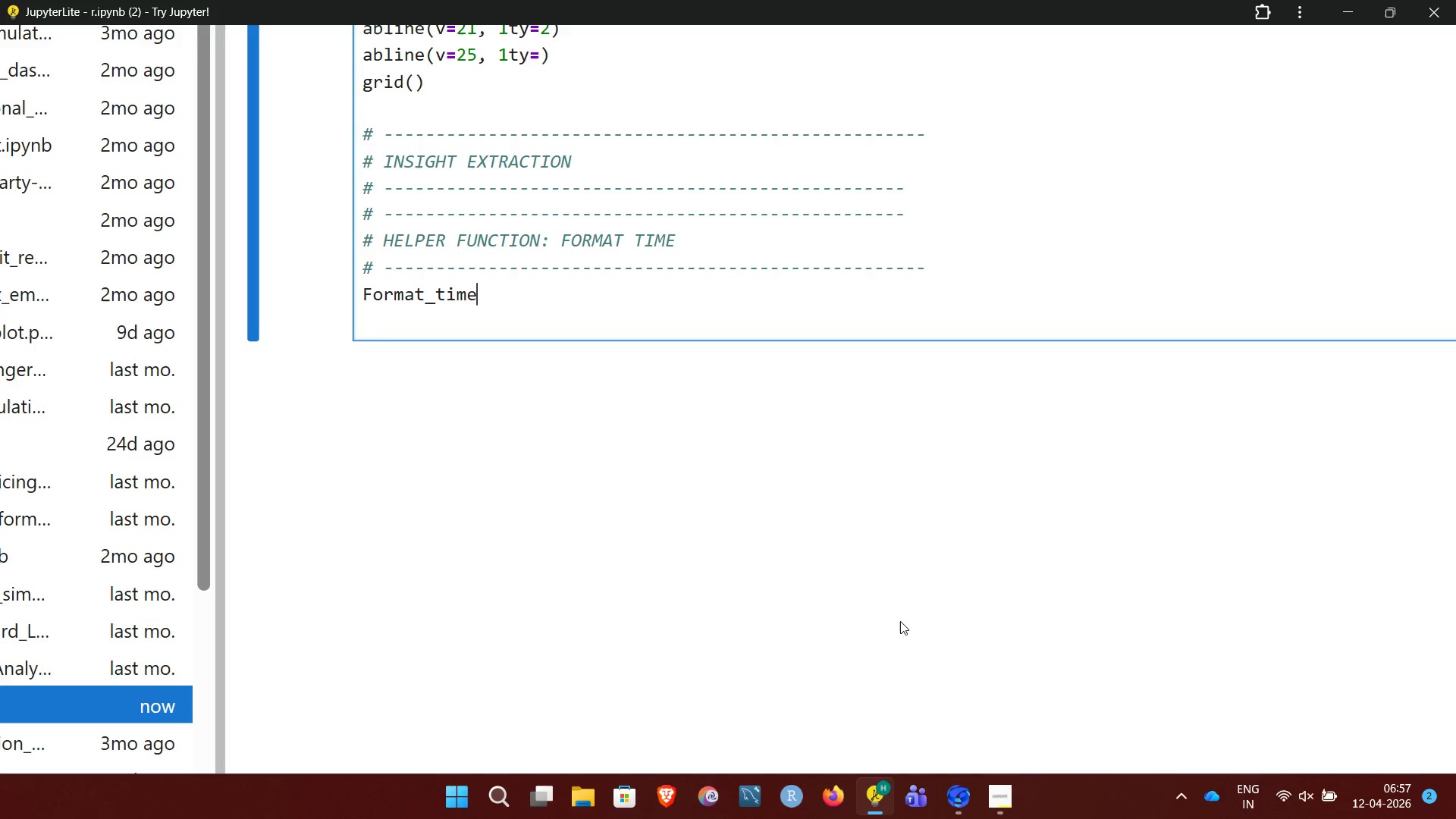 
type( <- function)
 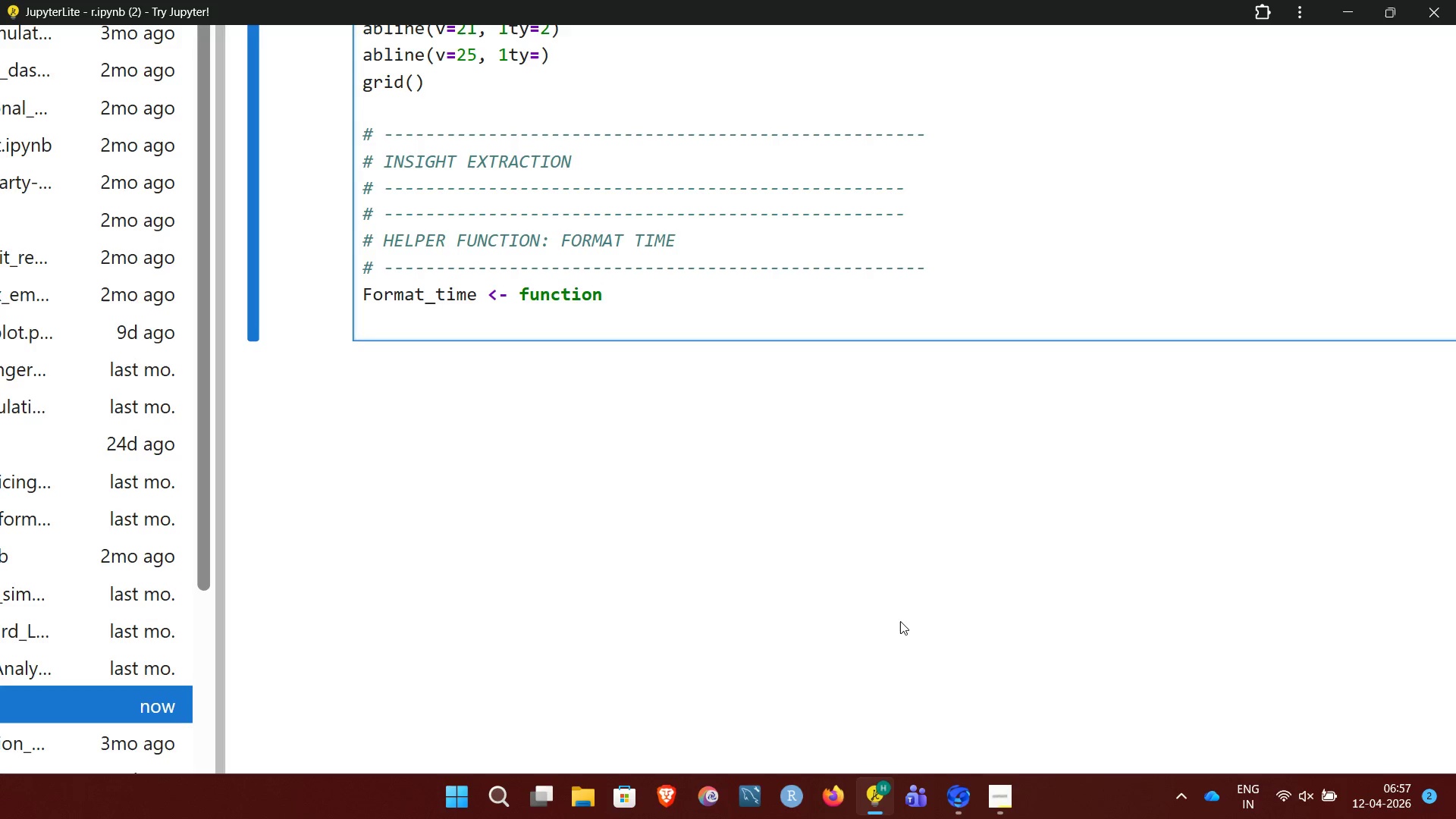 
type((t))
 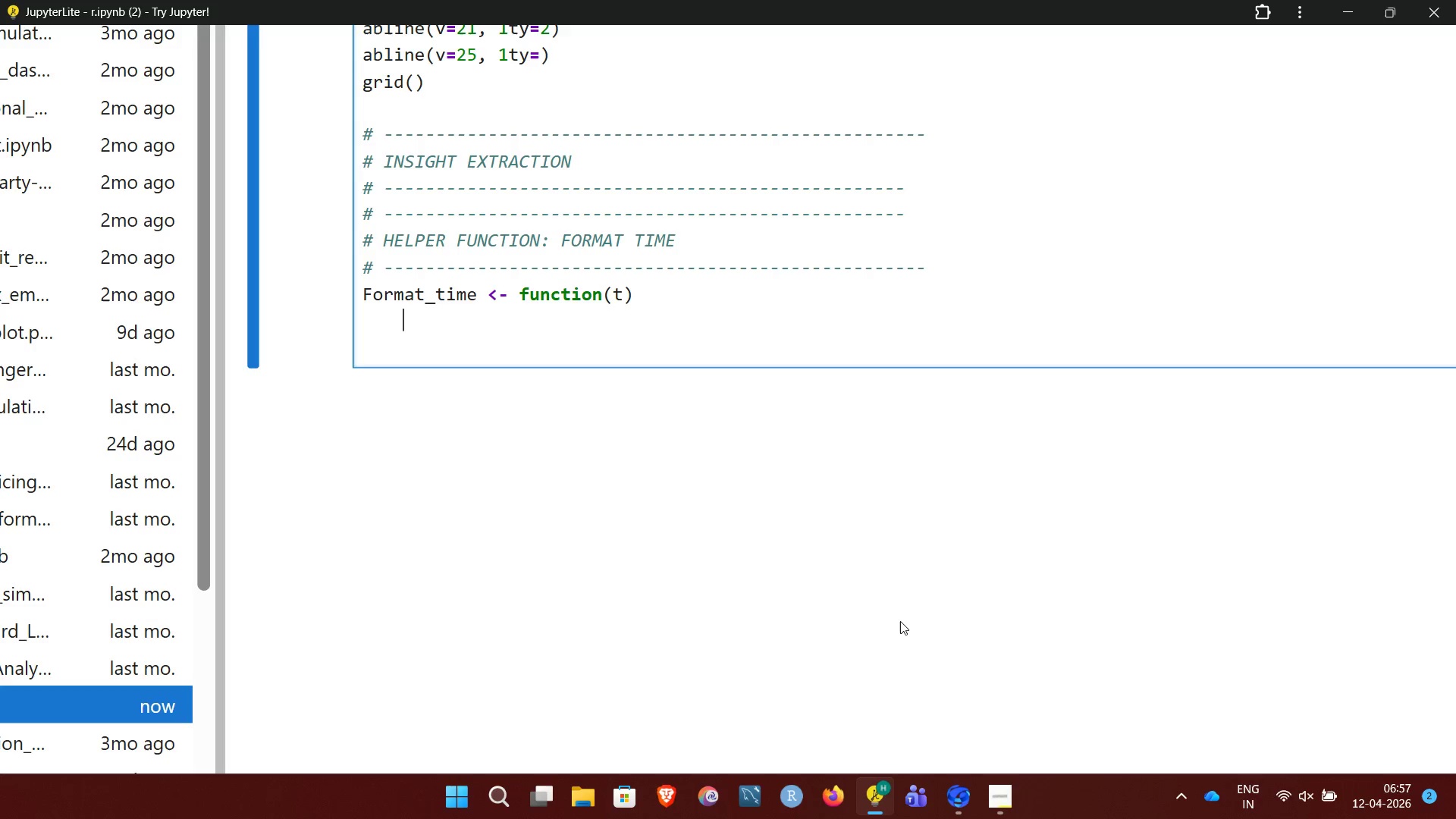 
 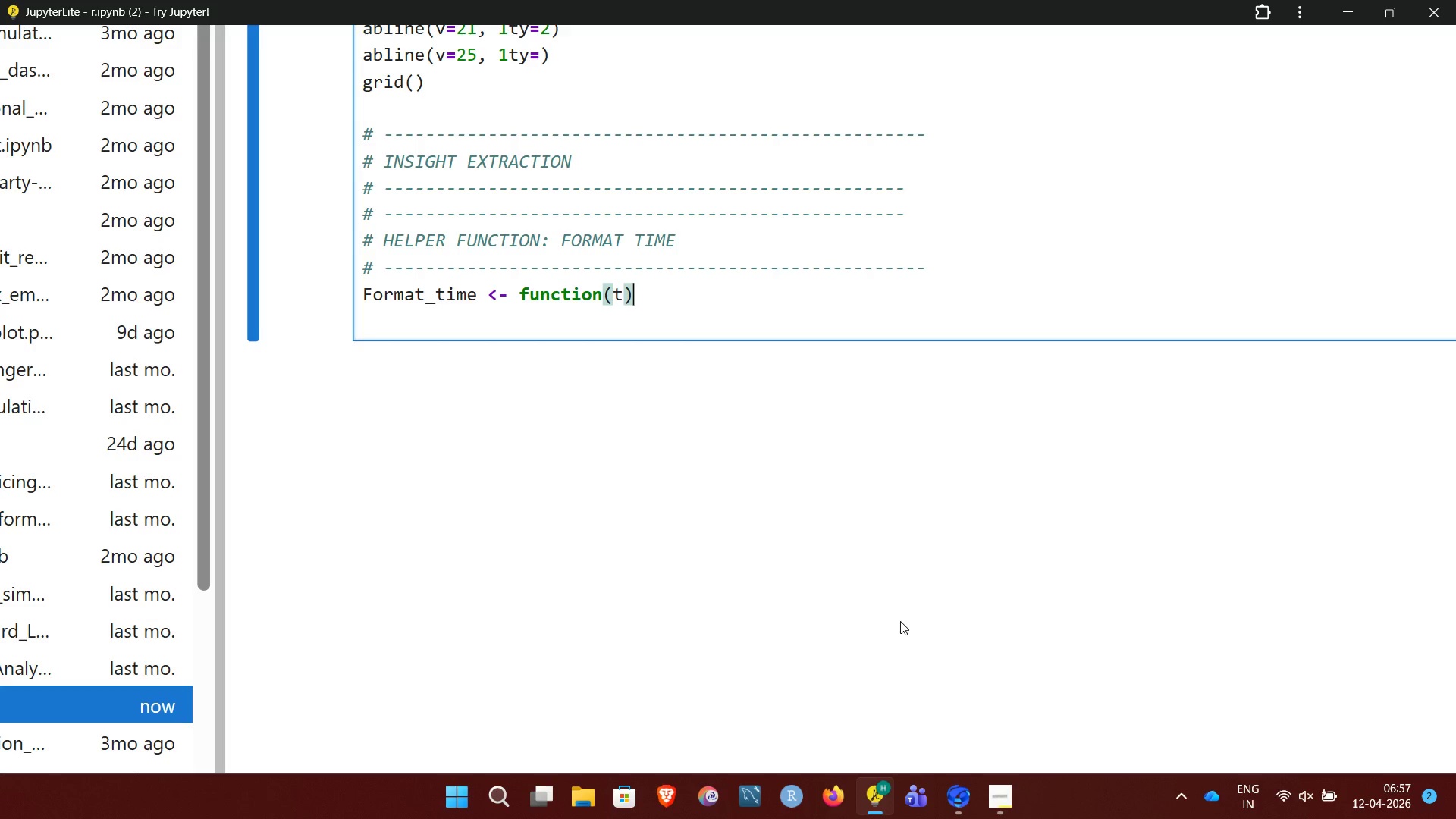 
key(Enter)
 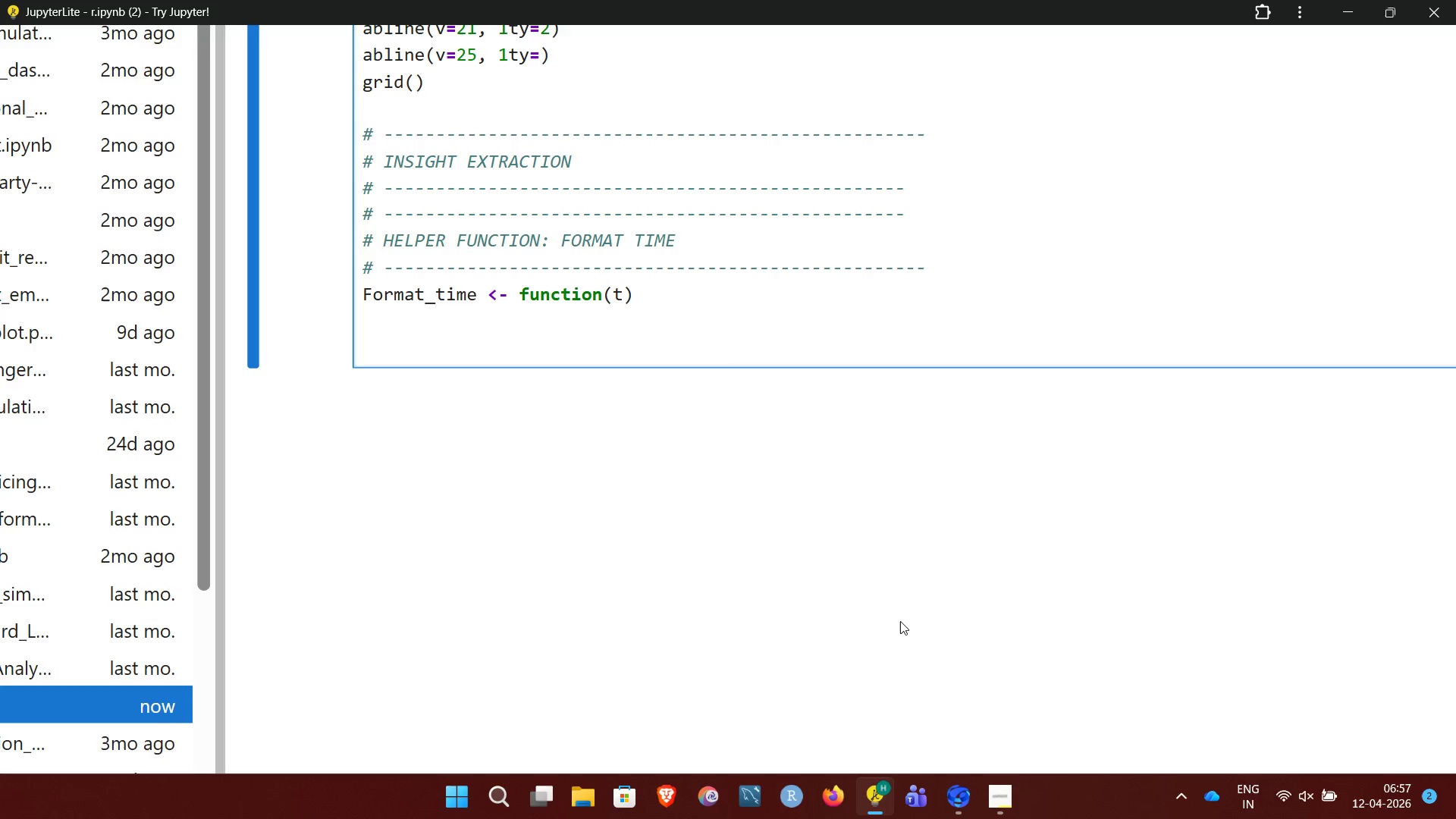 
key(Enter)
 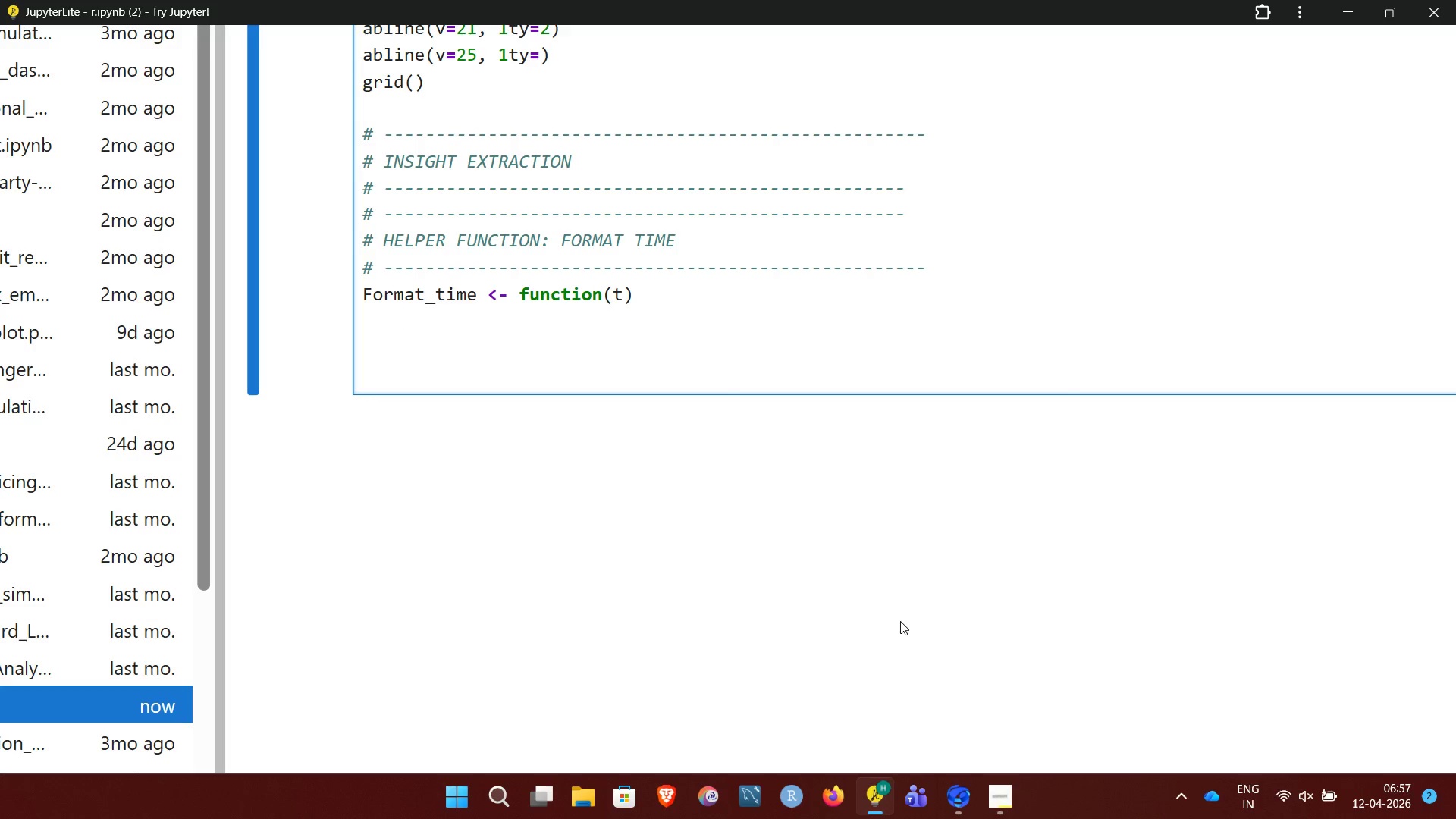 
key(Backspace)
 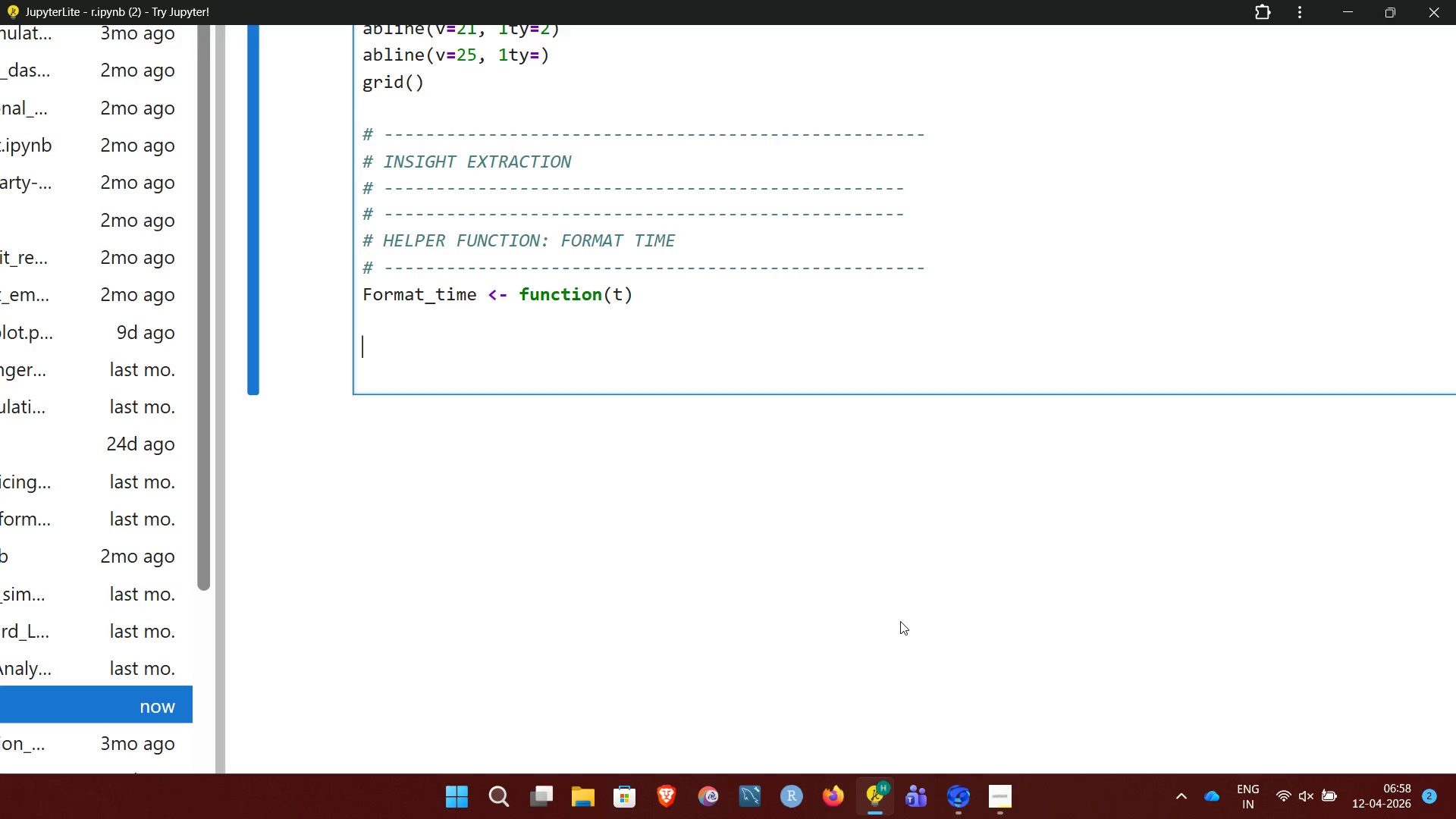 
key(Backspace)
 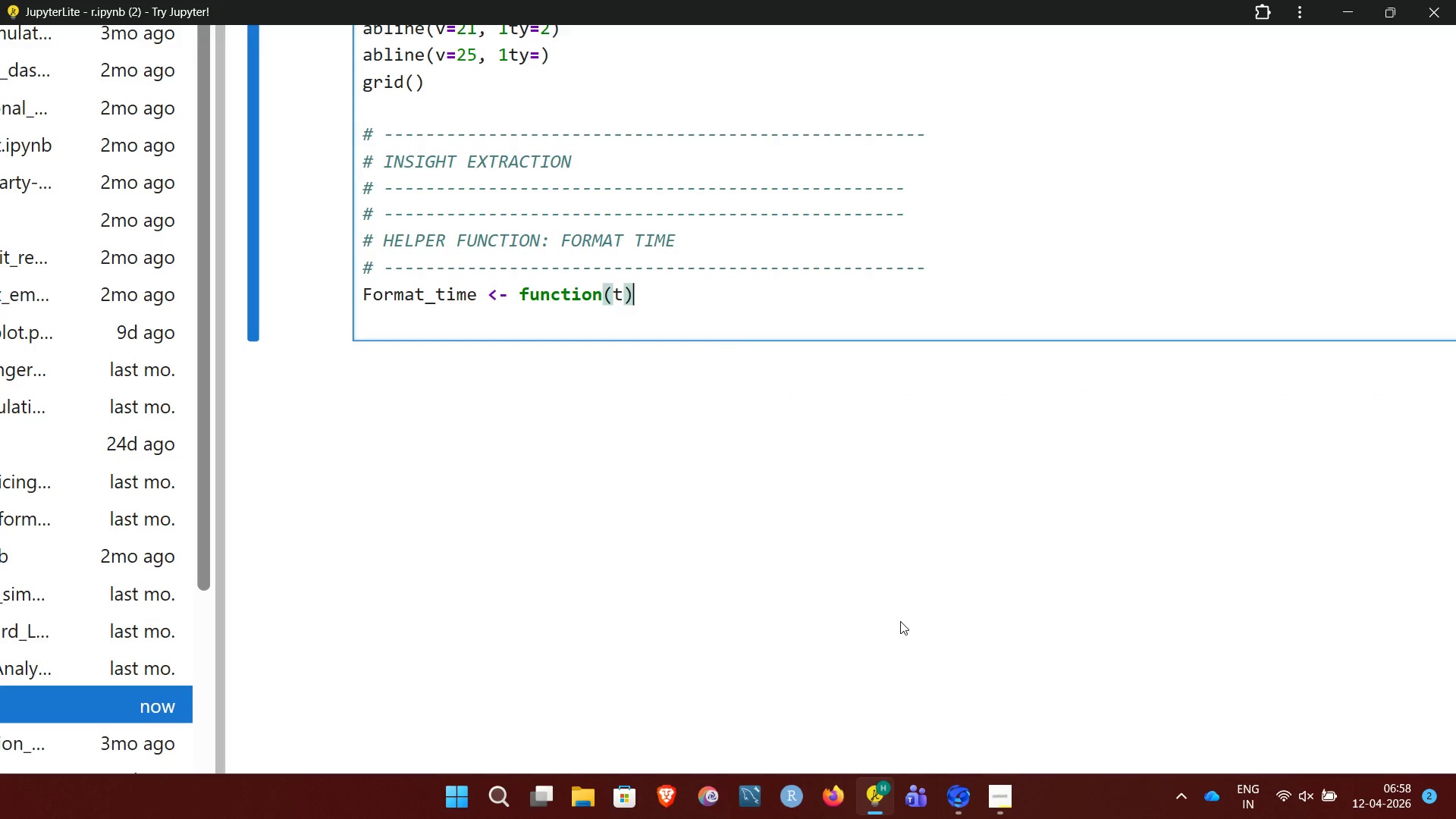 
key(Backspace)
 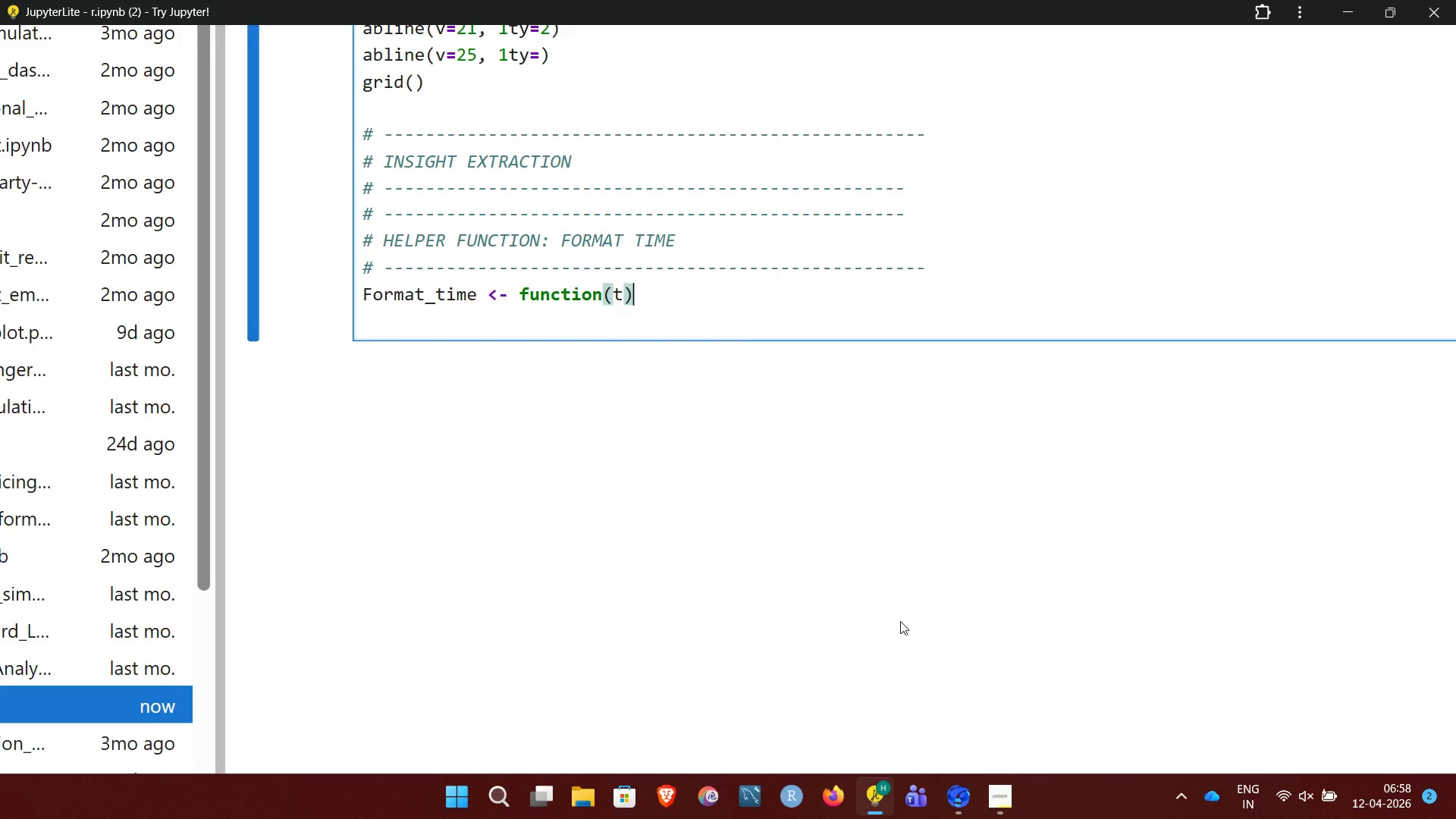 
key(Space)
 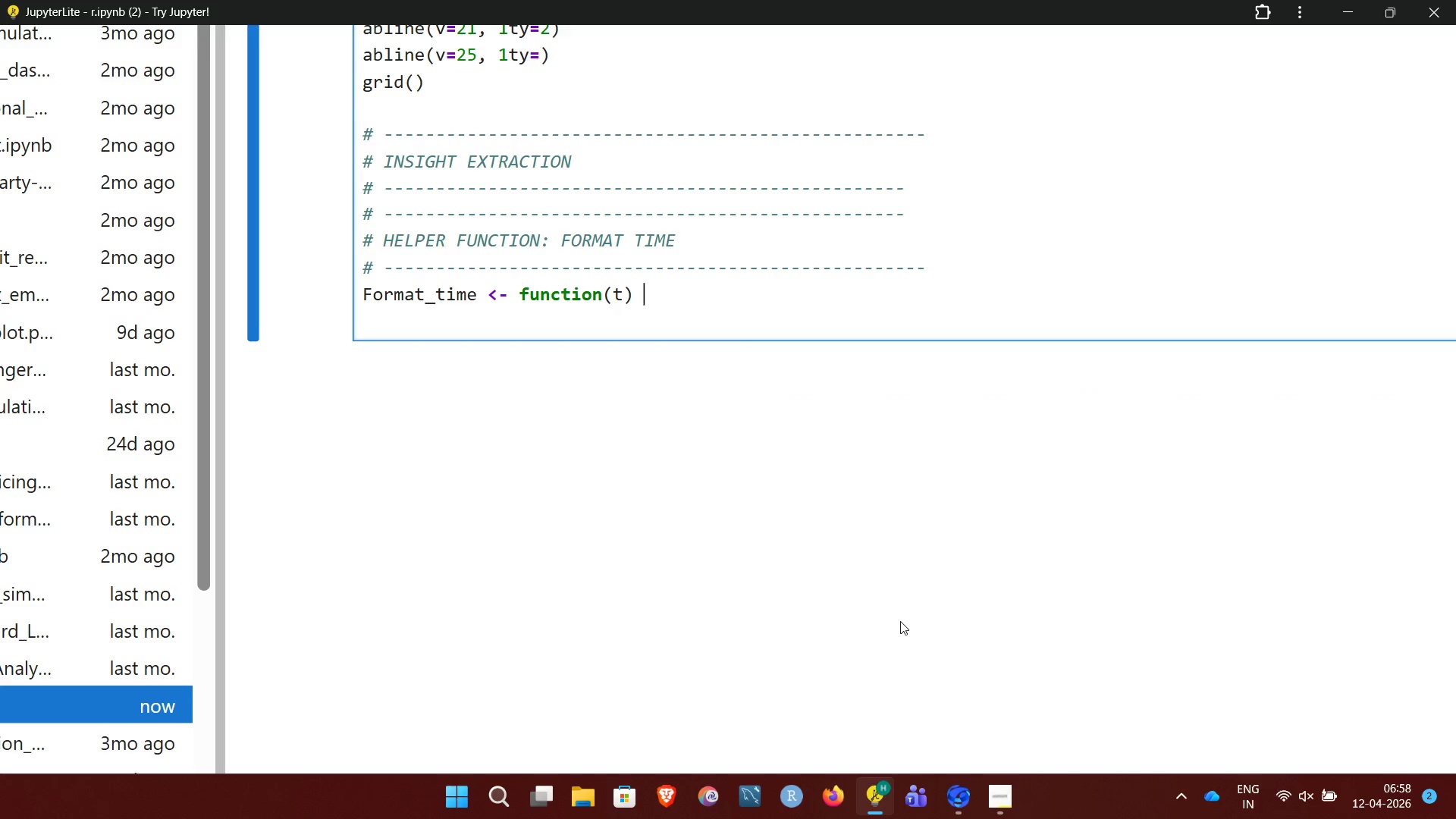 
key(Shift+BracketLeft)
 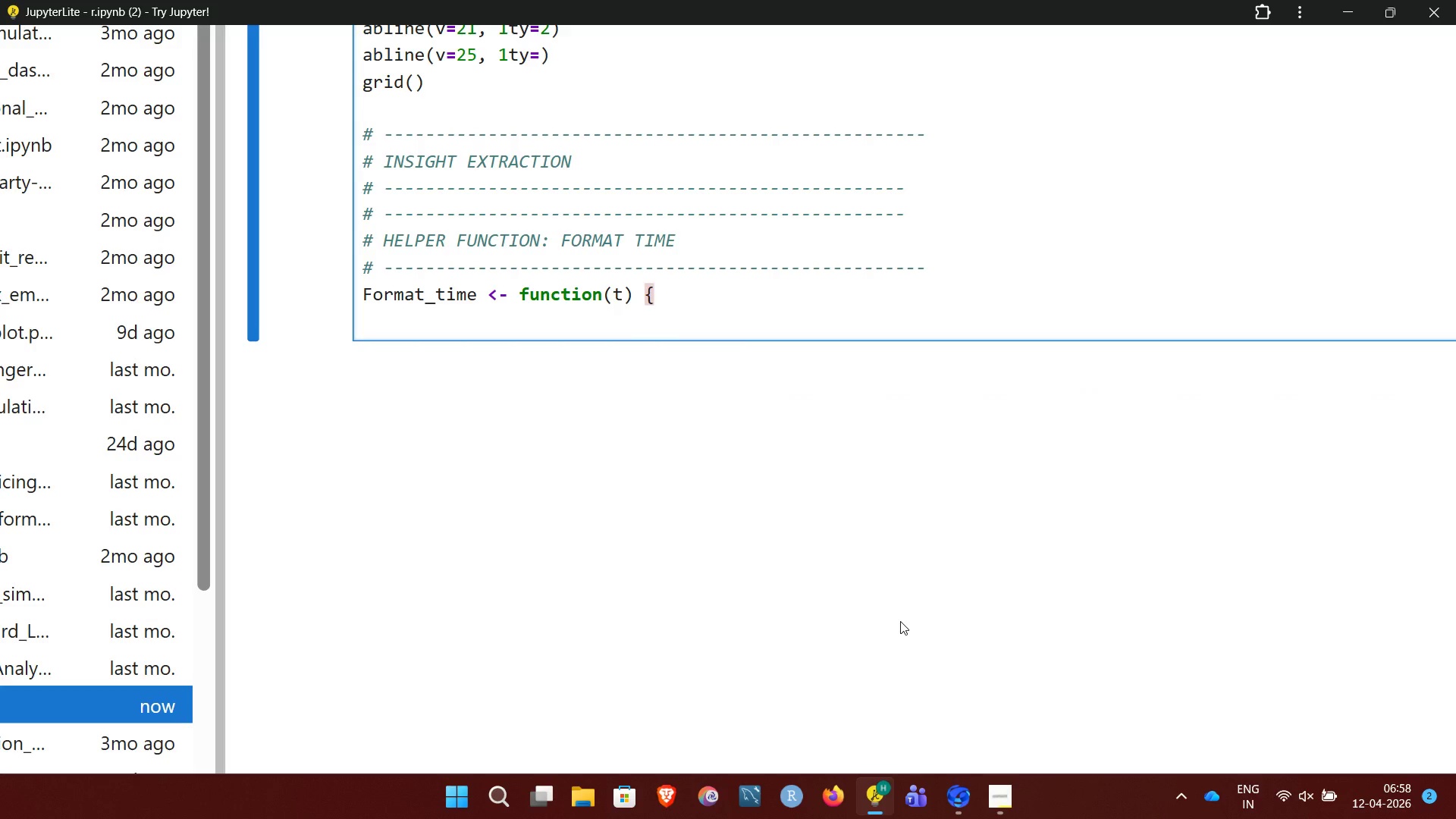 
key(Enter)
 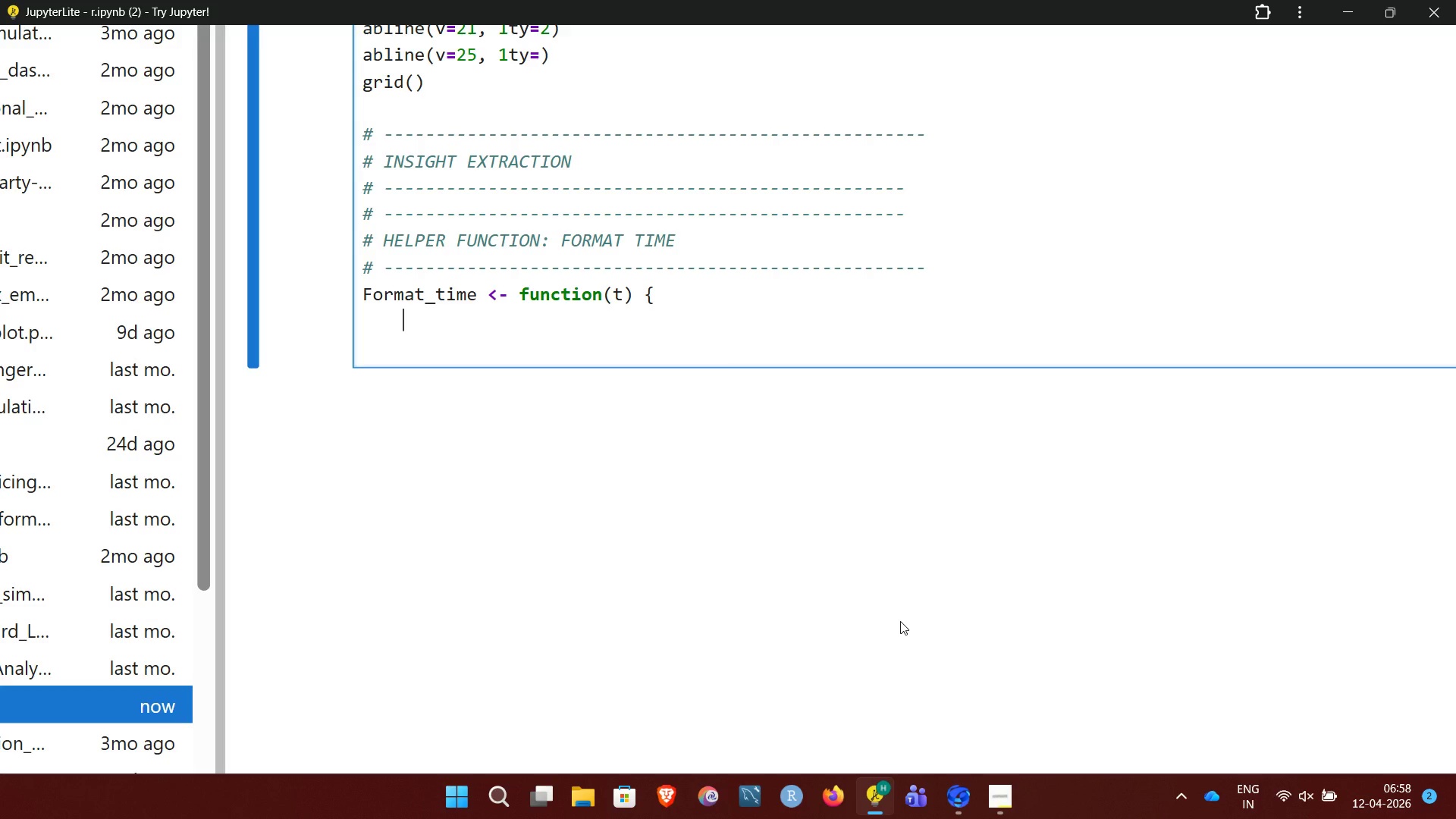 
wait(5.27)
 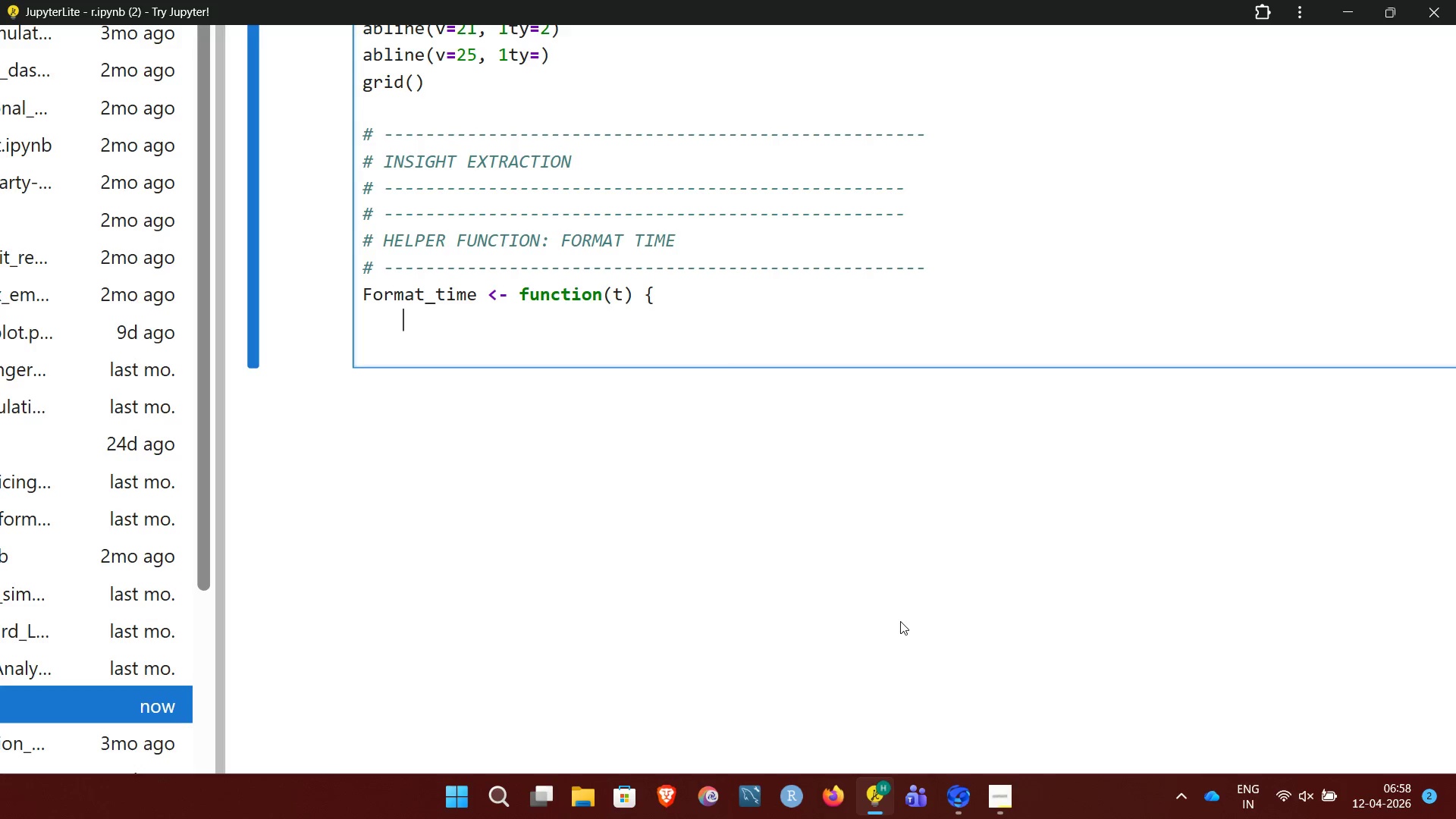 
type(hours <- floor)
 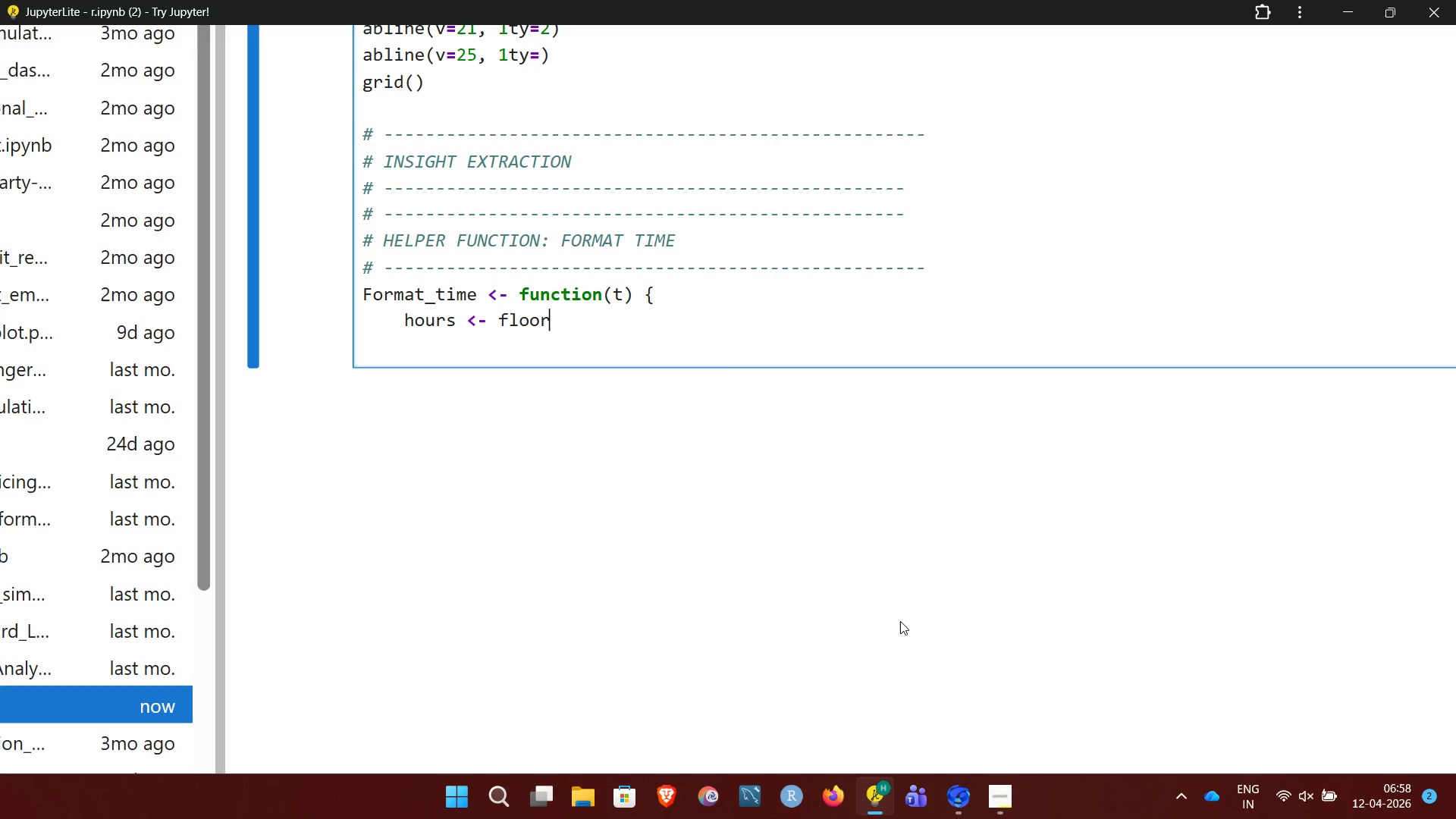 
wait(5.52)
 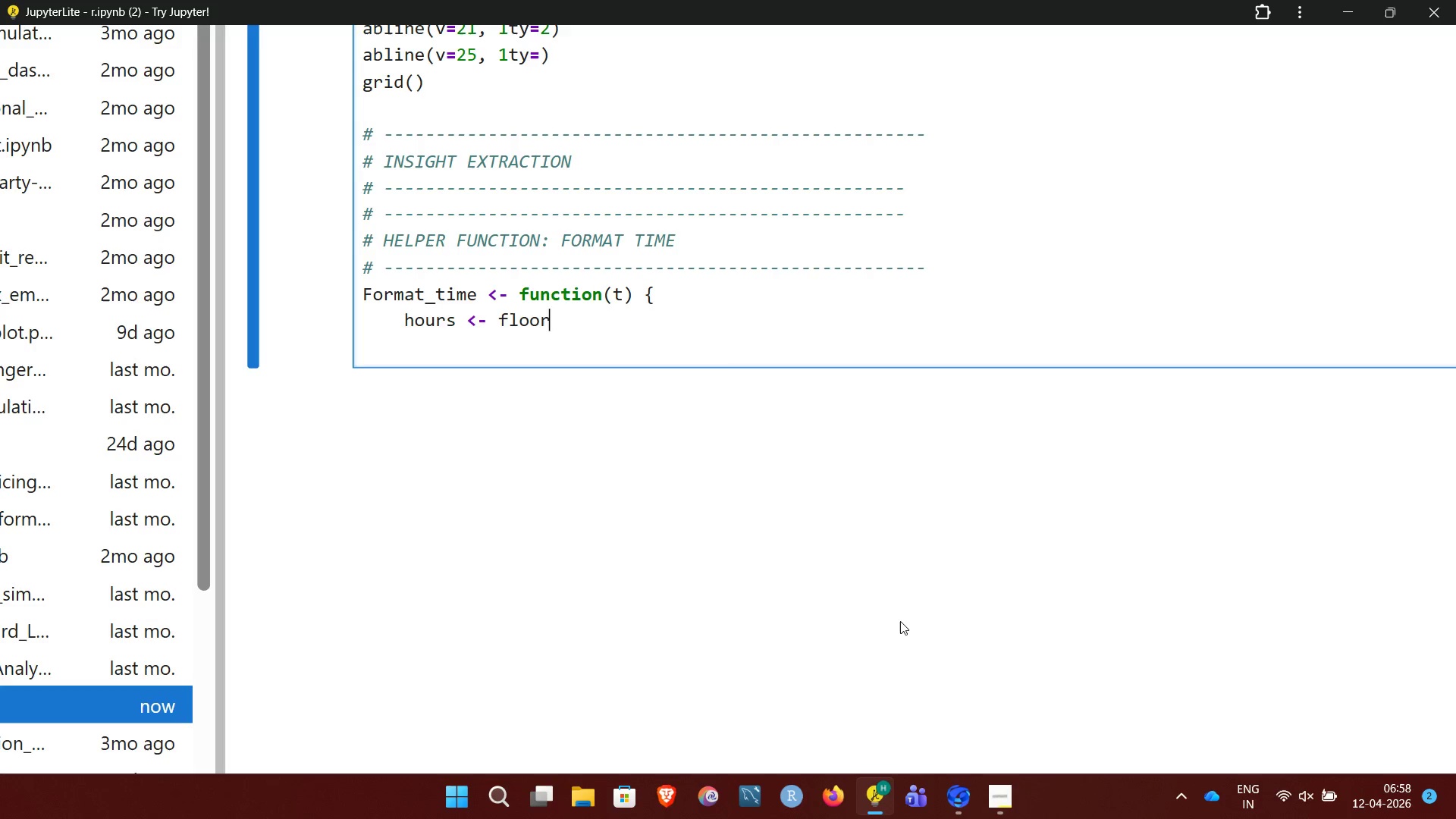 
type((t))
 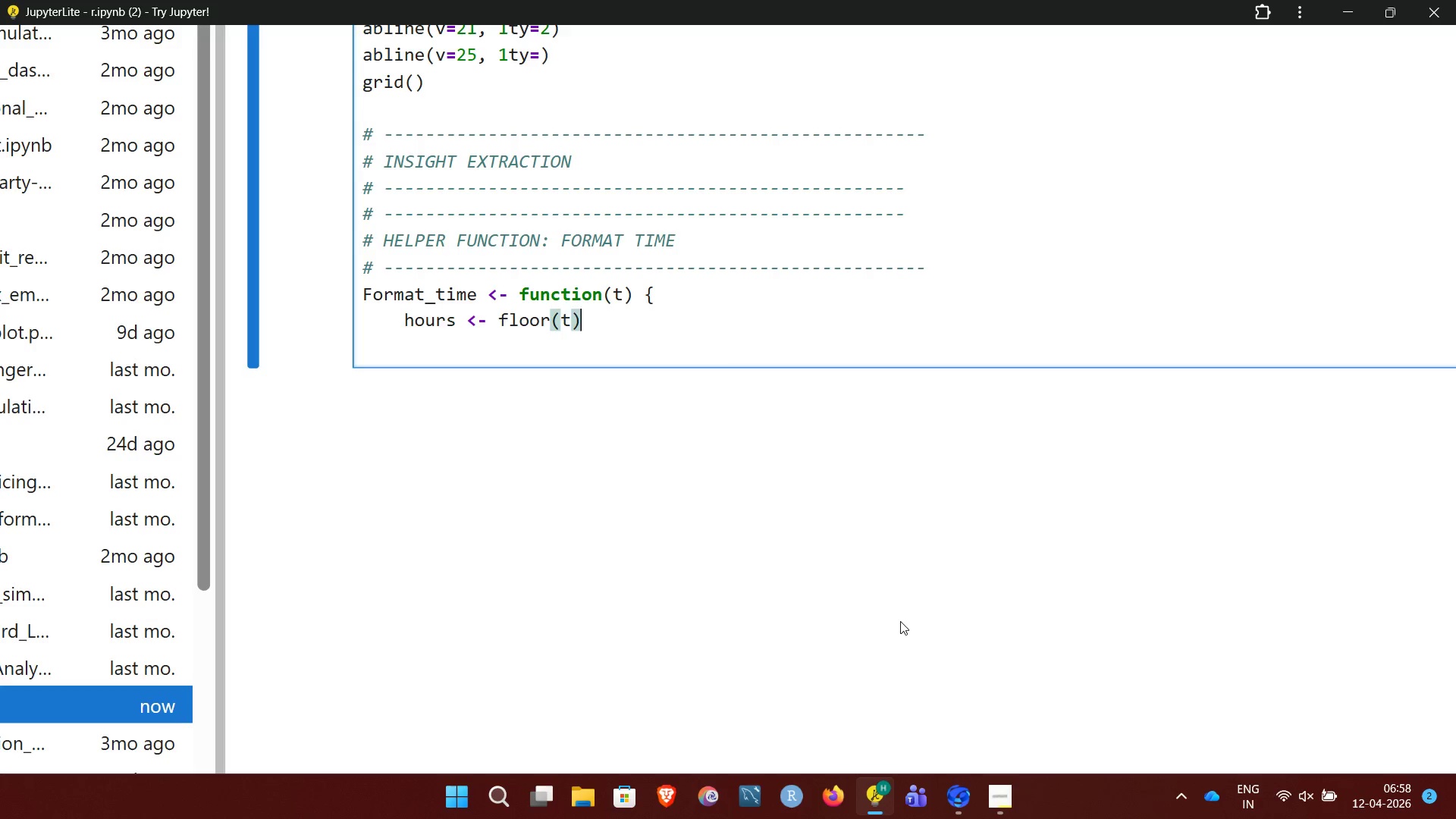 
key(Enter)
 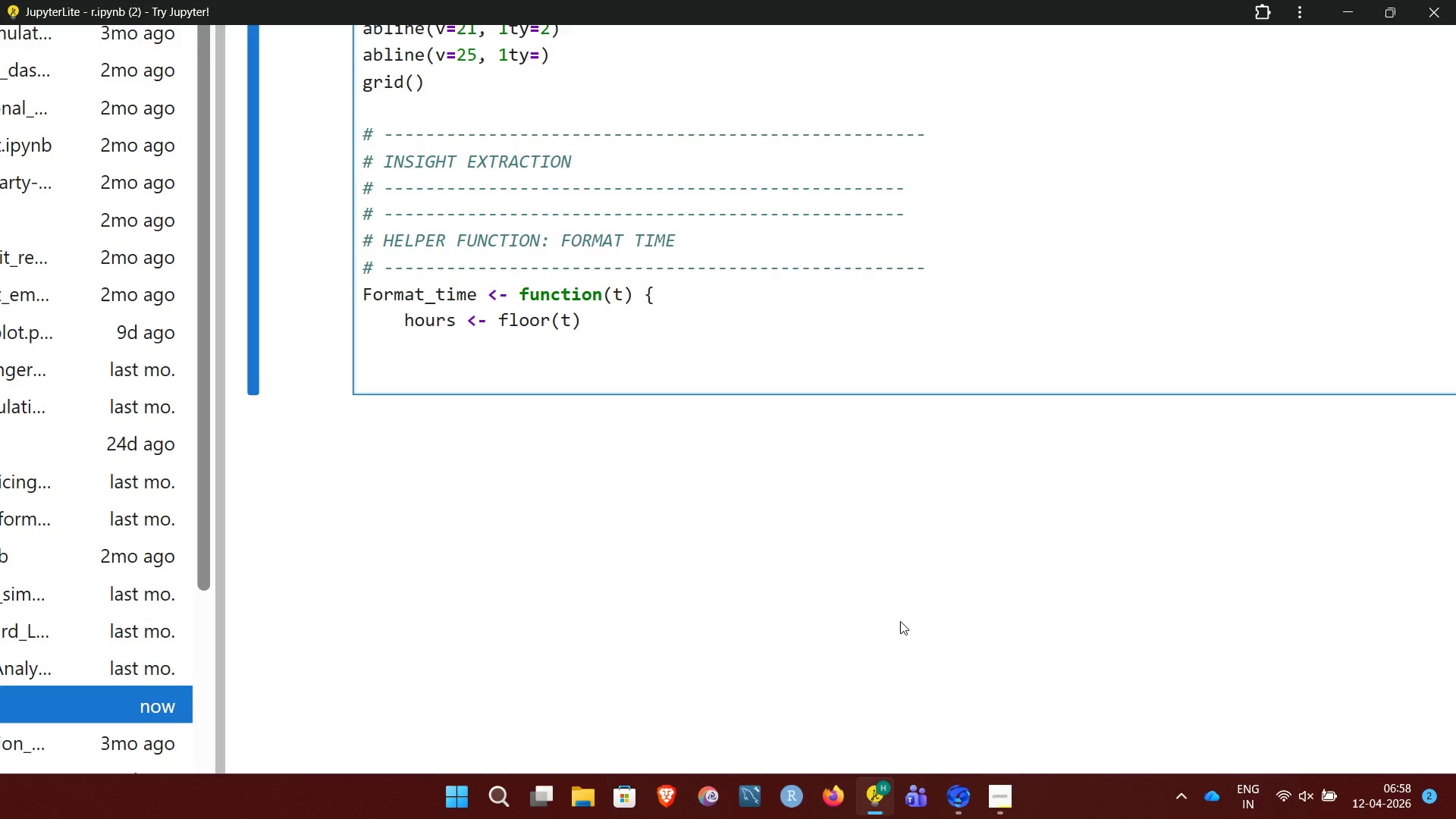 
type(minutes <- round)
 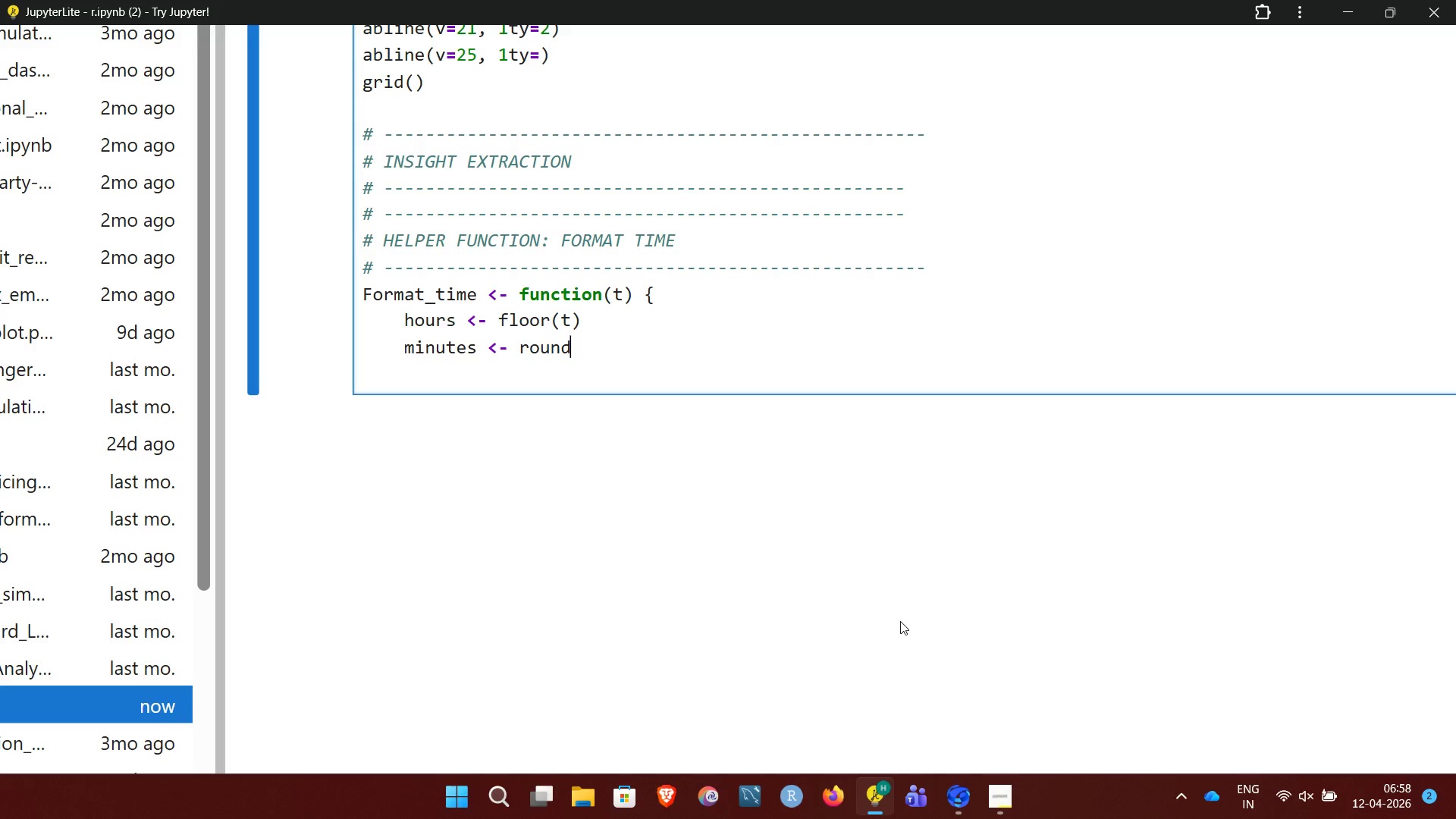 
type(((t - hours)
 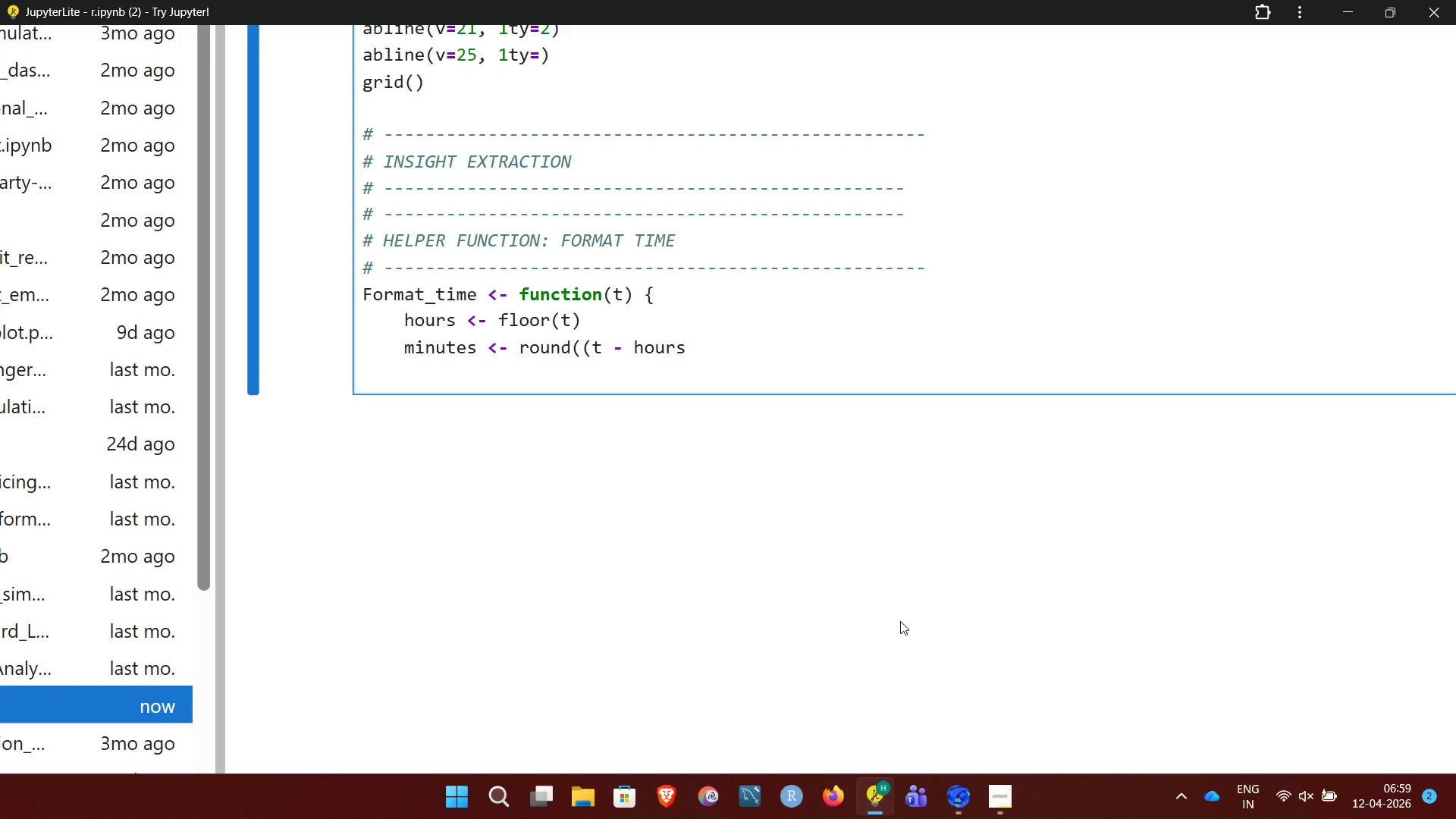 
wait(10.16)
 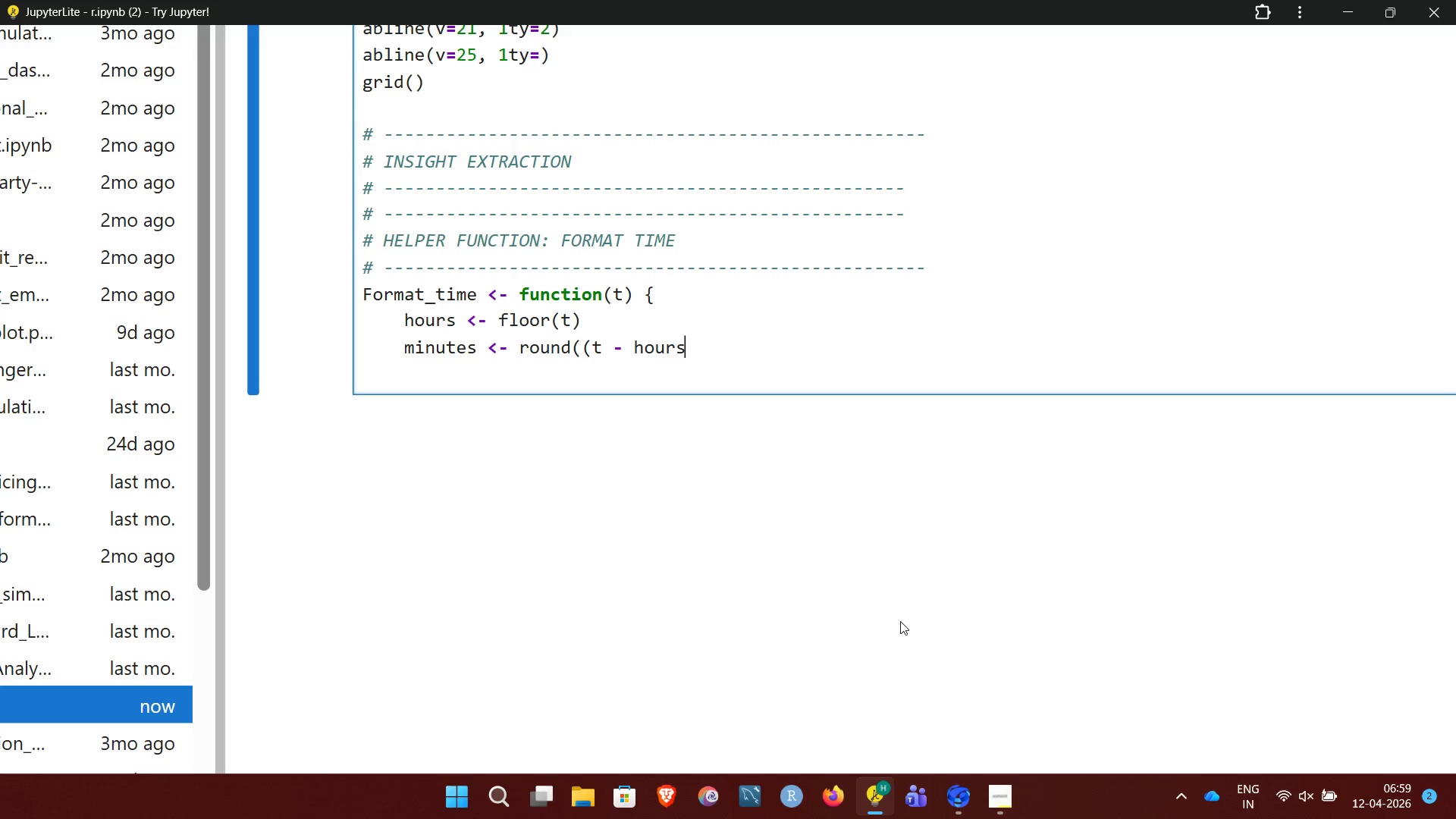 
type() *60))
 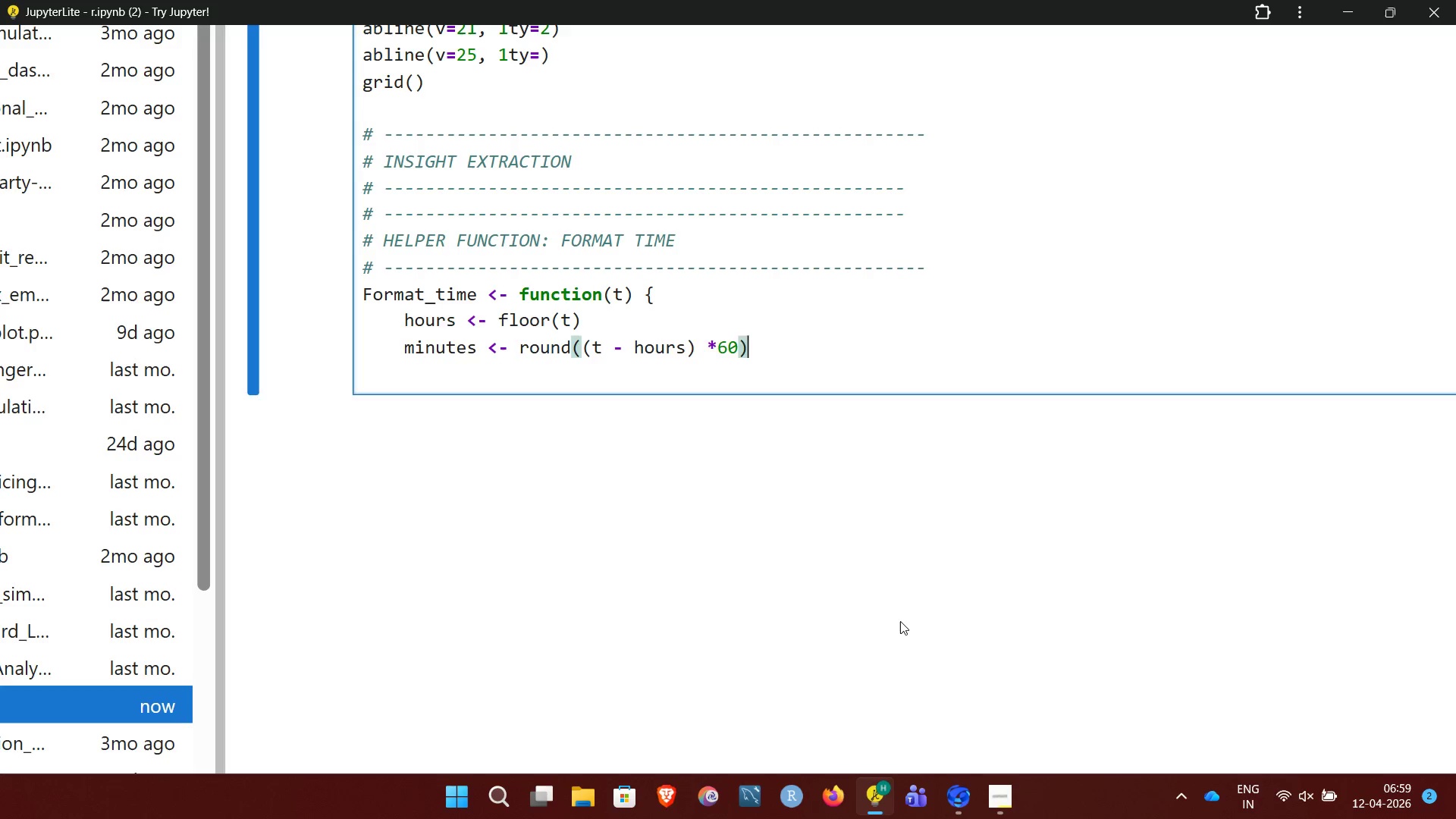 
key(Enter)
 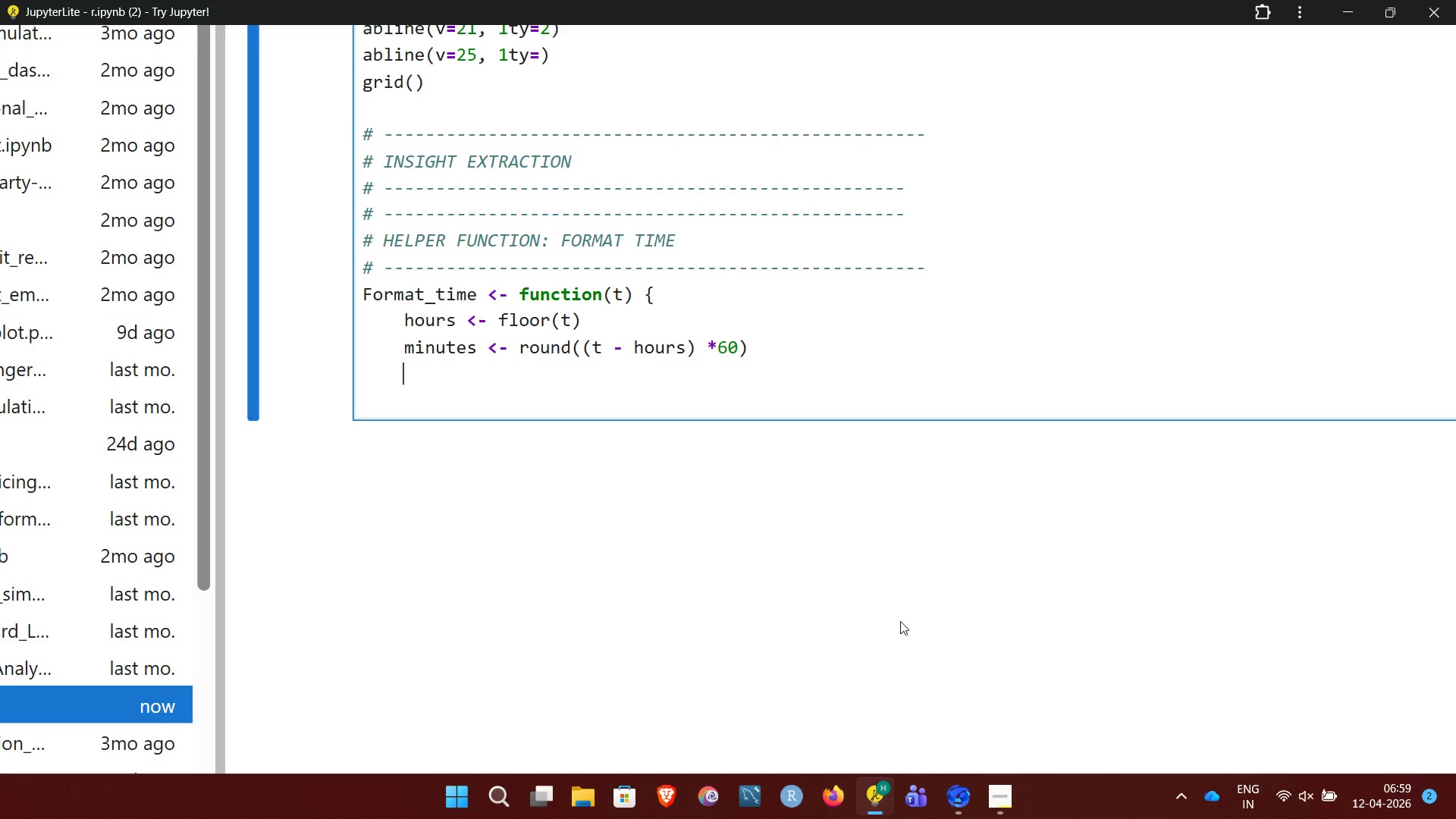 
type(sprintf)
 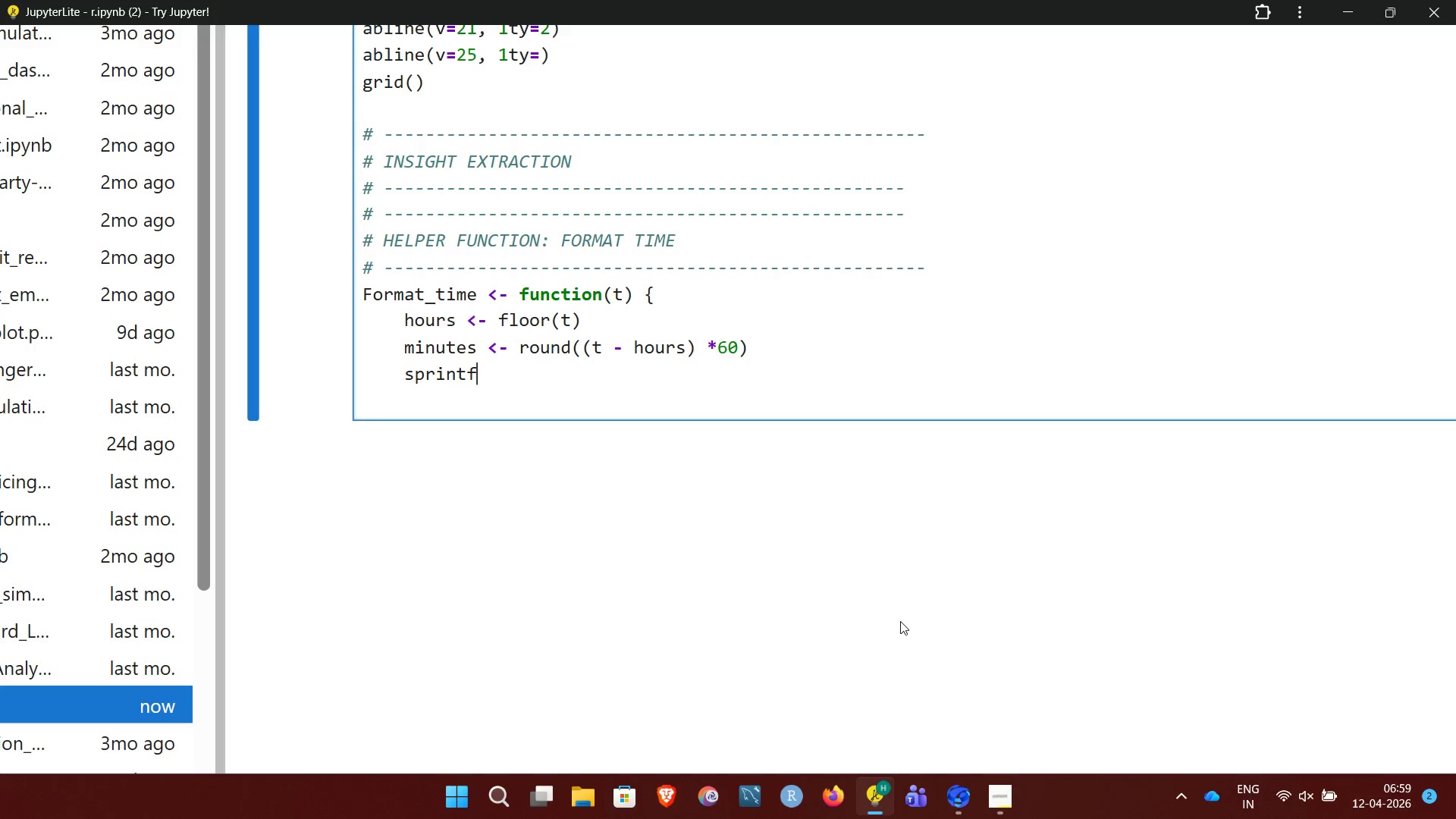 
wait(12.14)
 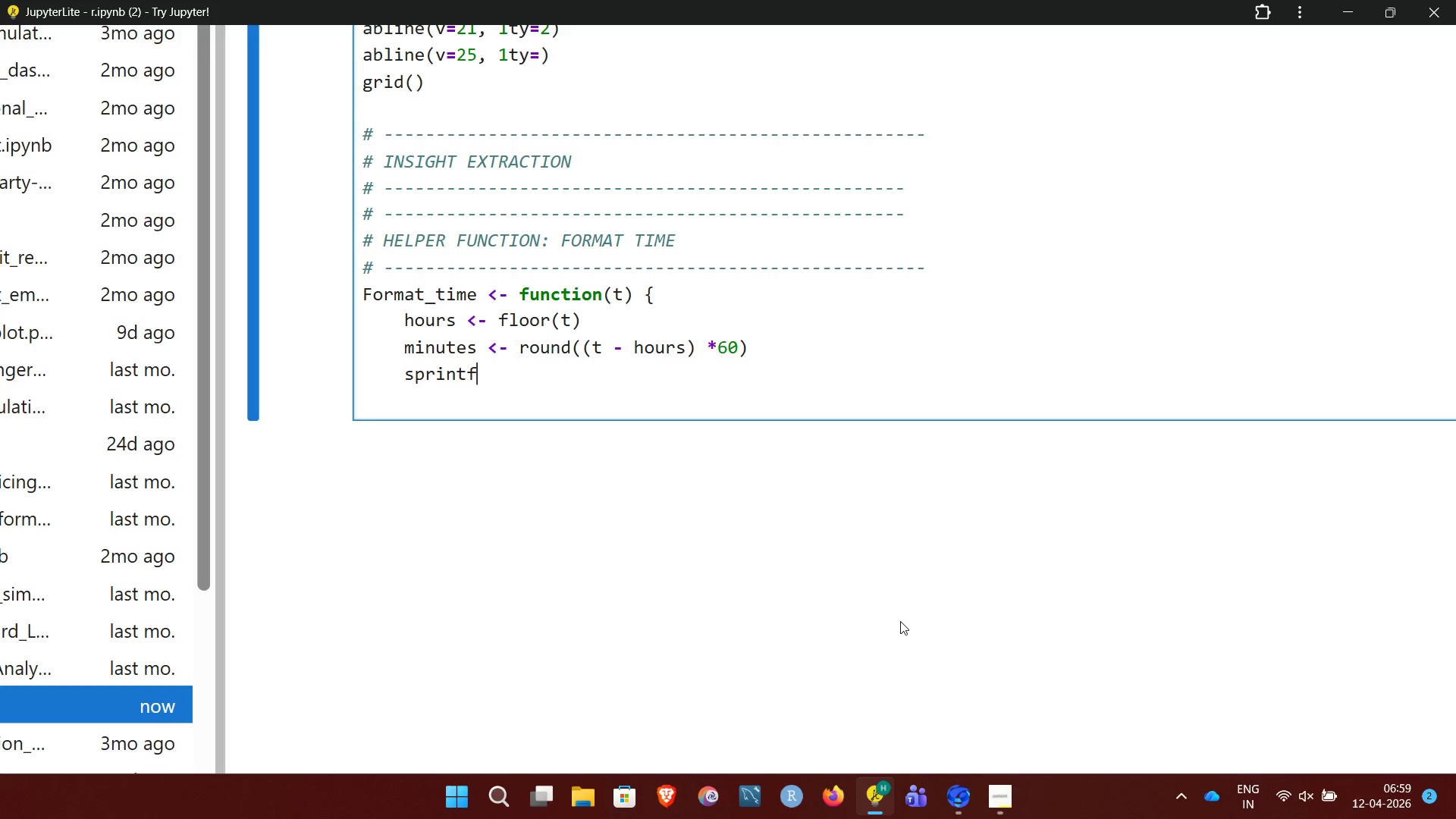 
hold_key(key=Enter, duration=0.53)
 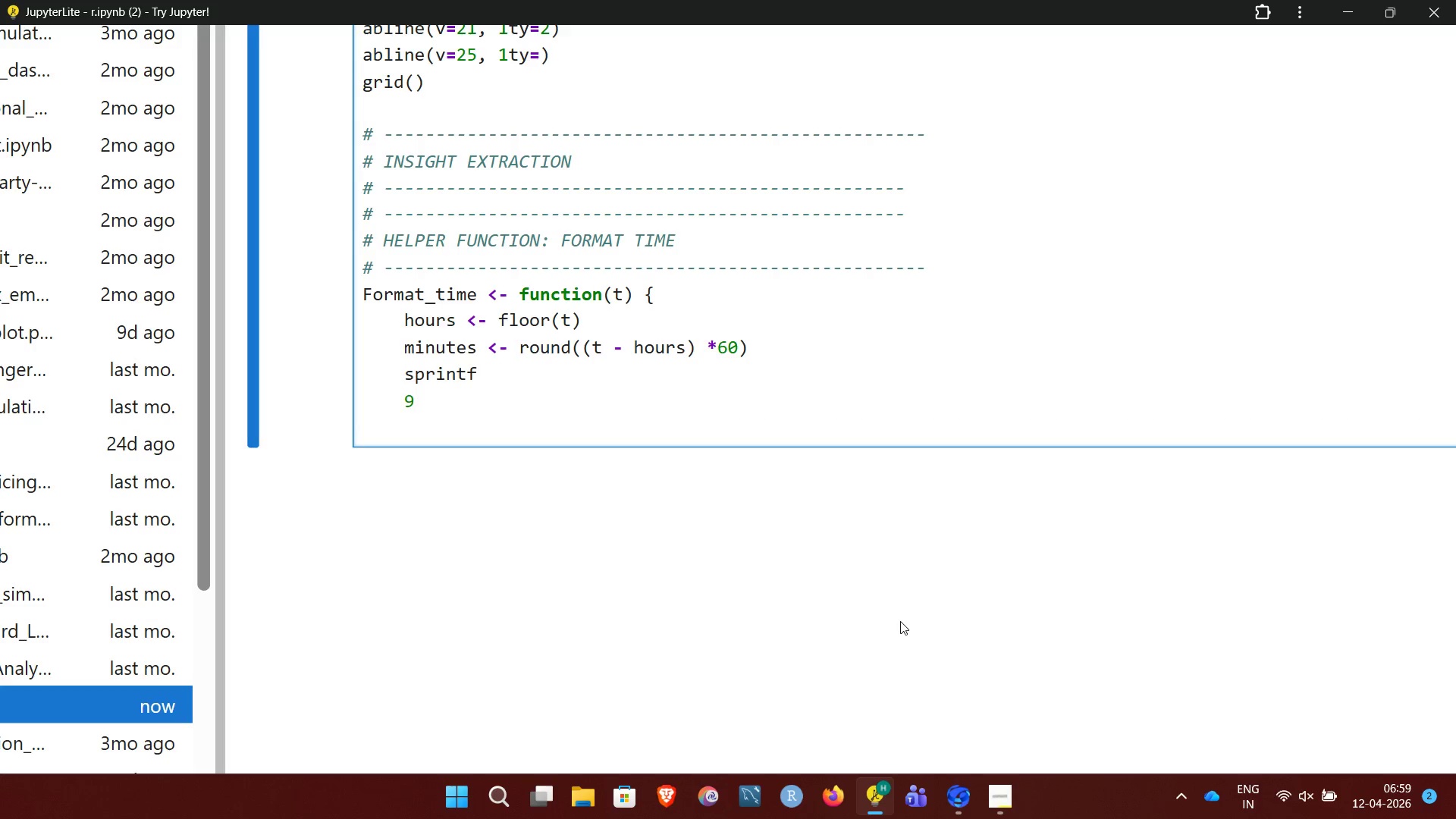 
key(9)
 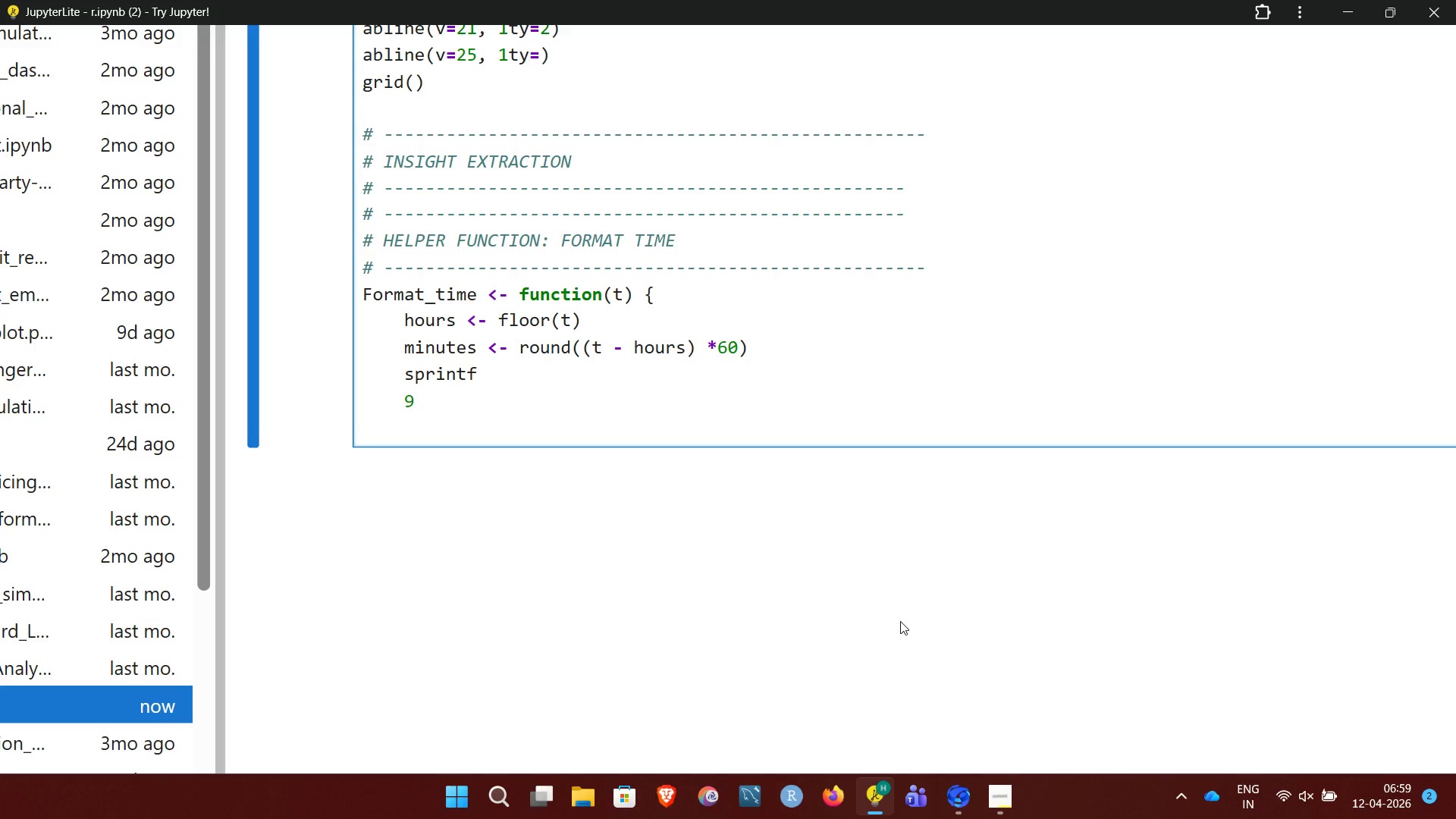 
key(Backspace)
 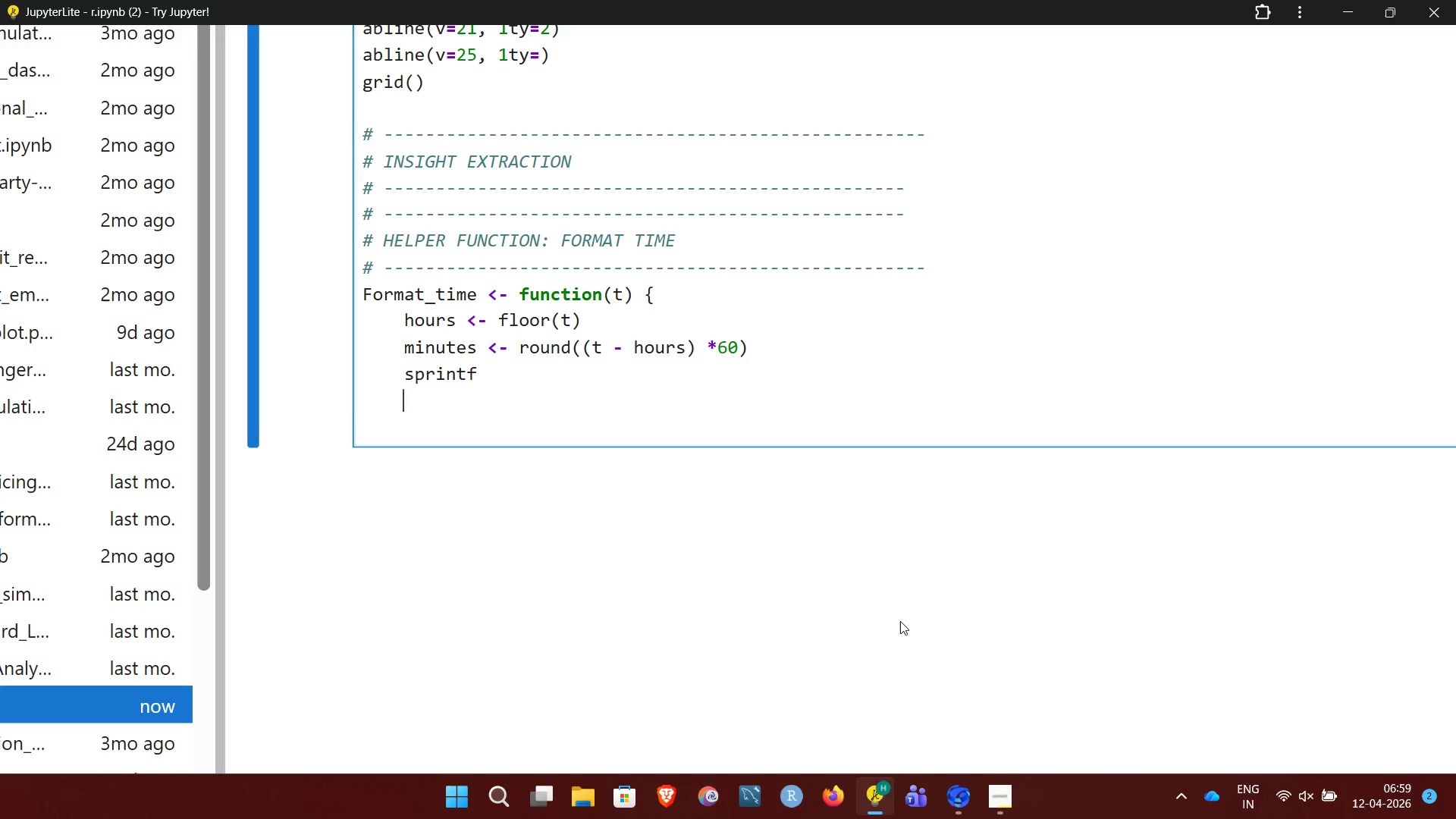 
key(Backspace)
 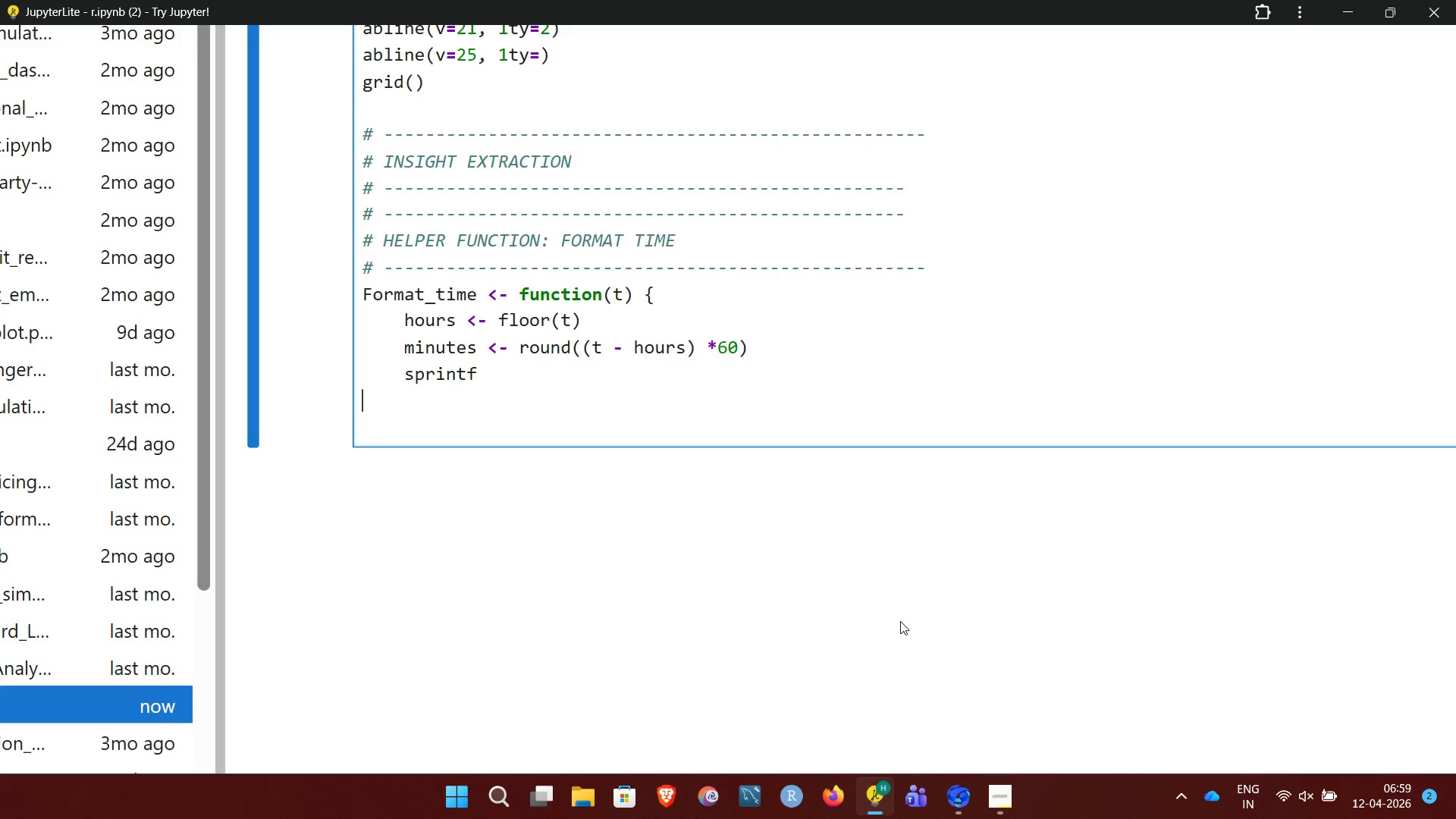 
key(Backspace)
 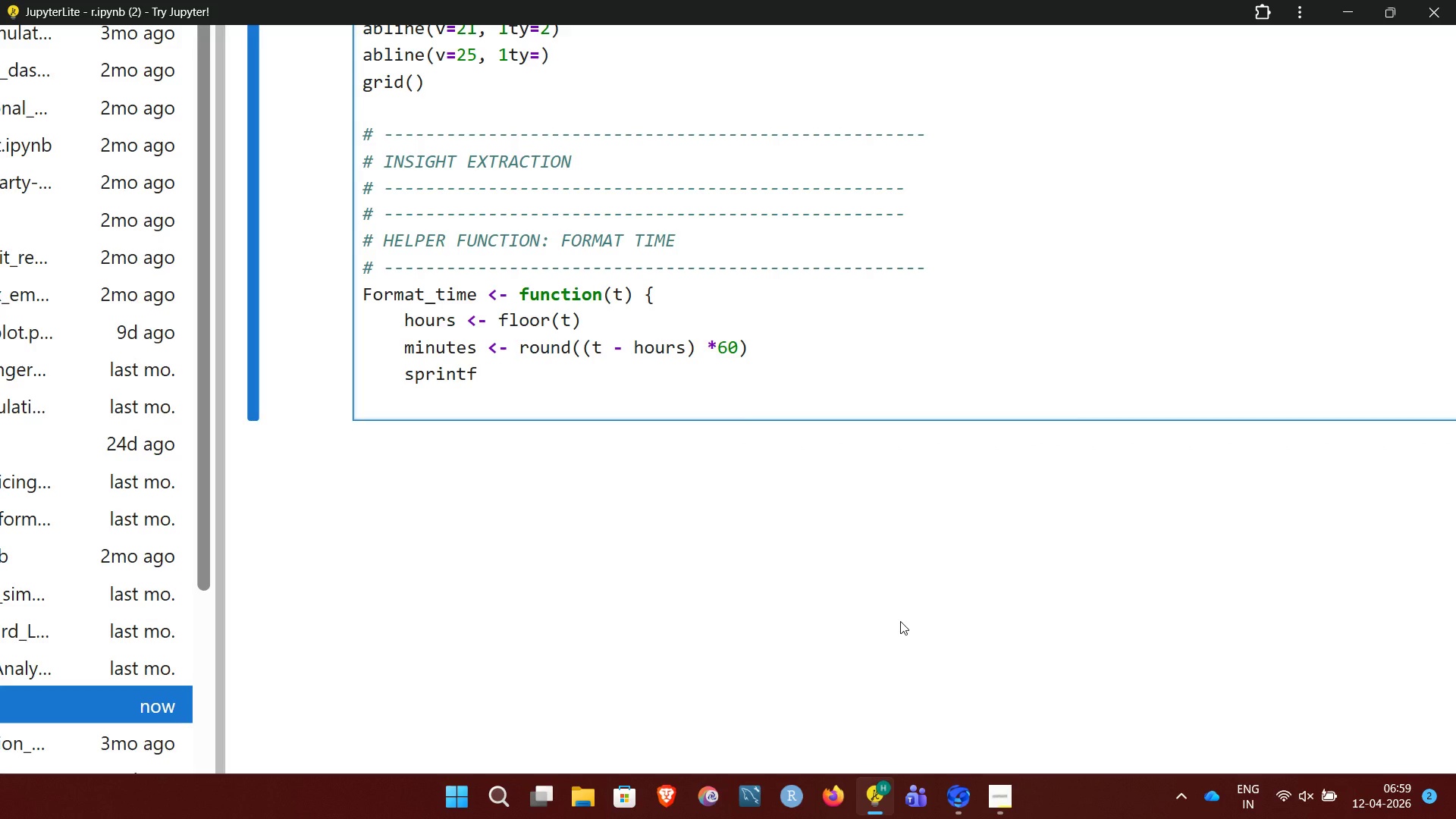 
key(Shift+9)
 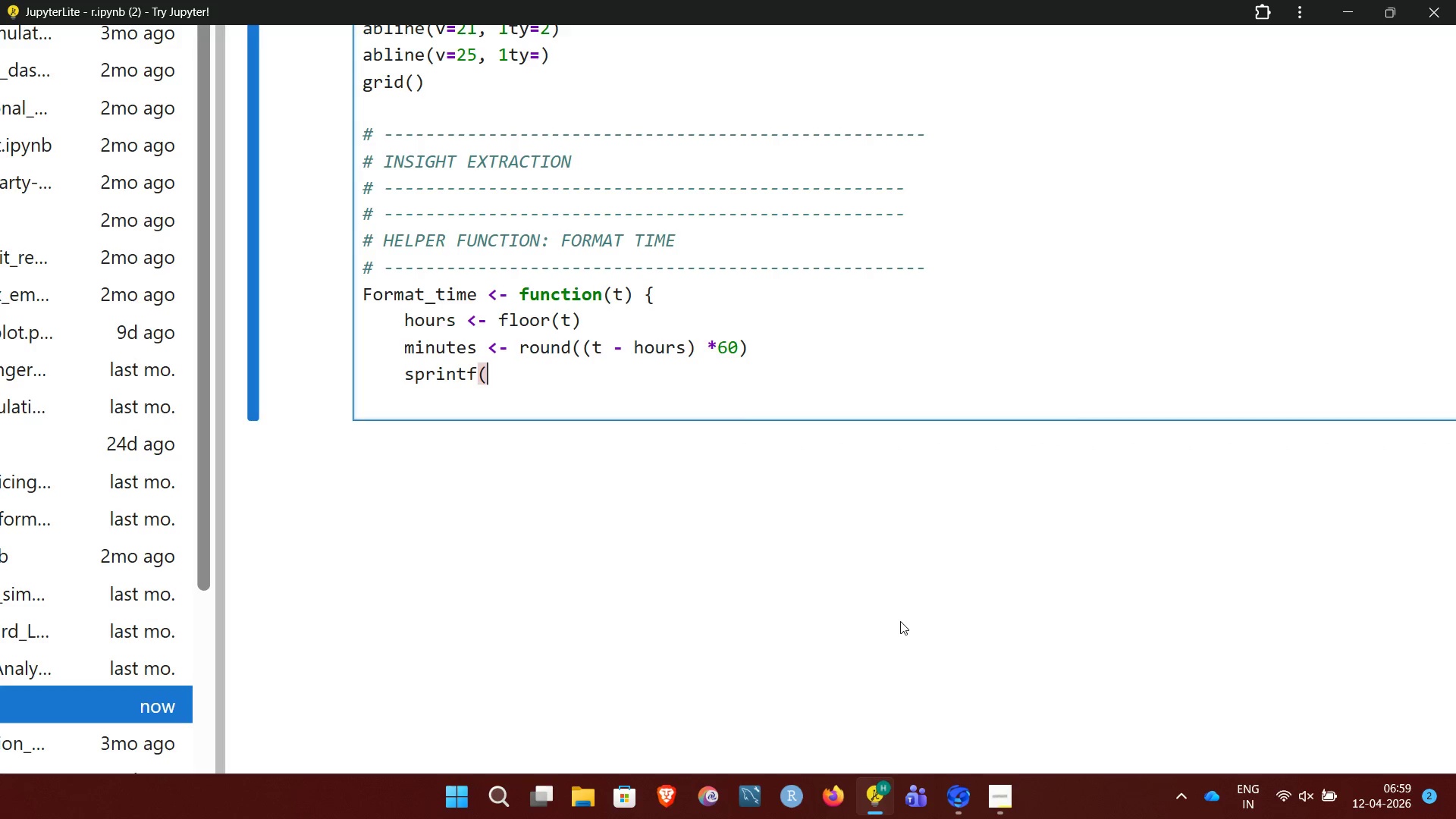 
key(Shift+Quote)
 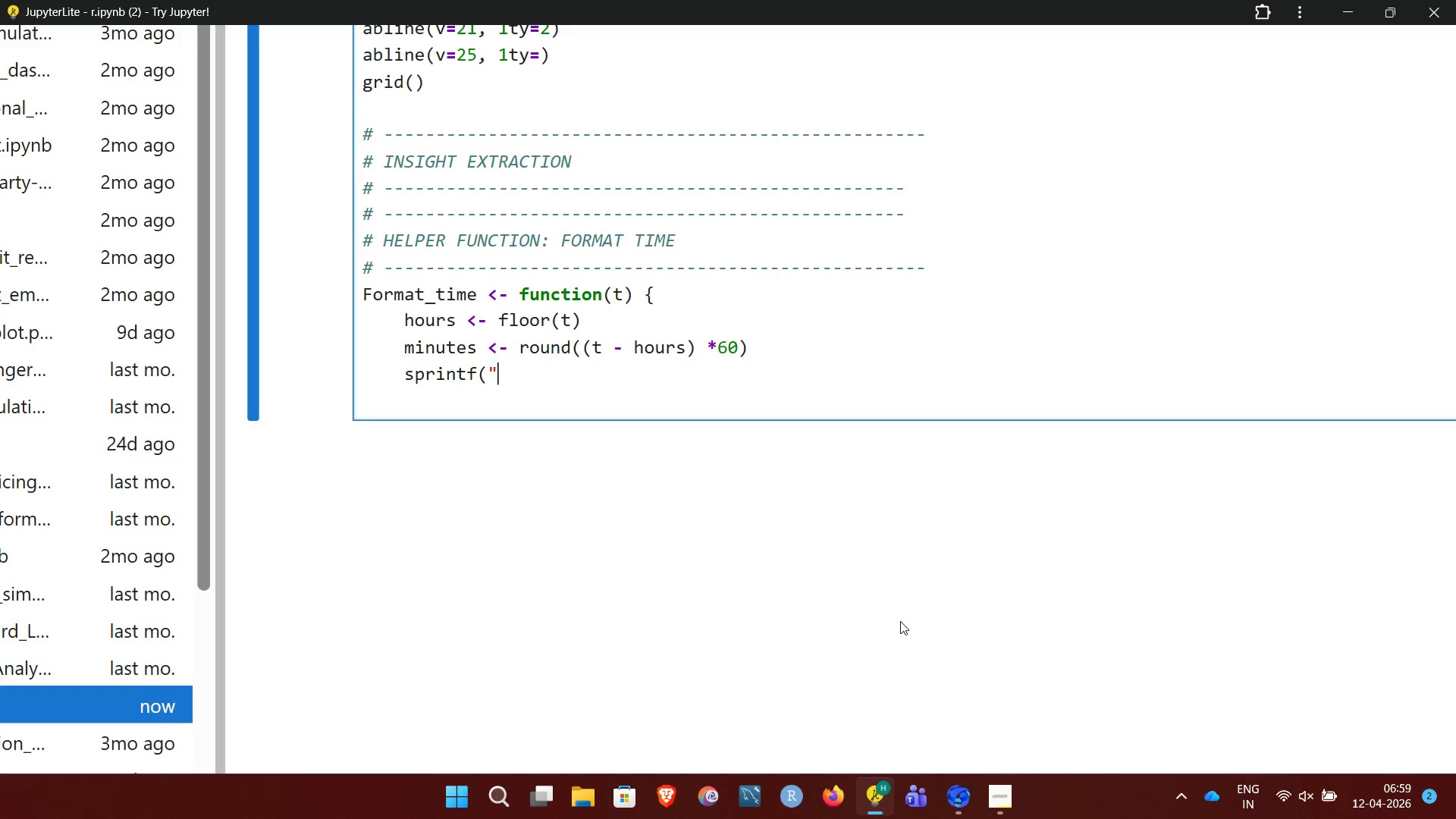 
key(Shift+5)
 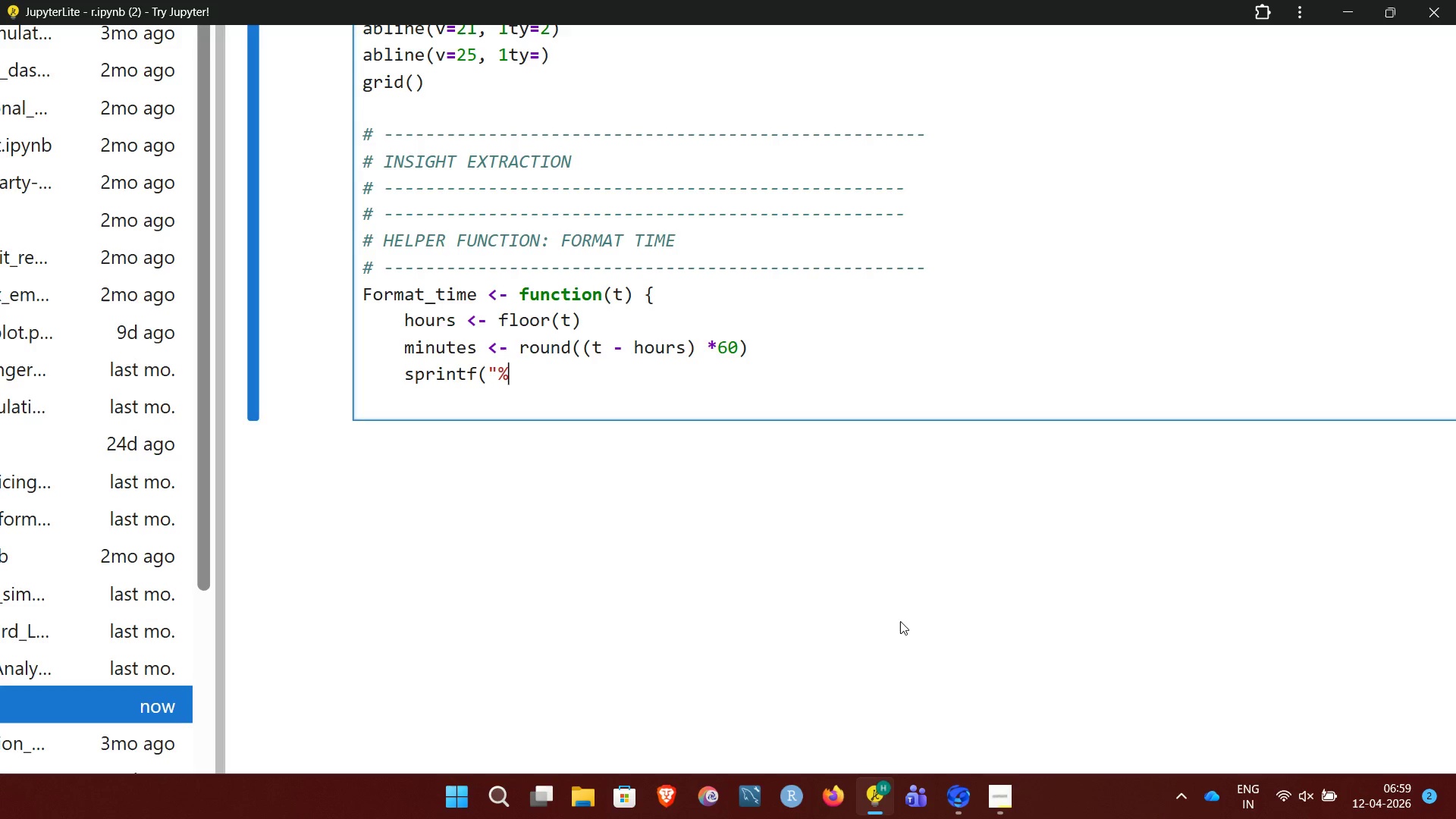 
type(02d:)
 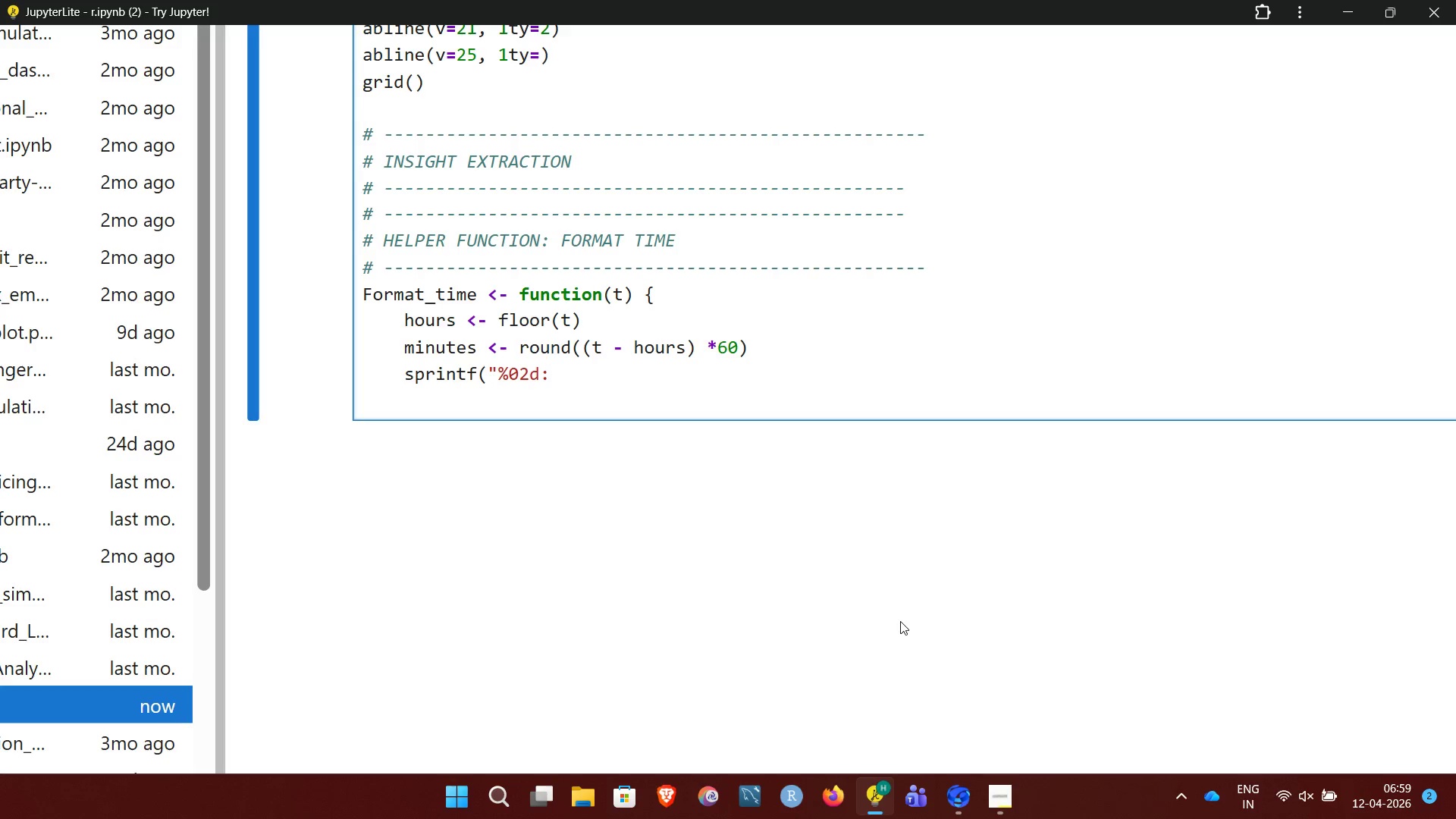 
key(Shift+5)
 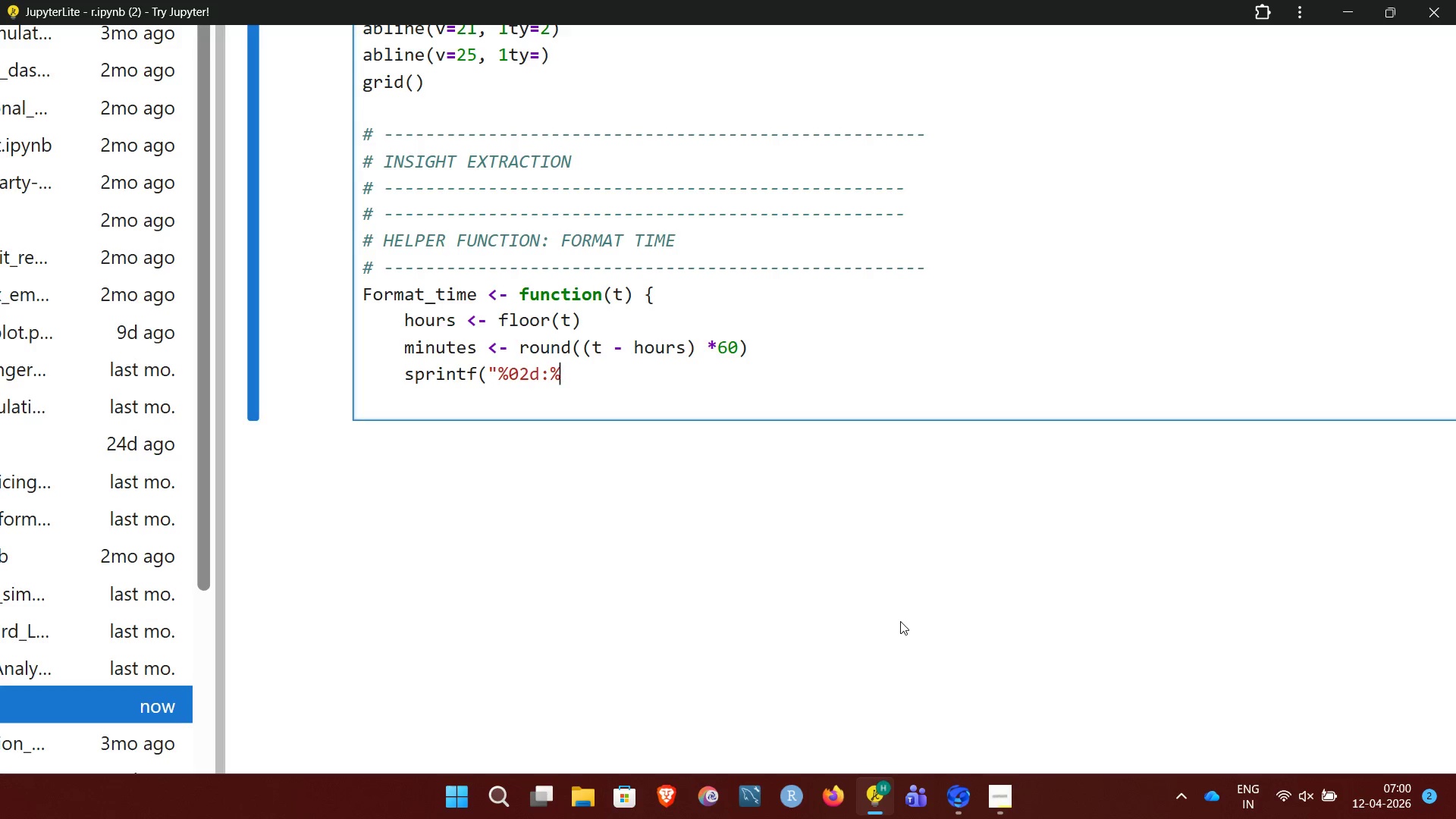 
type(02)
 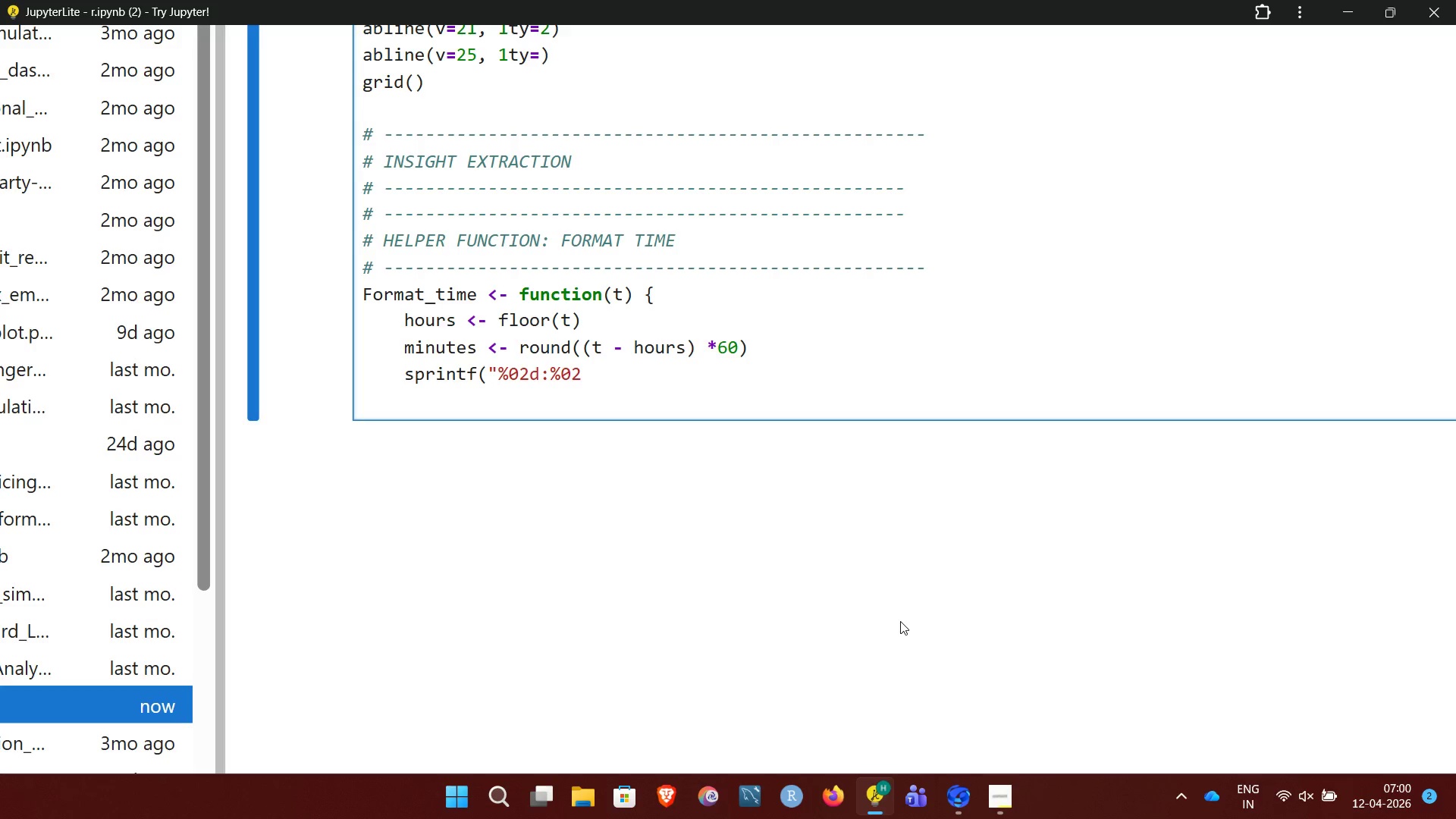 
wait(5.75)
 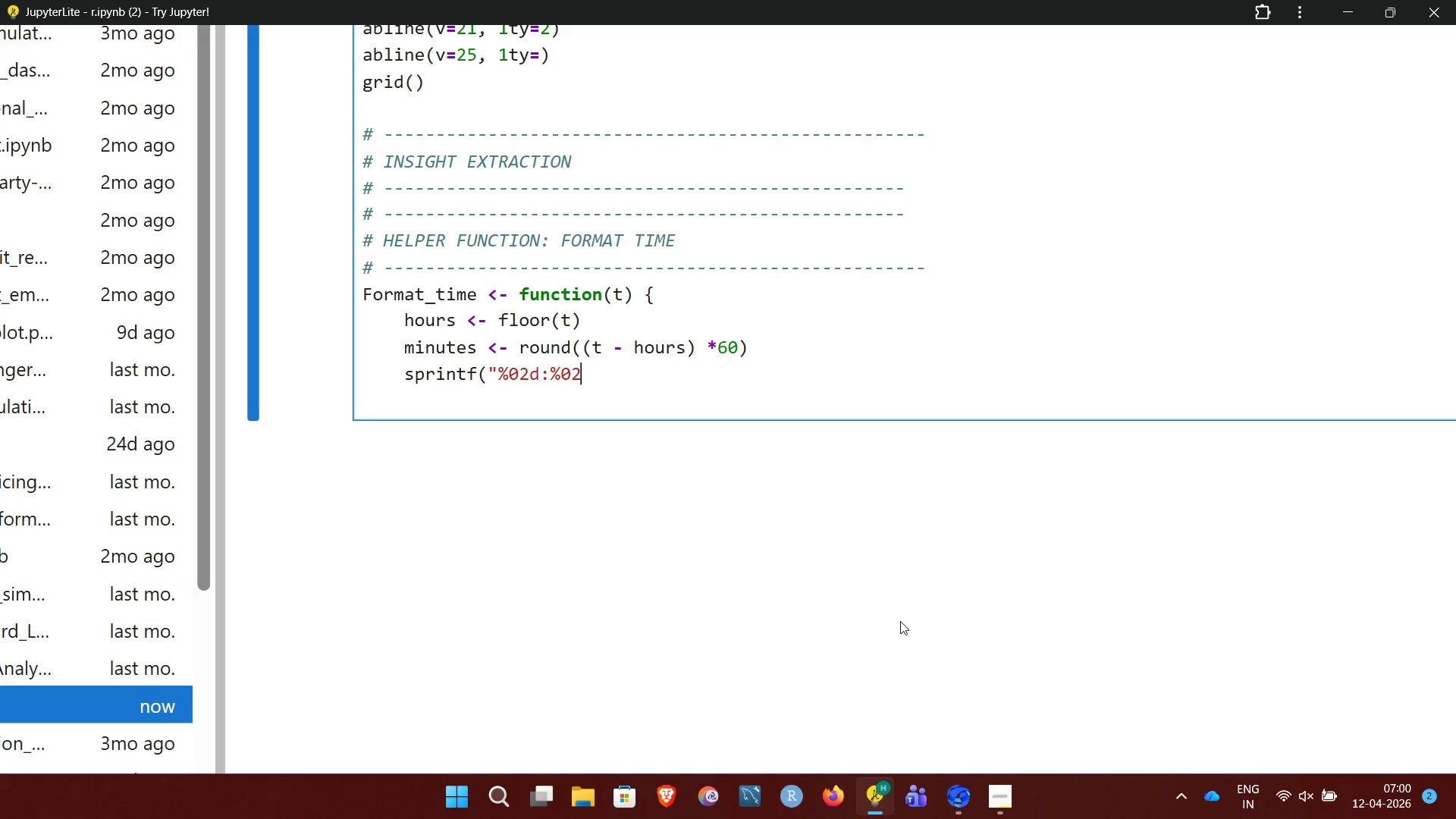 
key(D)
 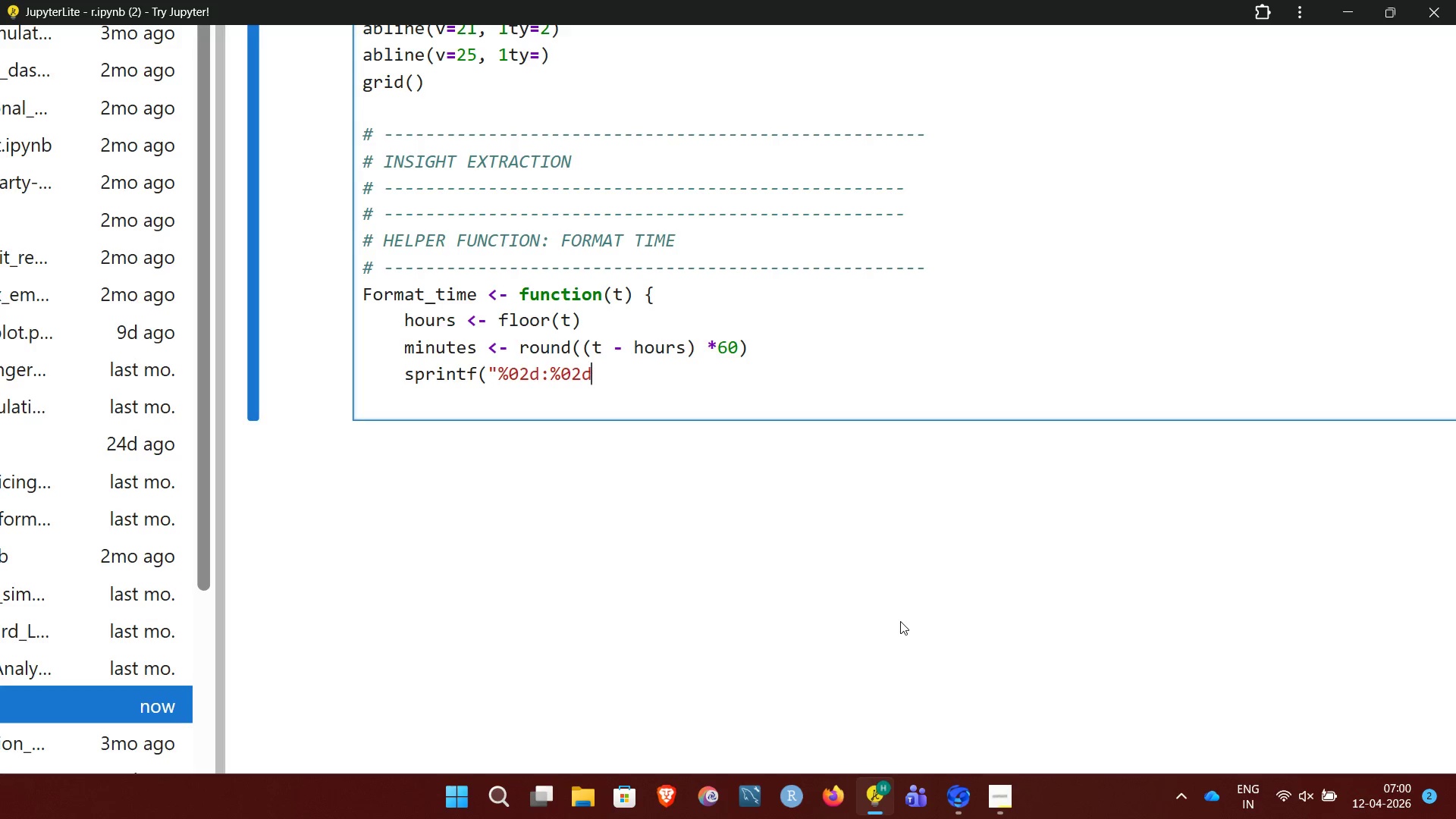 
type(')
key(Backspace)
type(" , hours)
 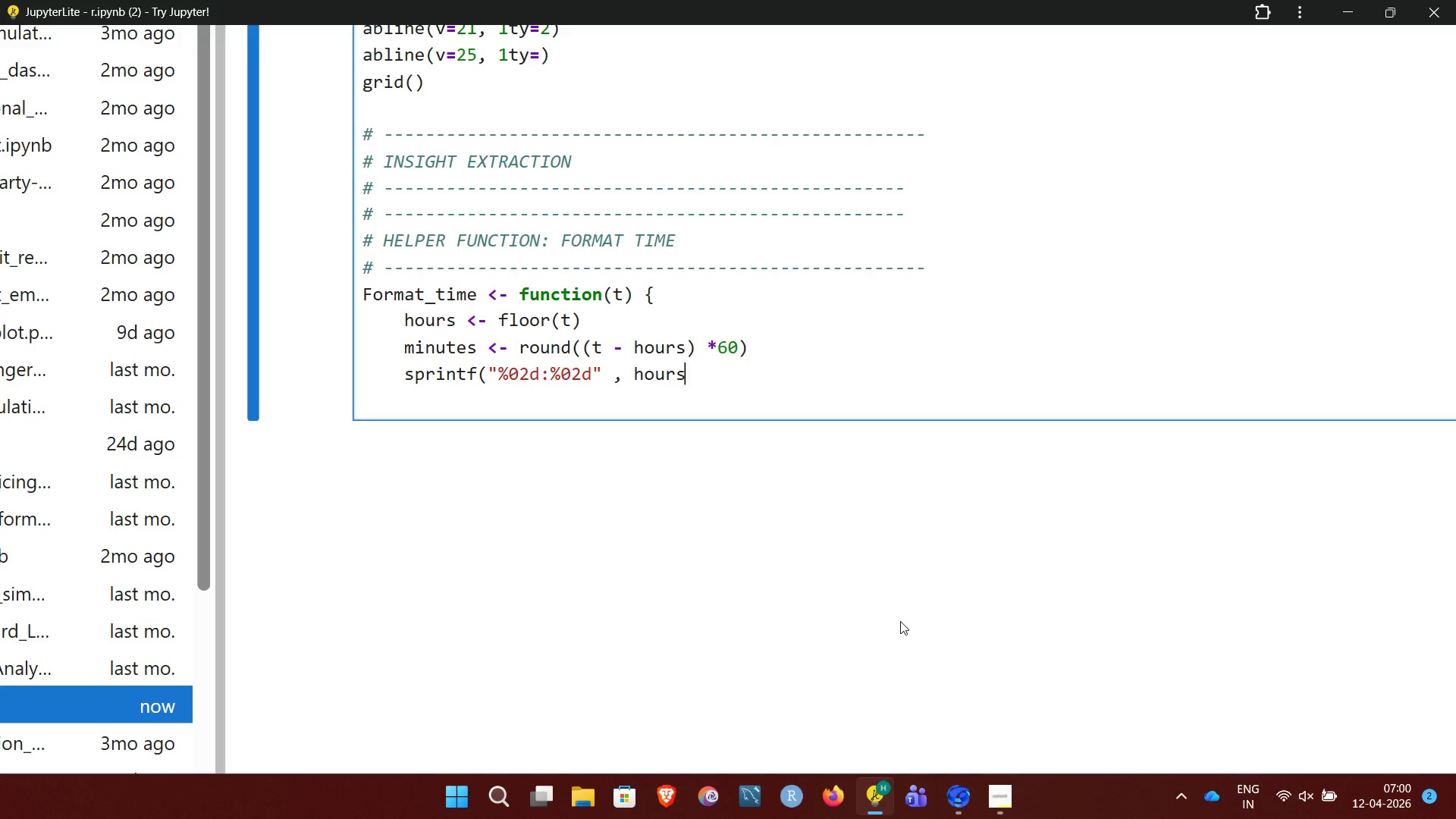 
wait(18.34)
 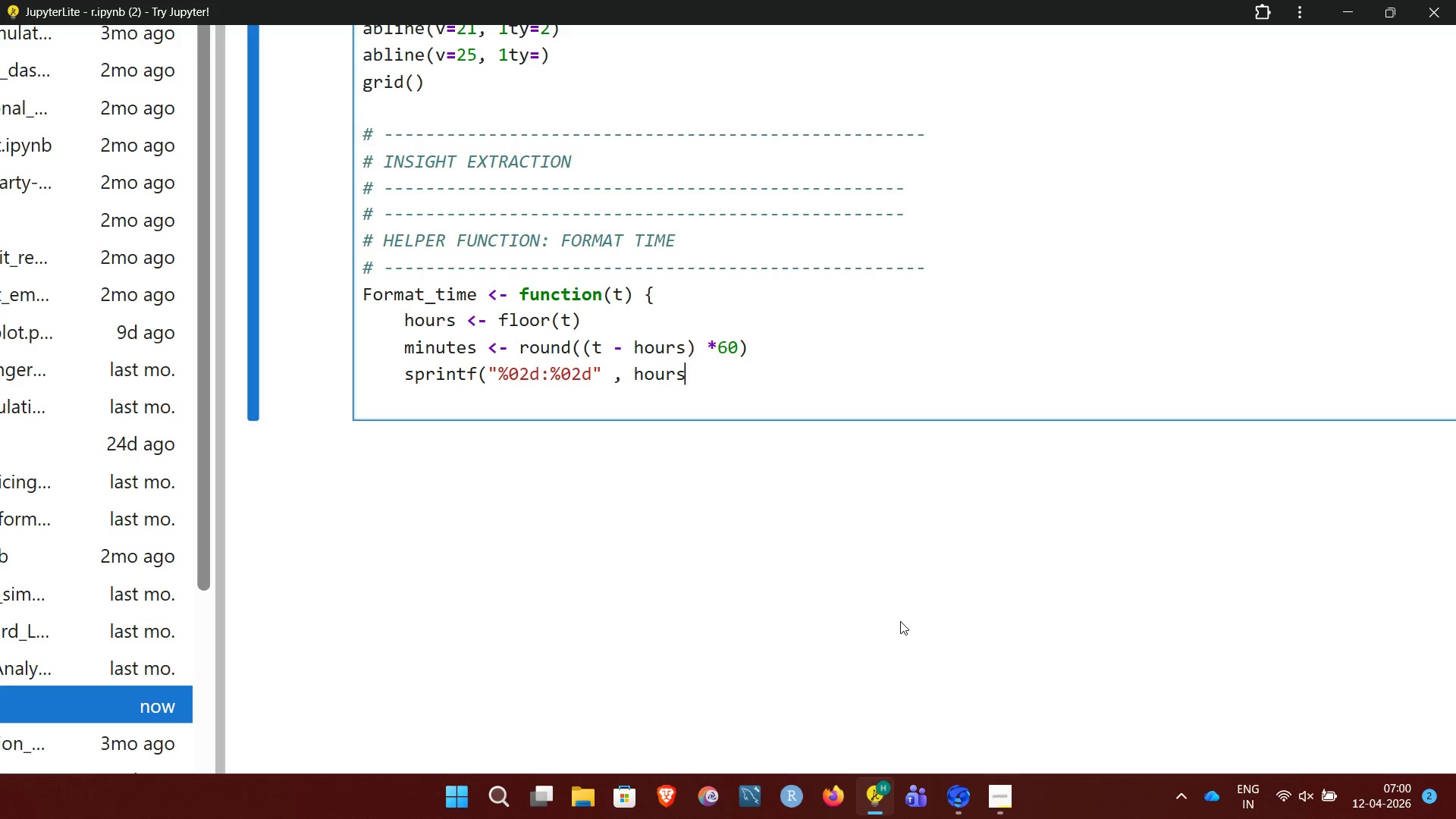 
type( , minutes))
 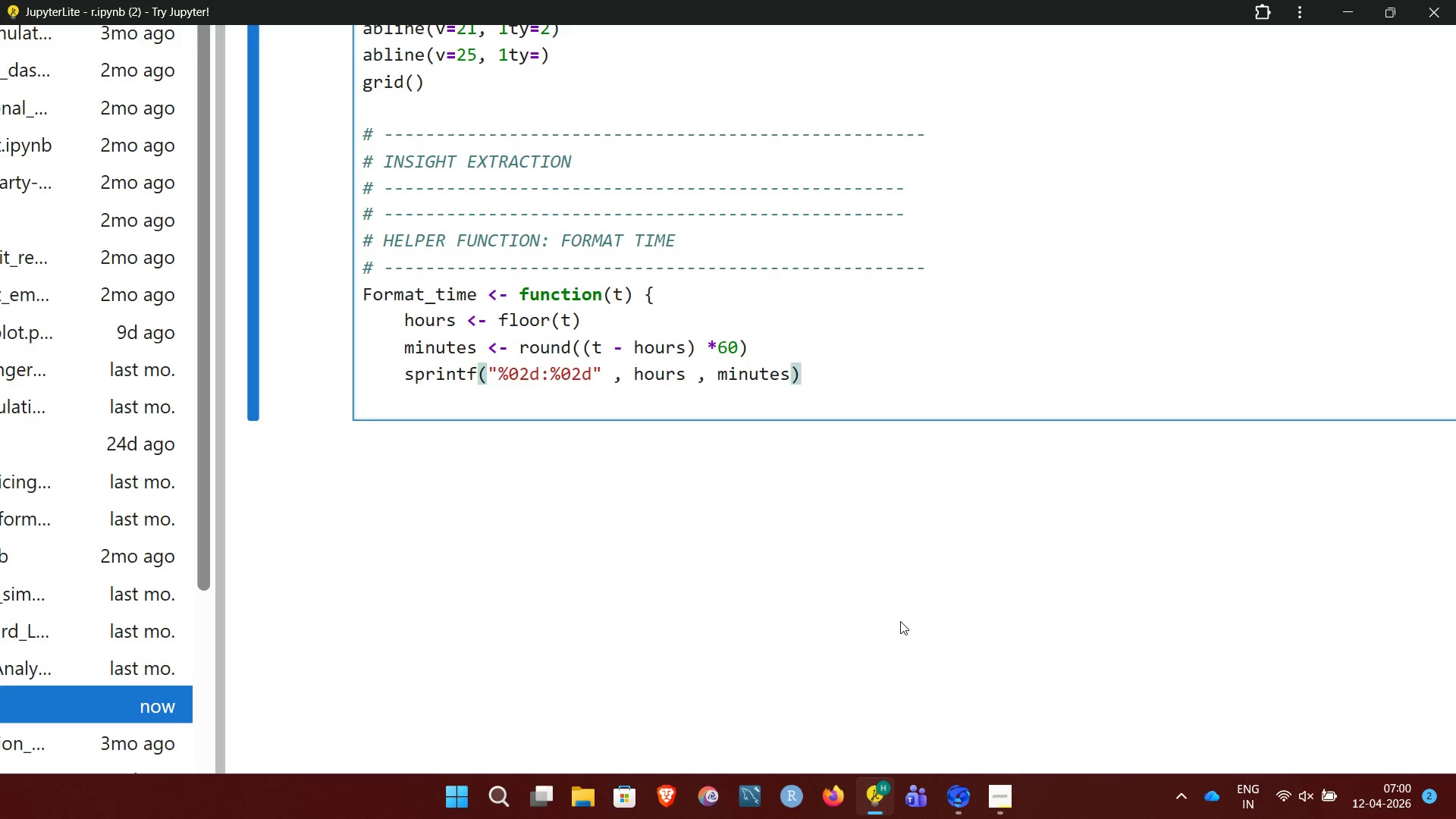 
key(Enter)
 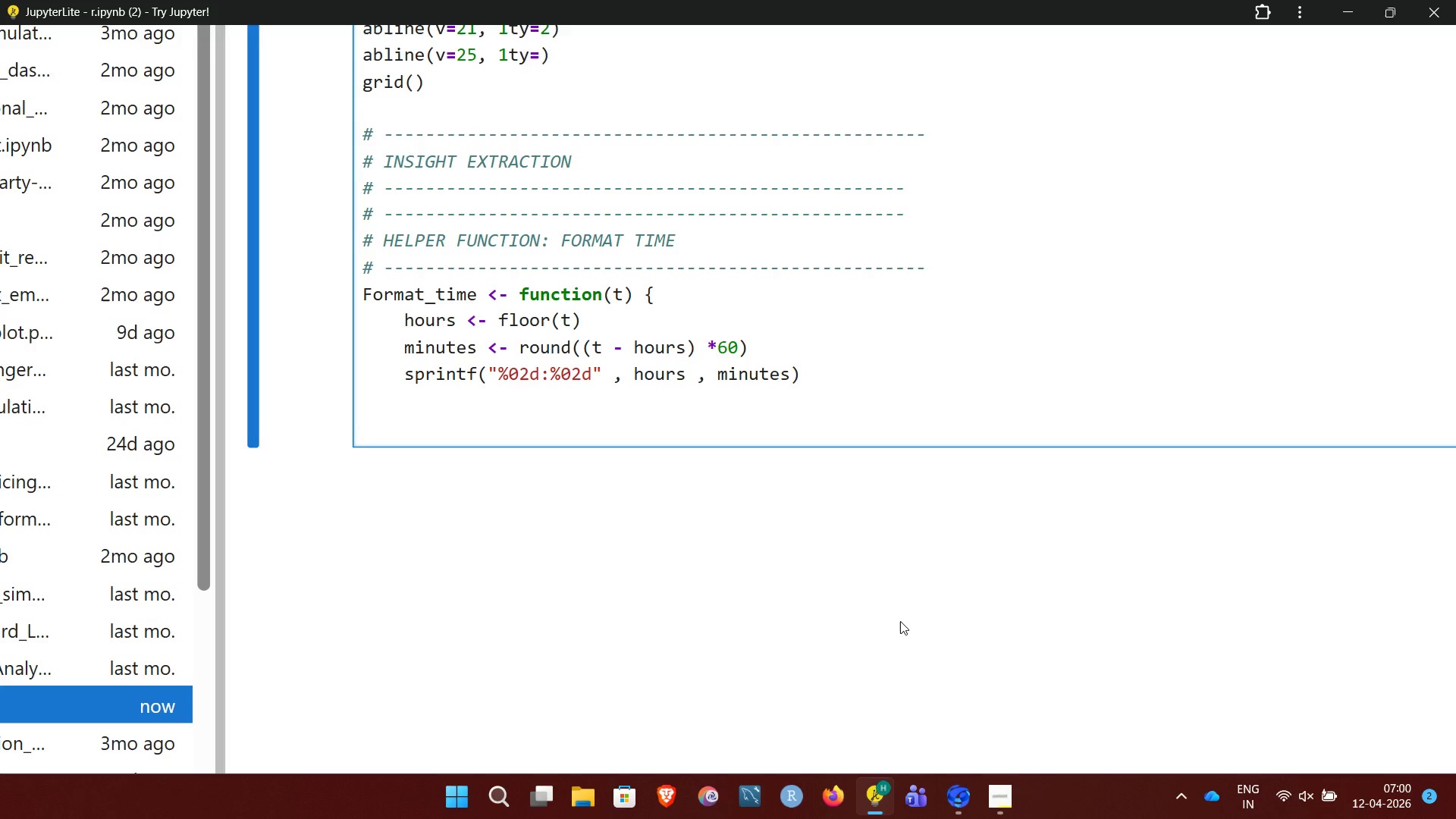 
key(Shift+BracketRight)
 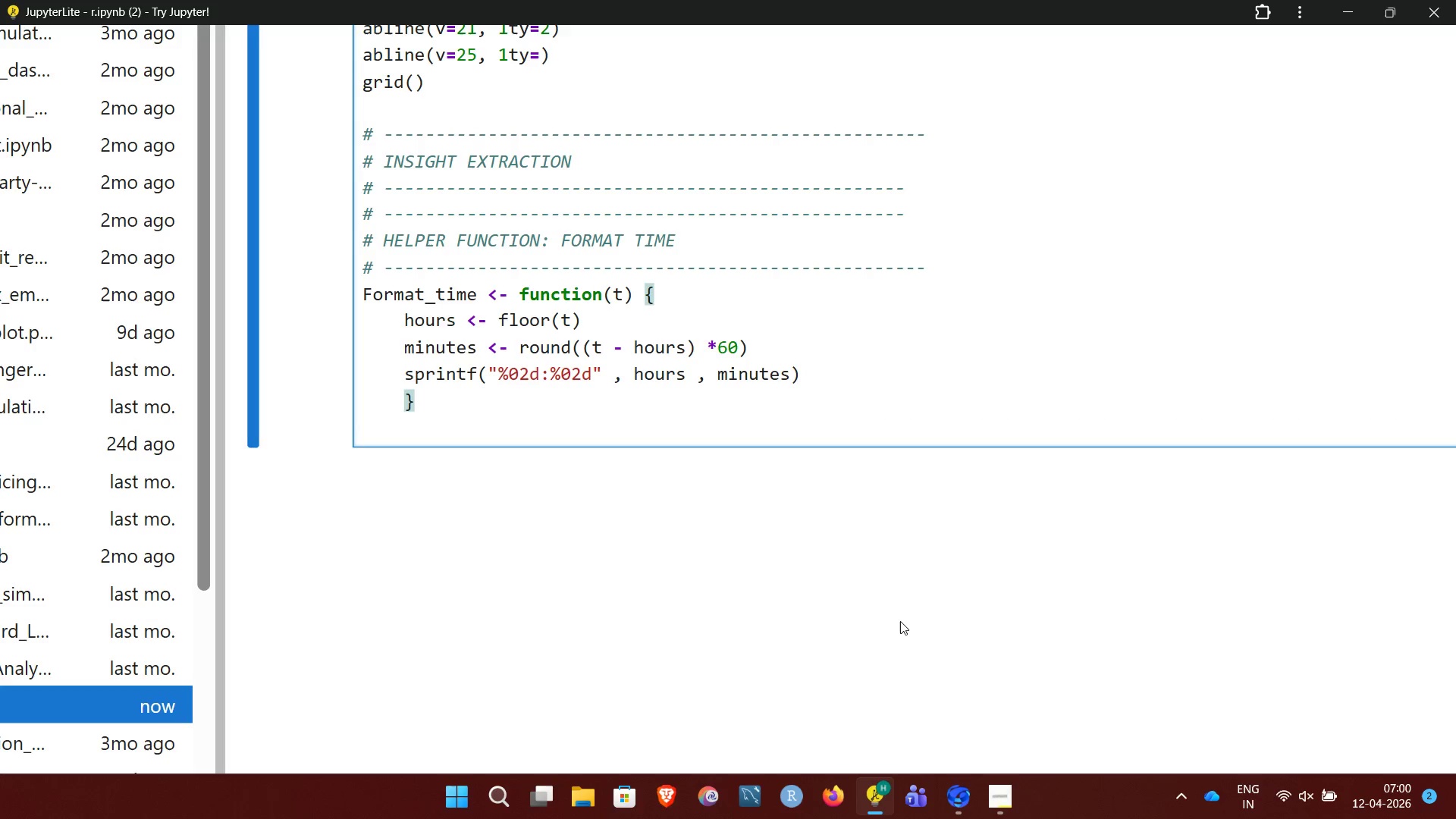 
key(Backspace)
 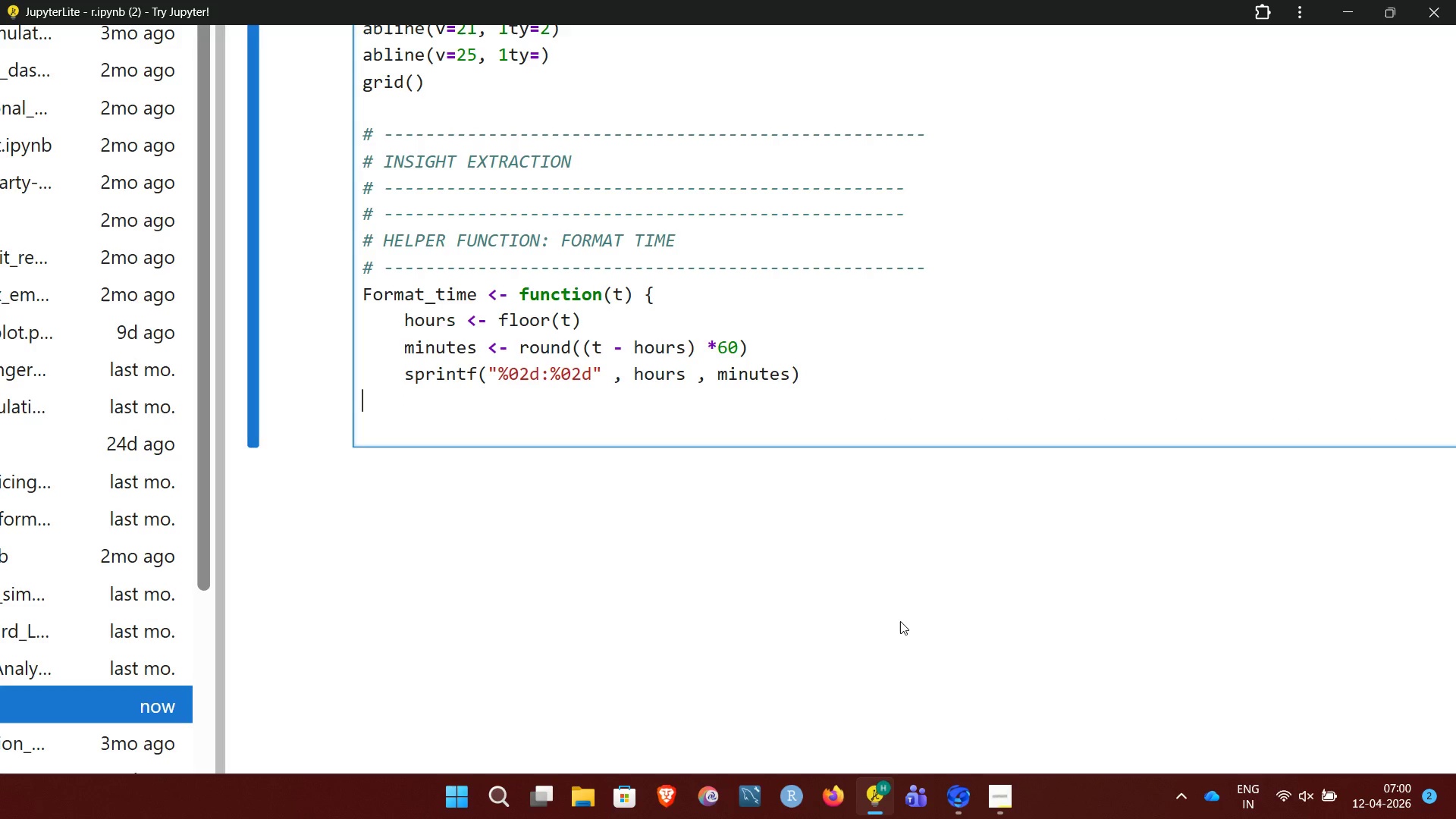 
key(Backspace)
 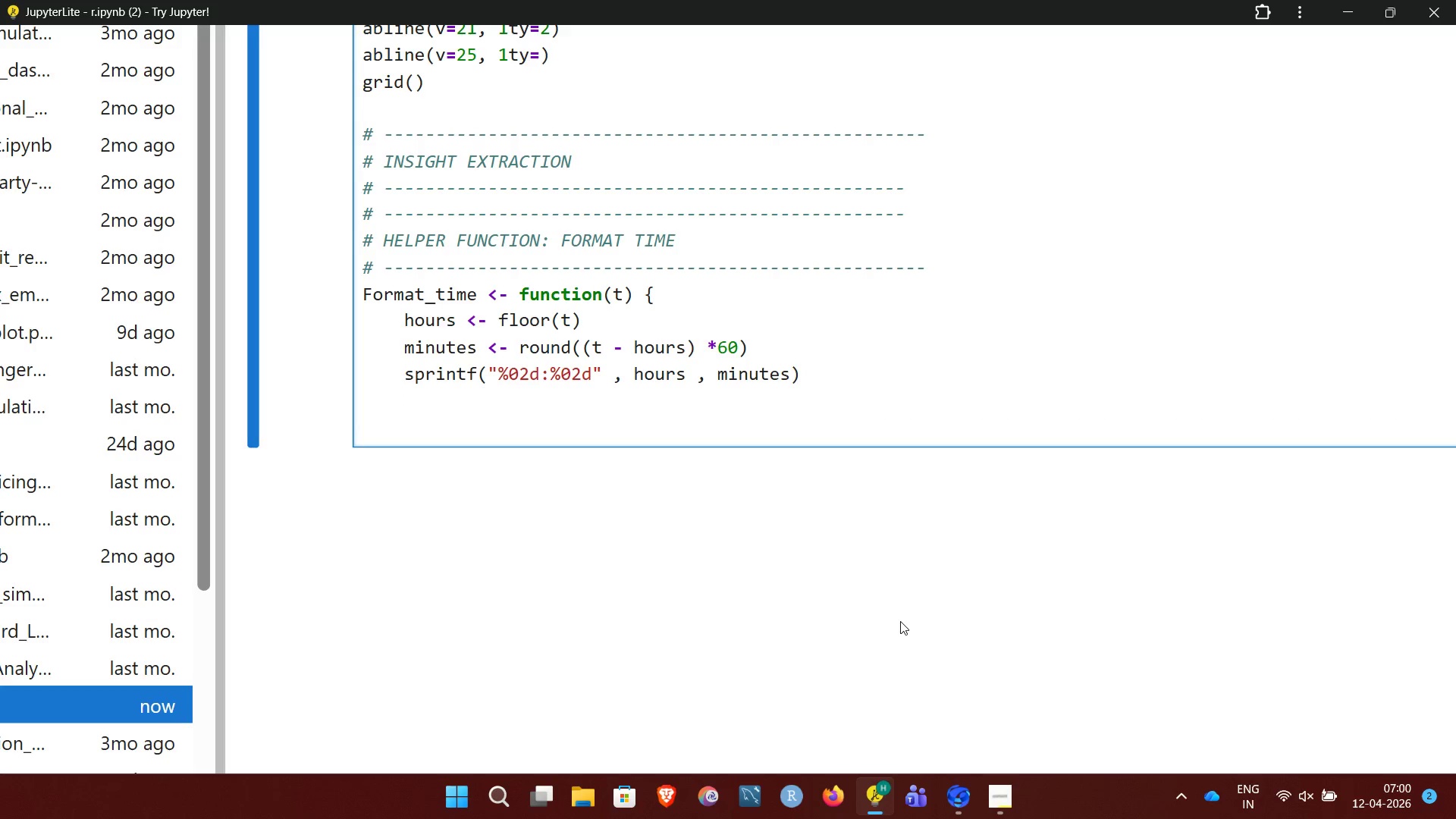 
key(Shift+BracketRight)
 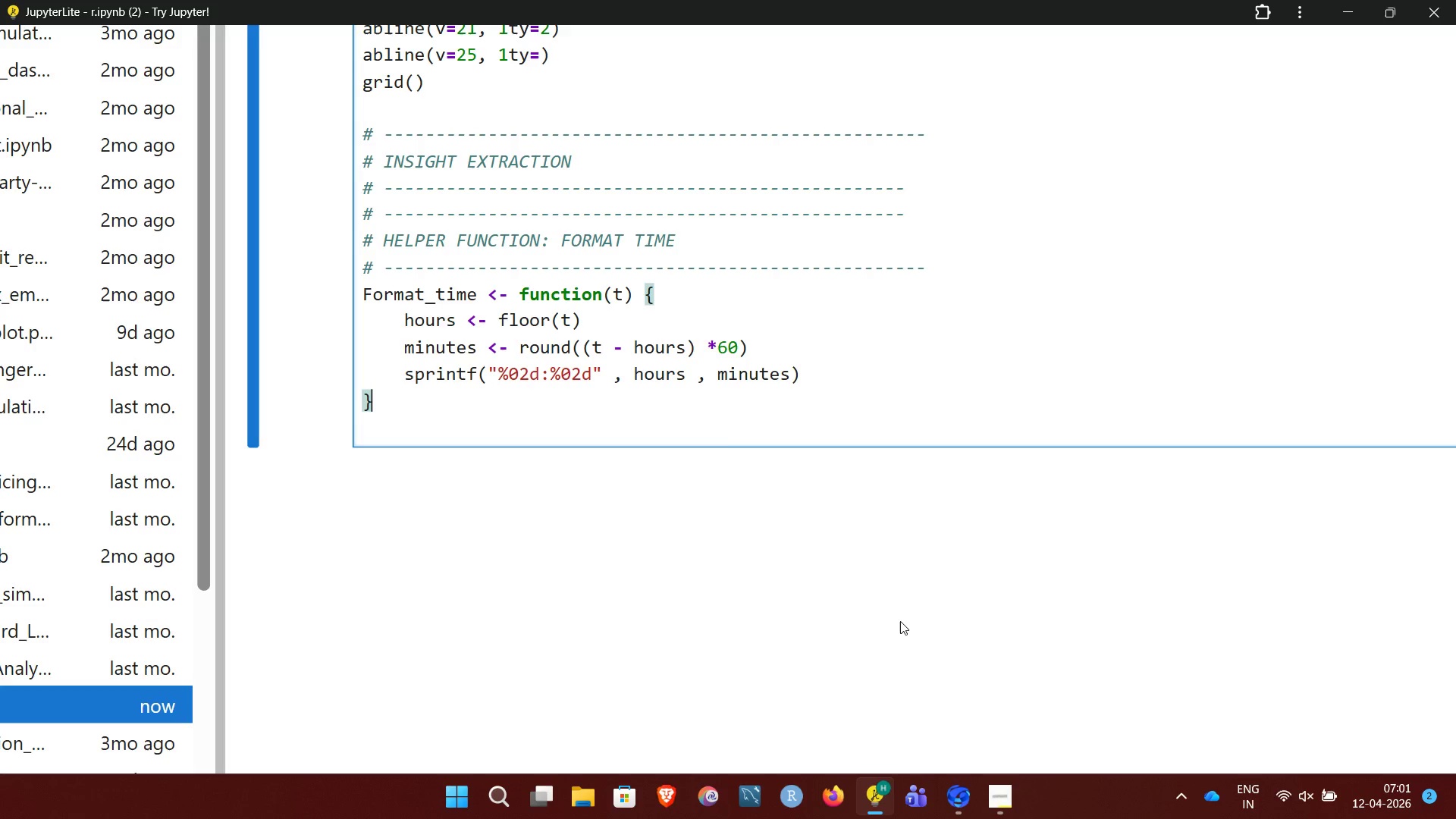 
wait(22.12)
 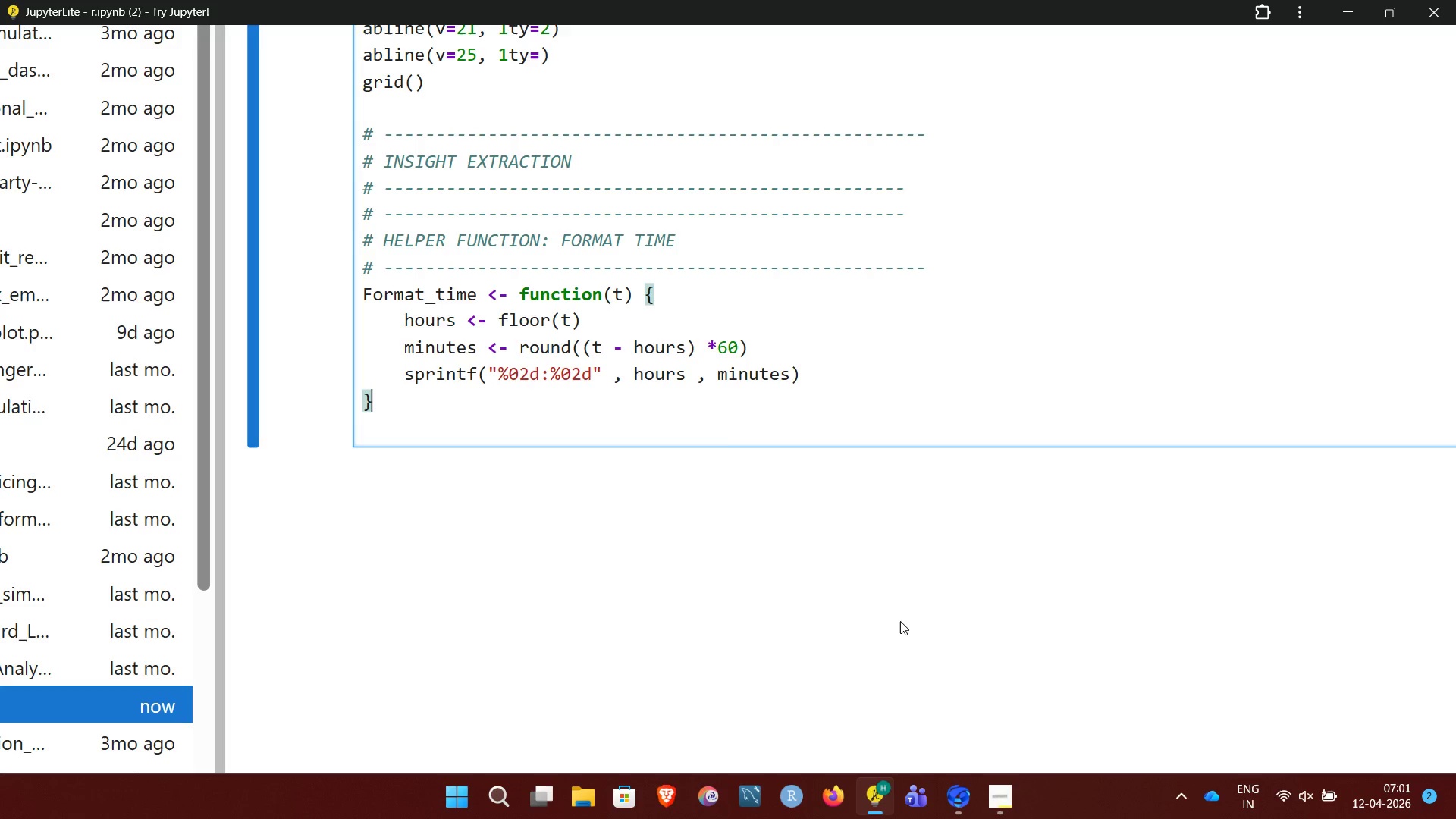 
left_click([1008, 789])